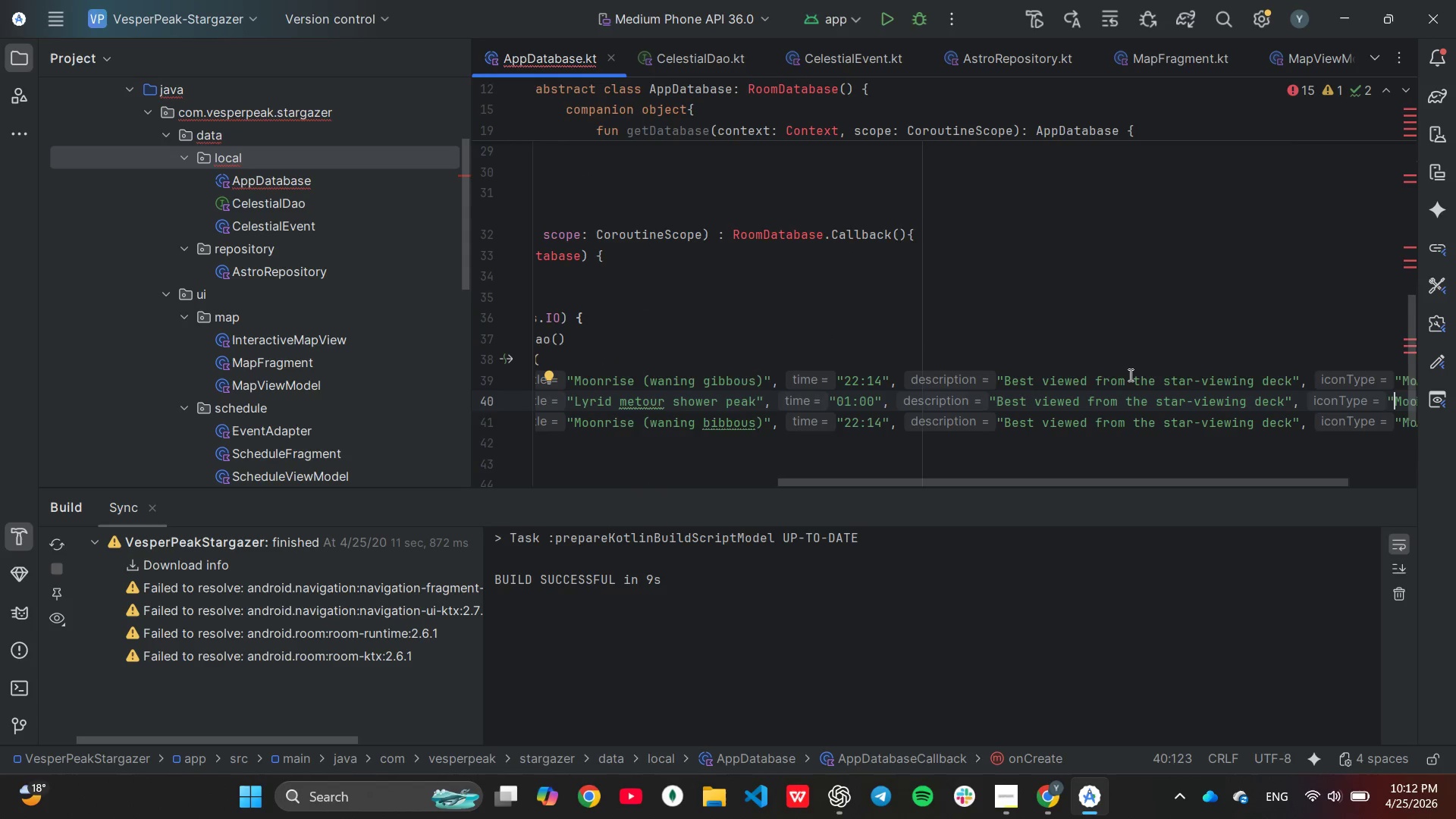 
key(ArrowLeft)
 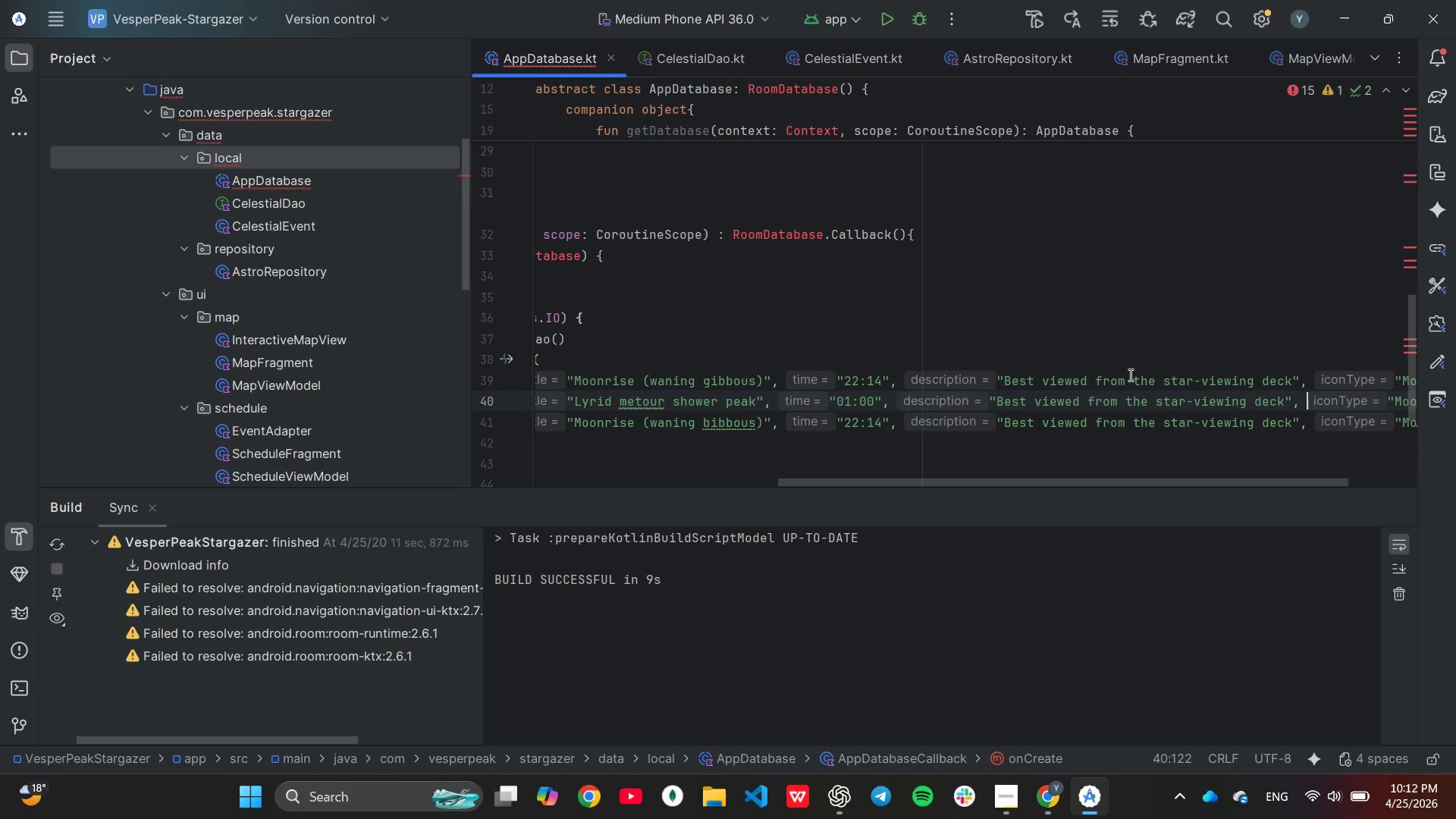 
key(ArrowLeft)
 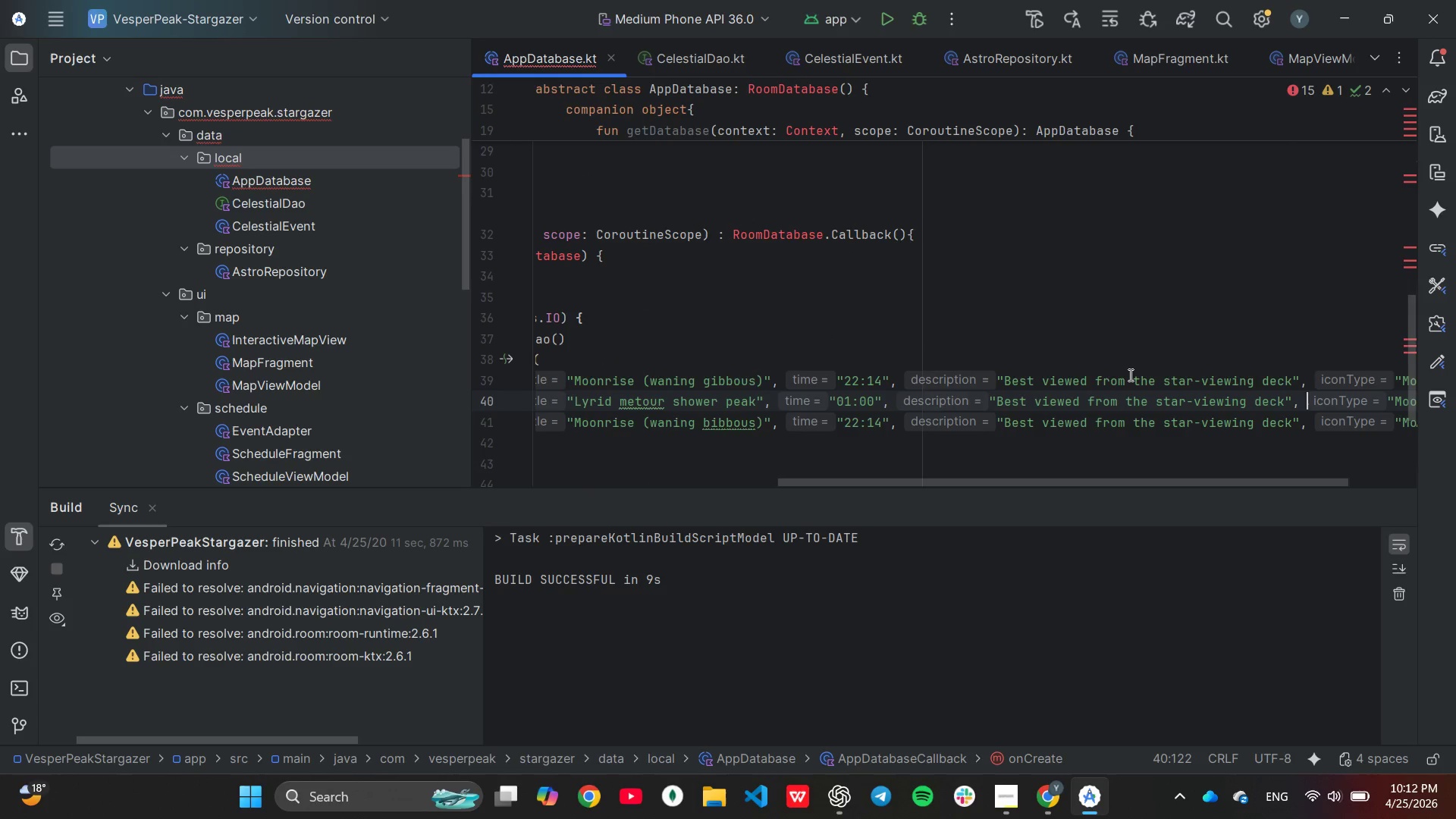 
key(ArrowLeft)
 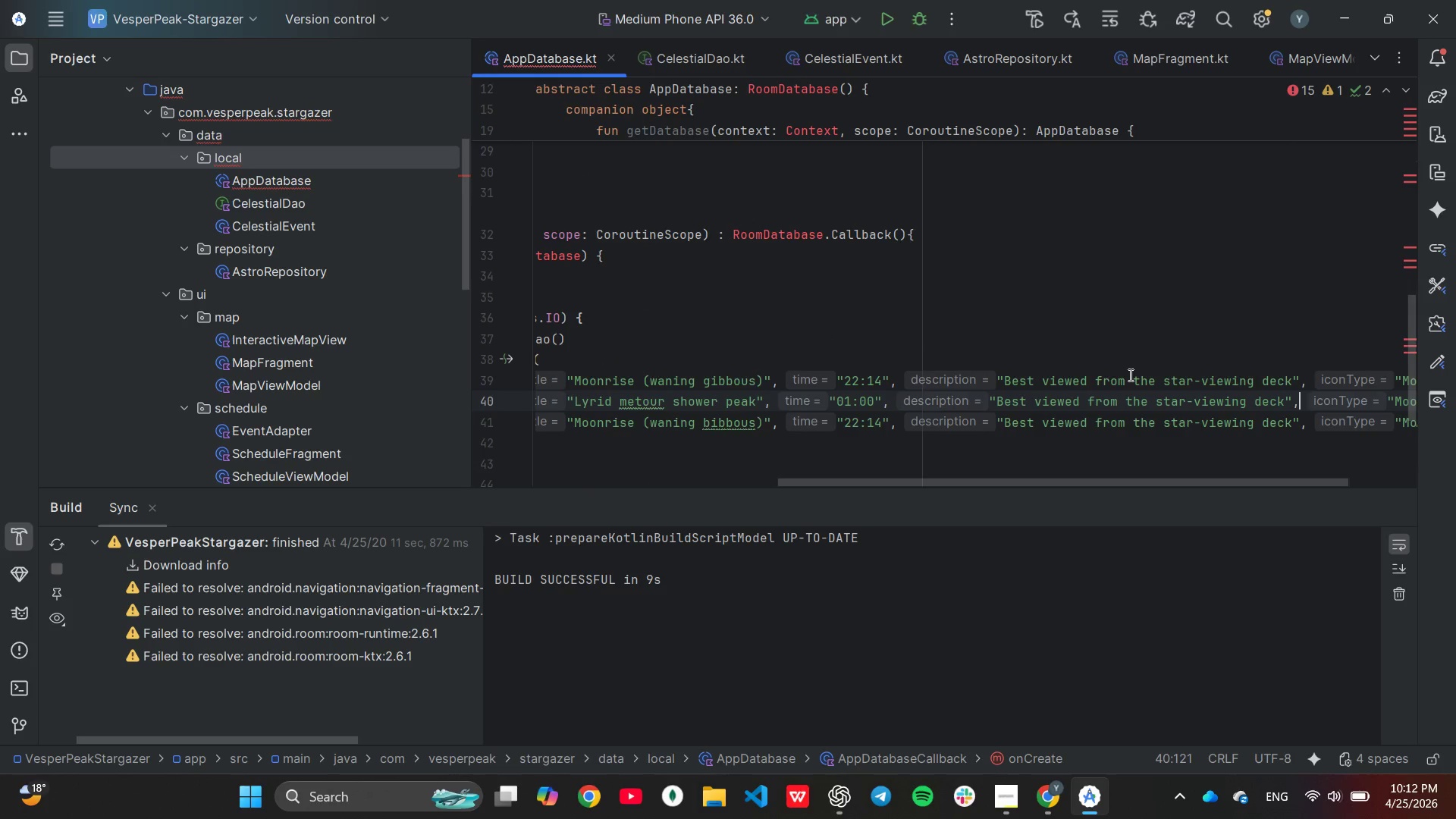 
key(ArrowLeft)
 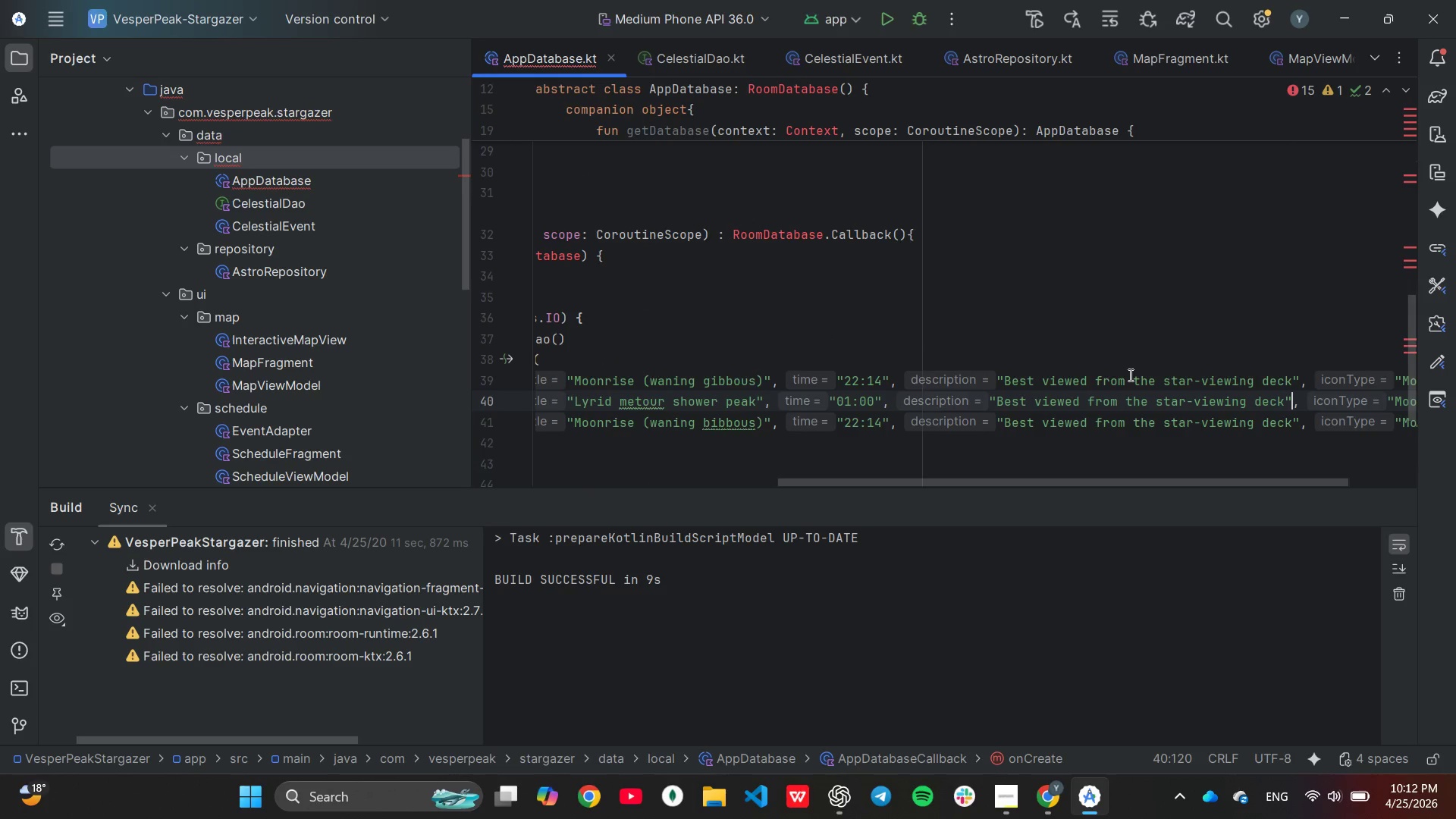 
key(ArrowLeft)
 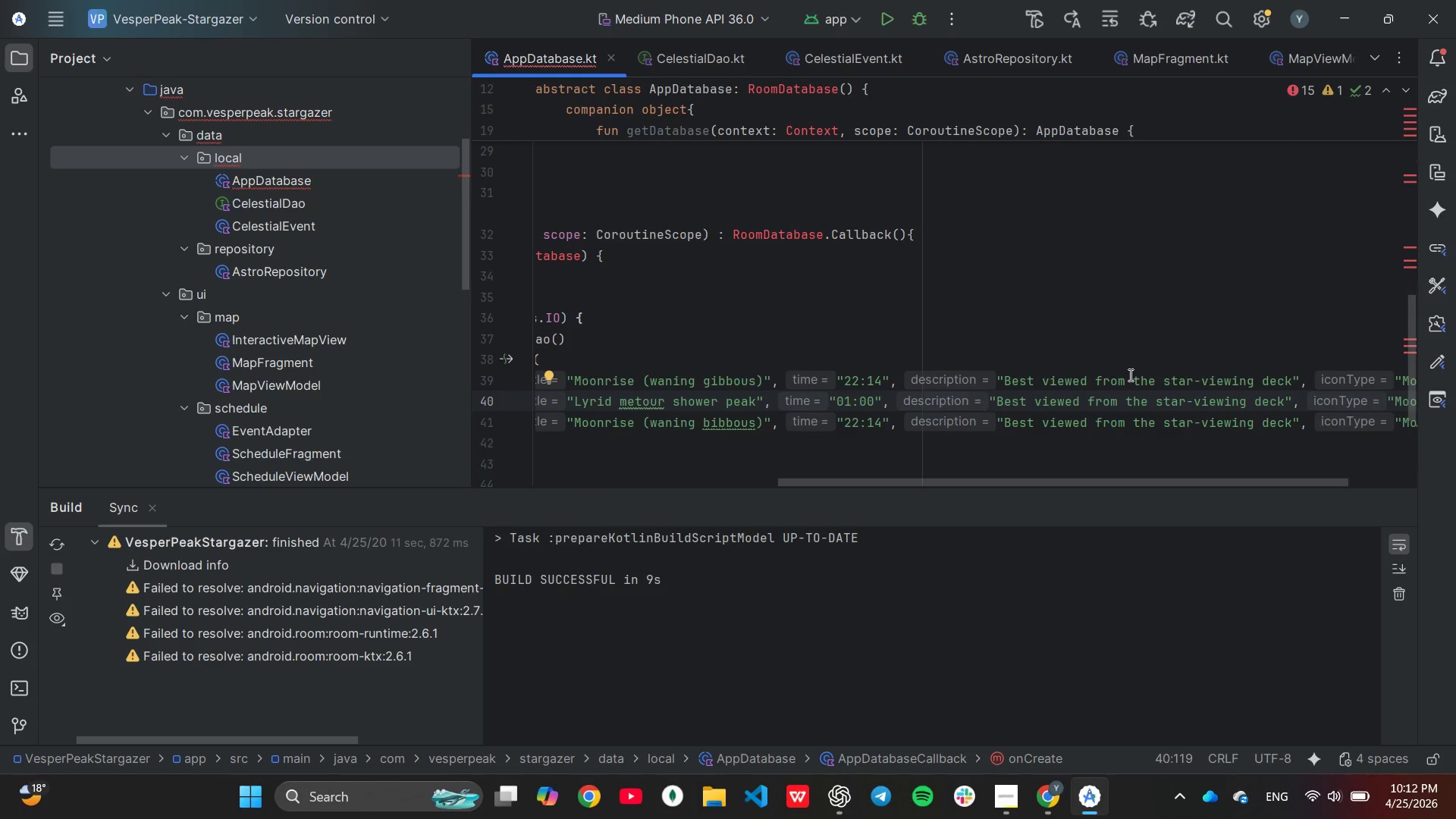 
hold_key(key=Backspace, duration=1.5)
 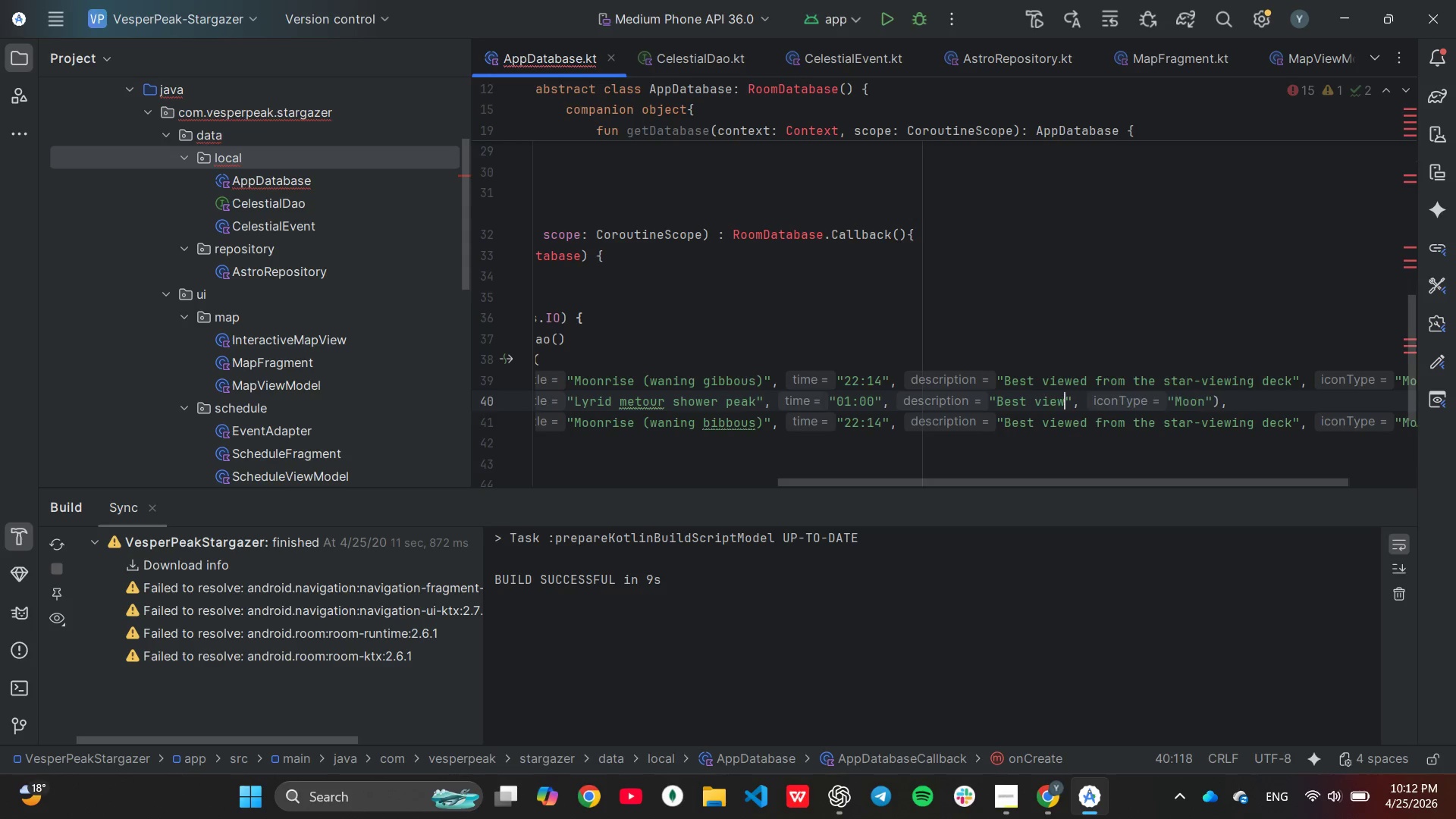 
key(Backspace)
 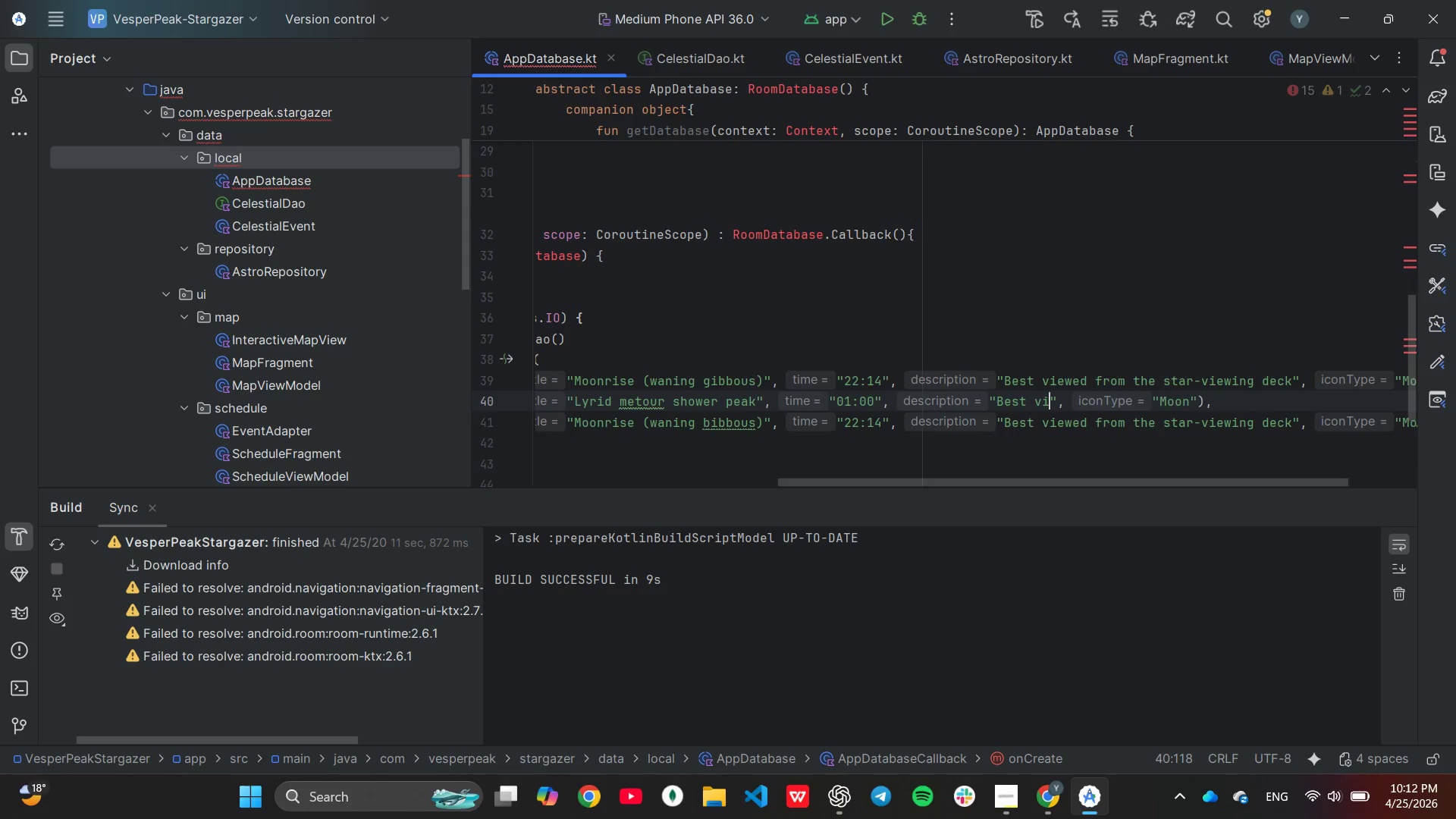 
key(Backspace)
 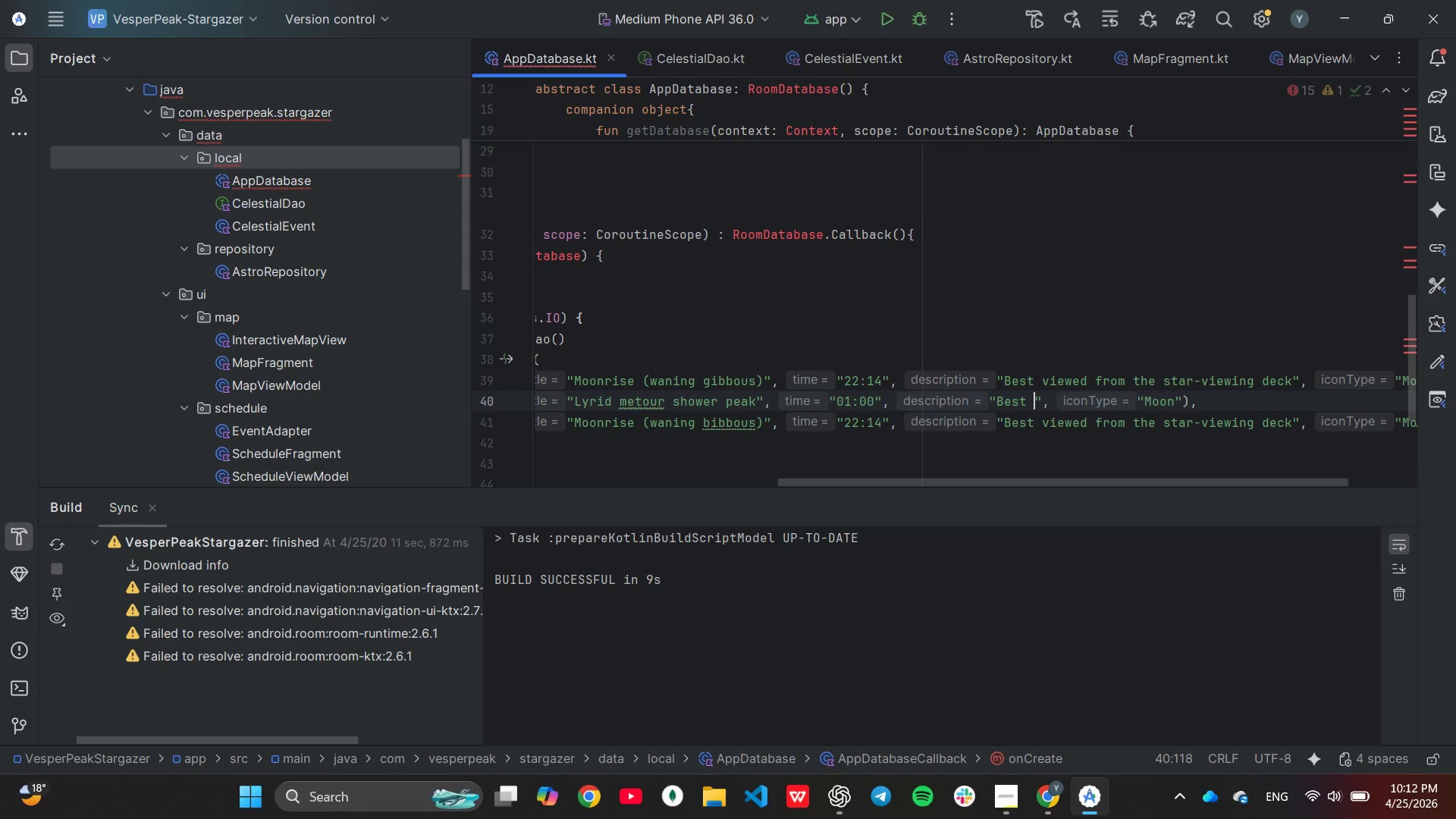 
key(Backspace)
 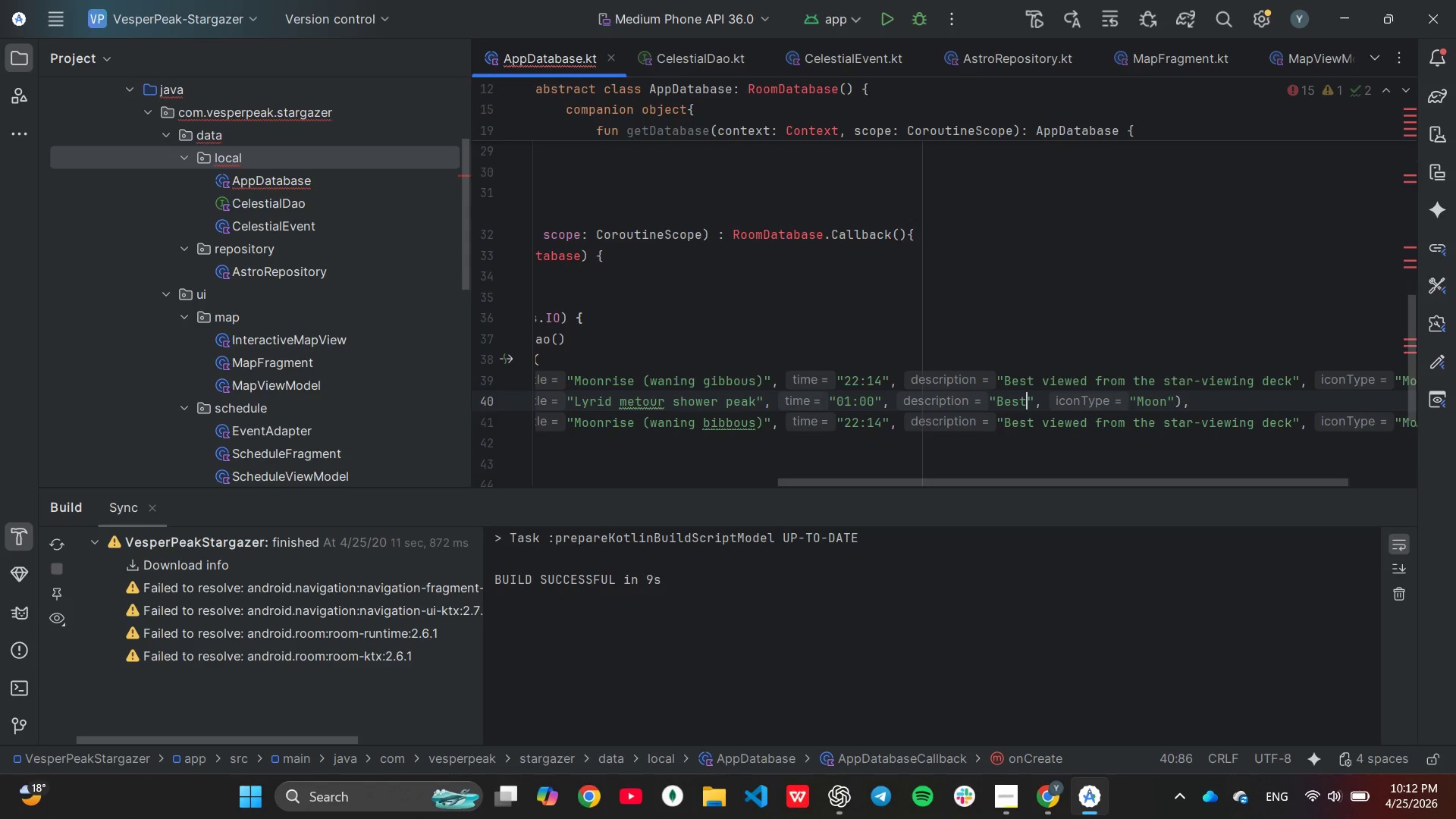 
key(Backspace)
 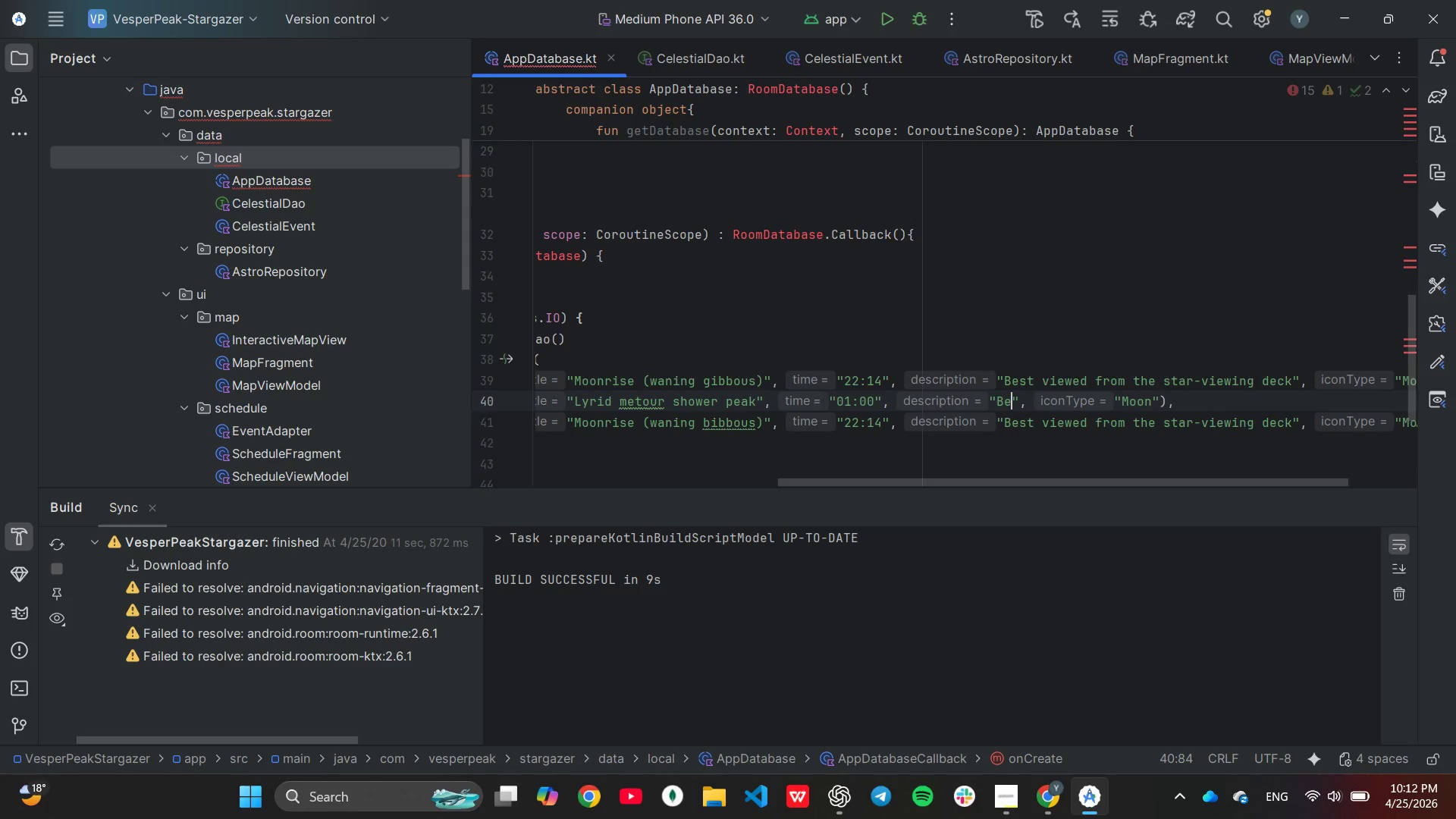 
key(Backspace)
 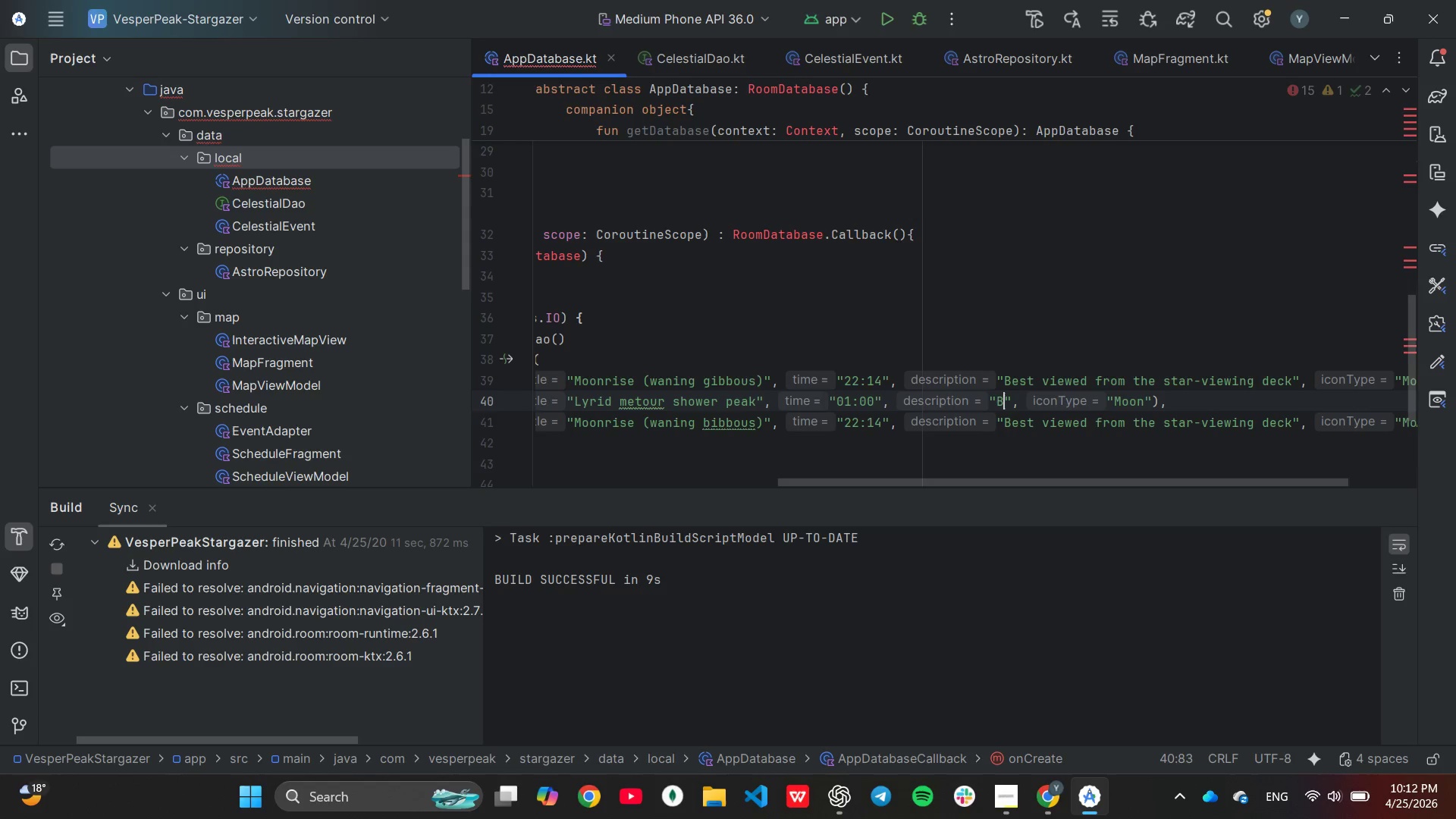 
key(Backspace)
 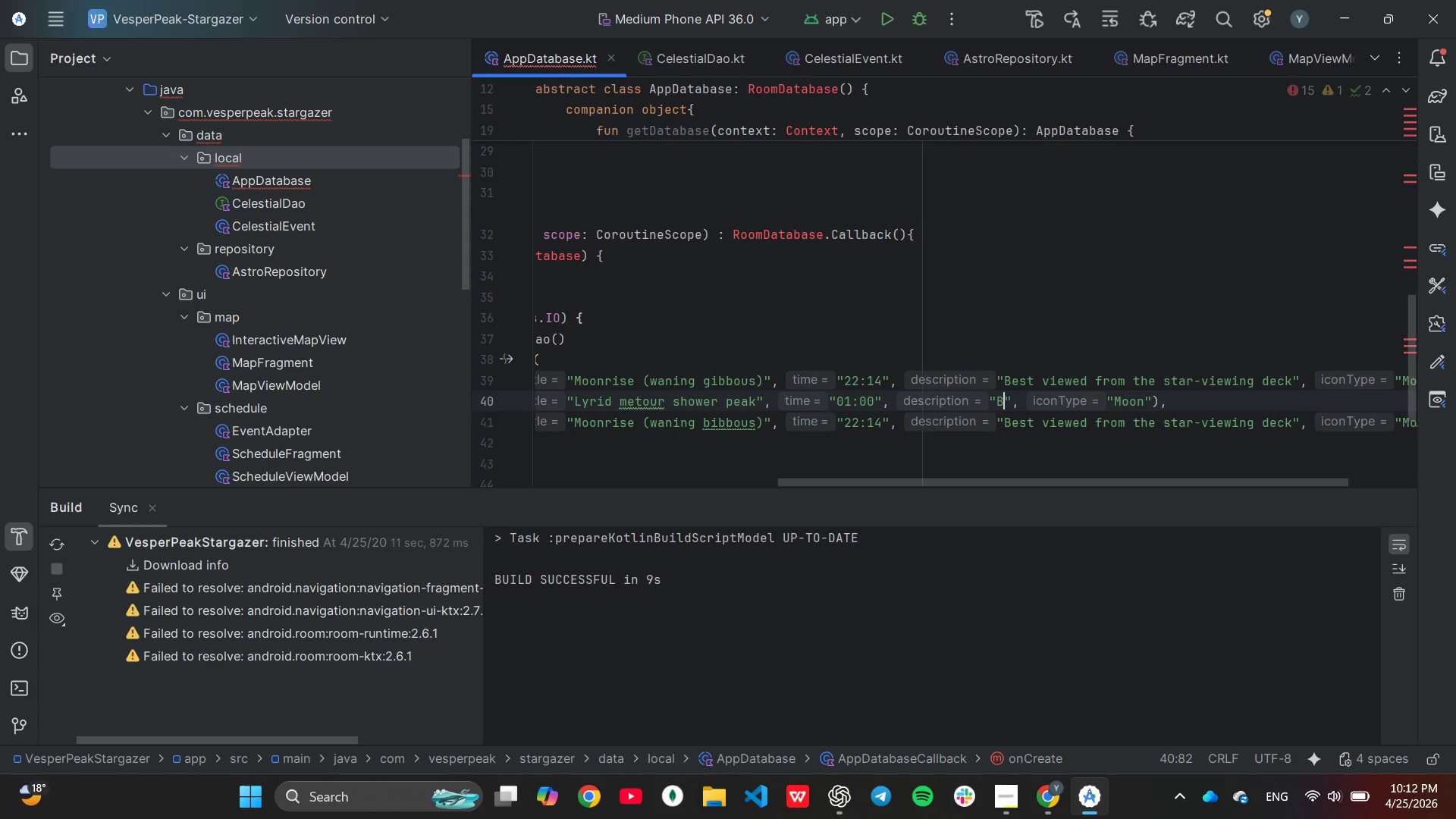 
key(Backspace)
 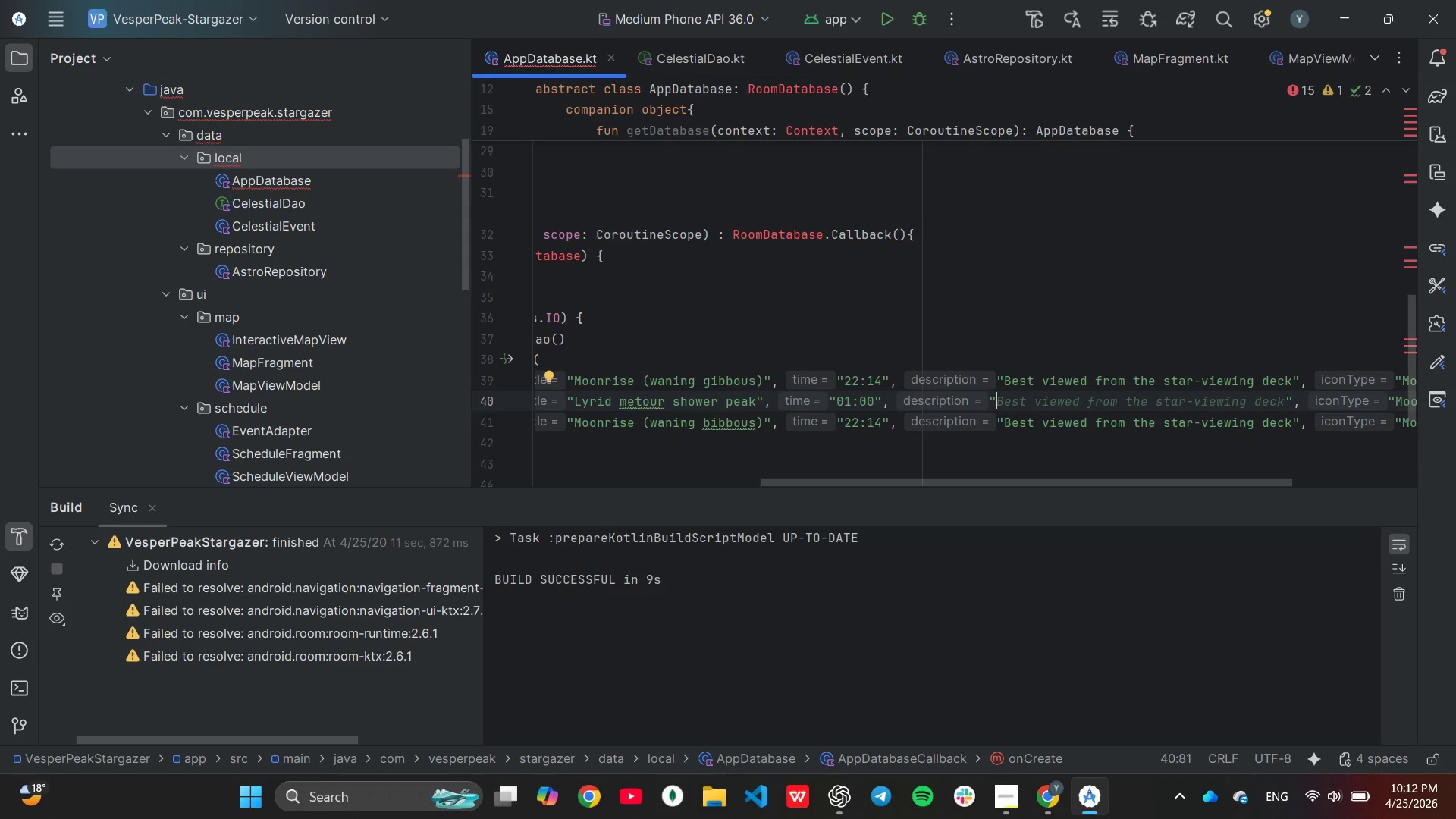 
key(Tab)
key(Backspace)
key(Backspace)
key(Backspace)
key(Backspace)
key(Backspace)
key(Backspace)
key(Backspace)
type(Expec)
 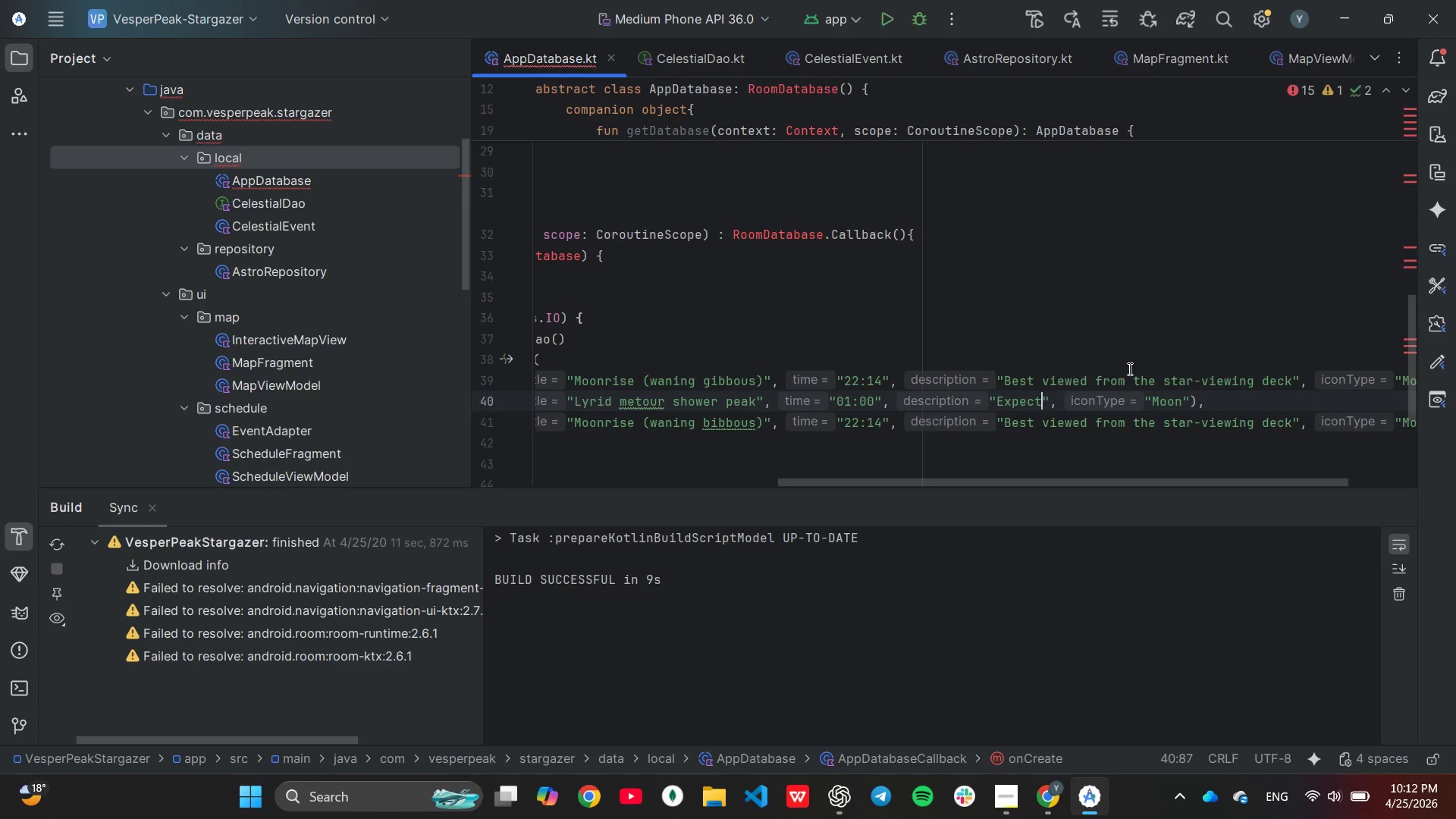 
 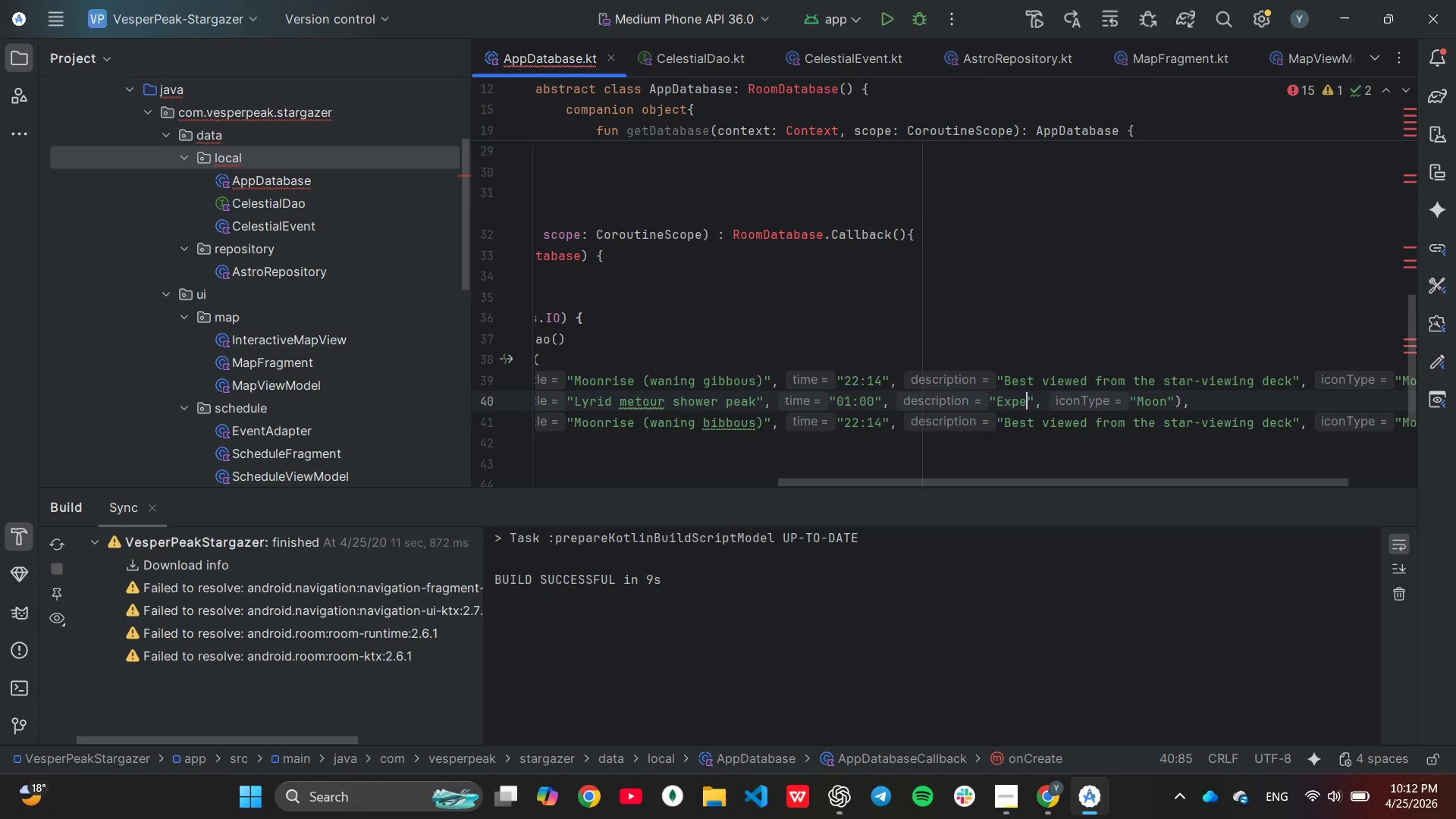 
type(t 15-20 meteors per hour)
 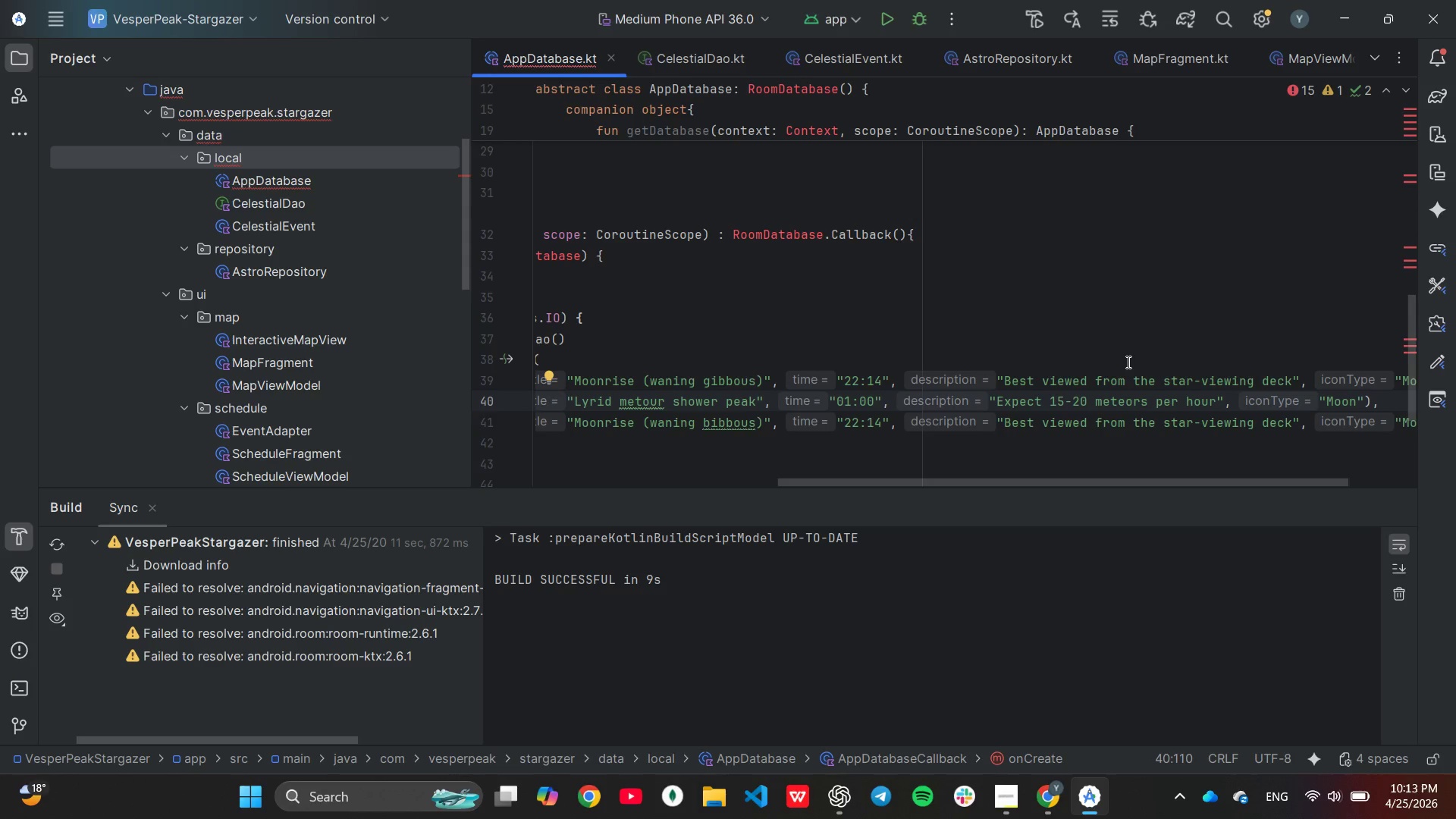 
hold_key(key=ArrowRight, duration=0.64)
 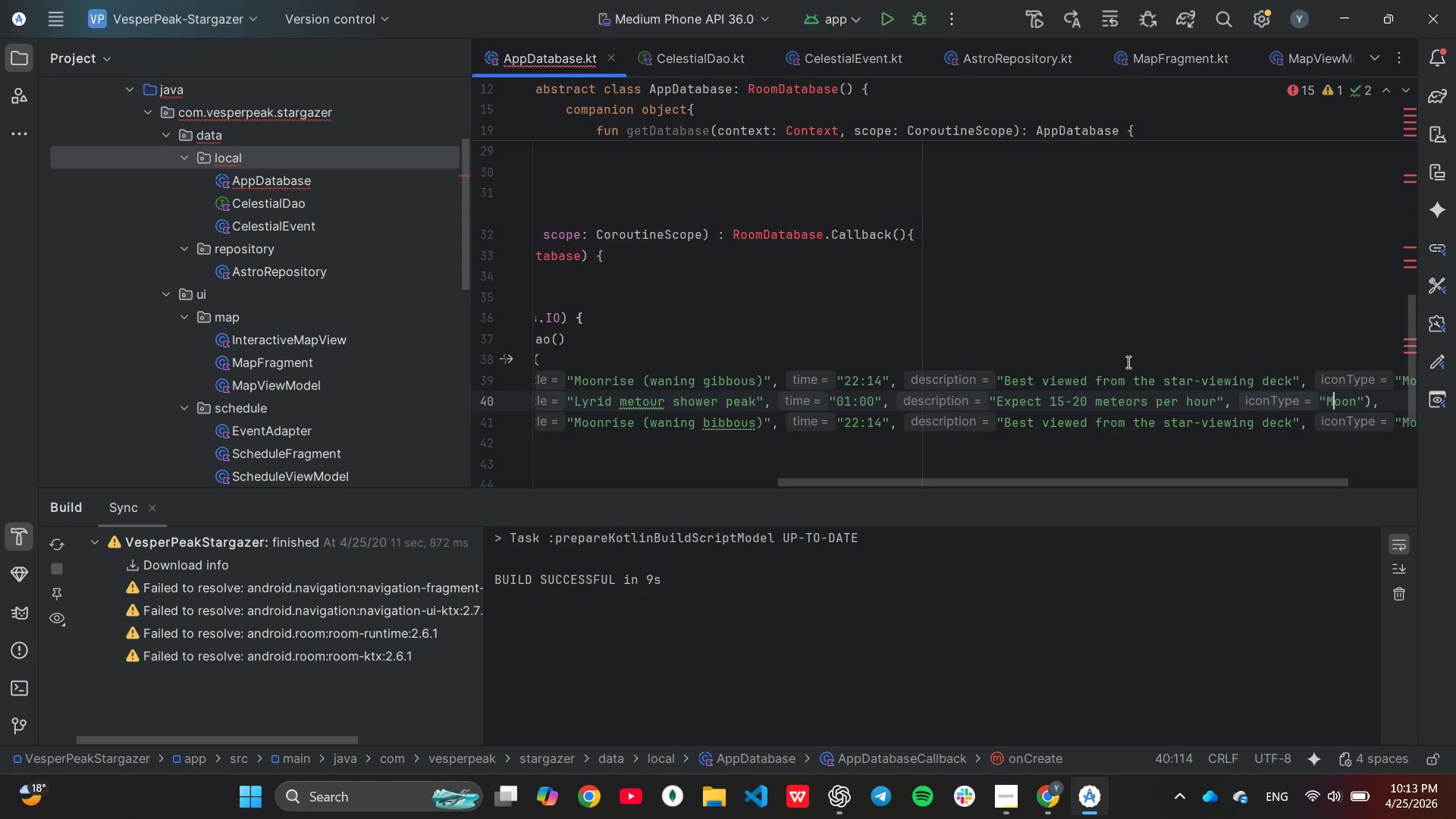 
key(ArrowRight)
 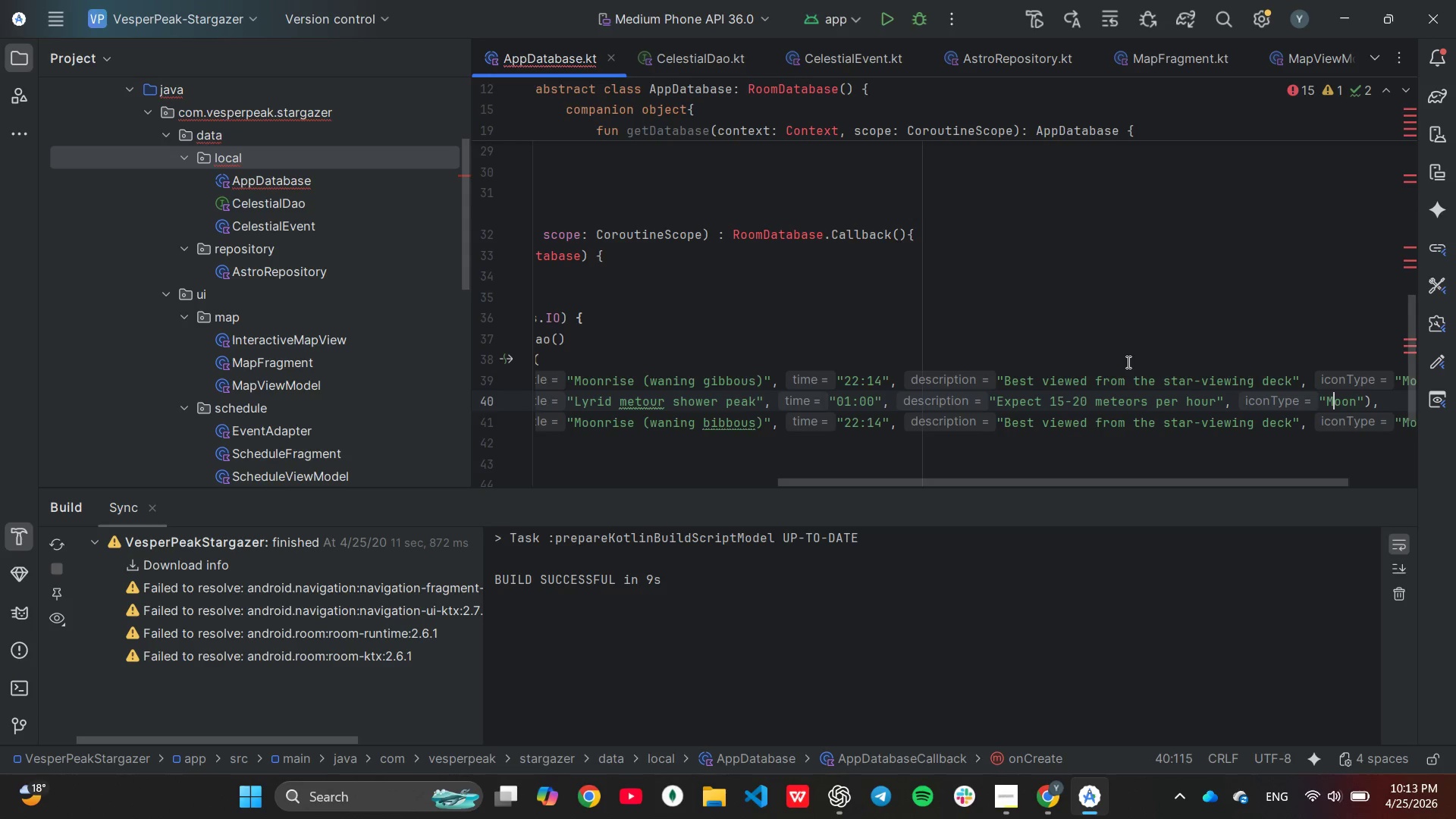 
key(ArrowRight)
 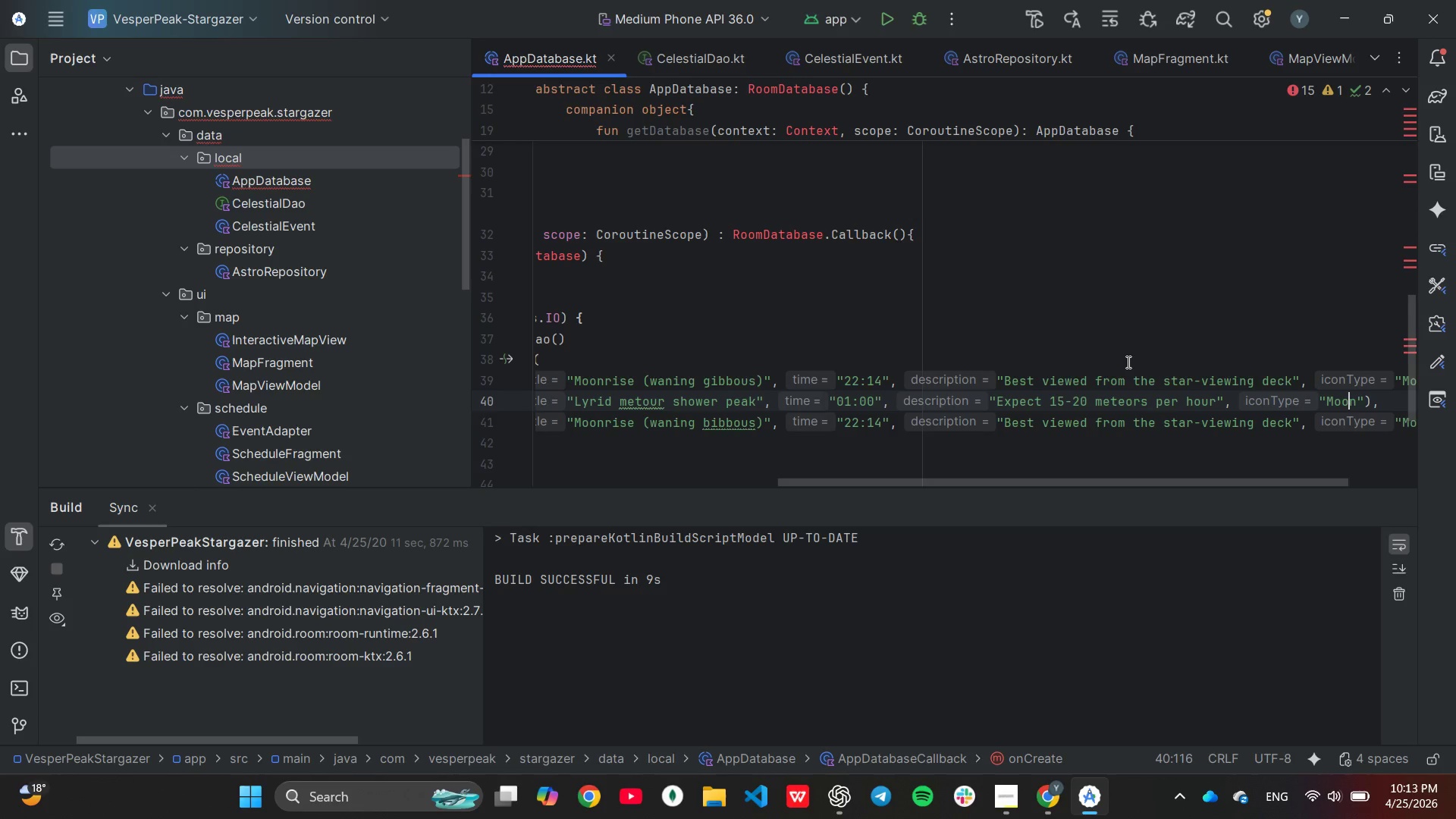 
key(ArrowRight)
 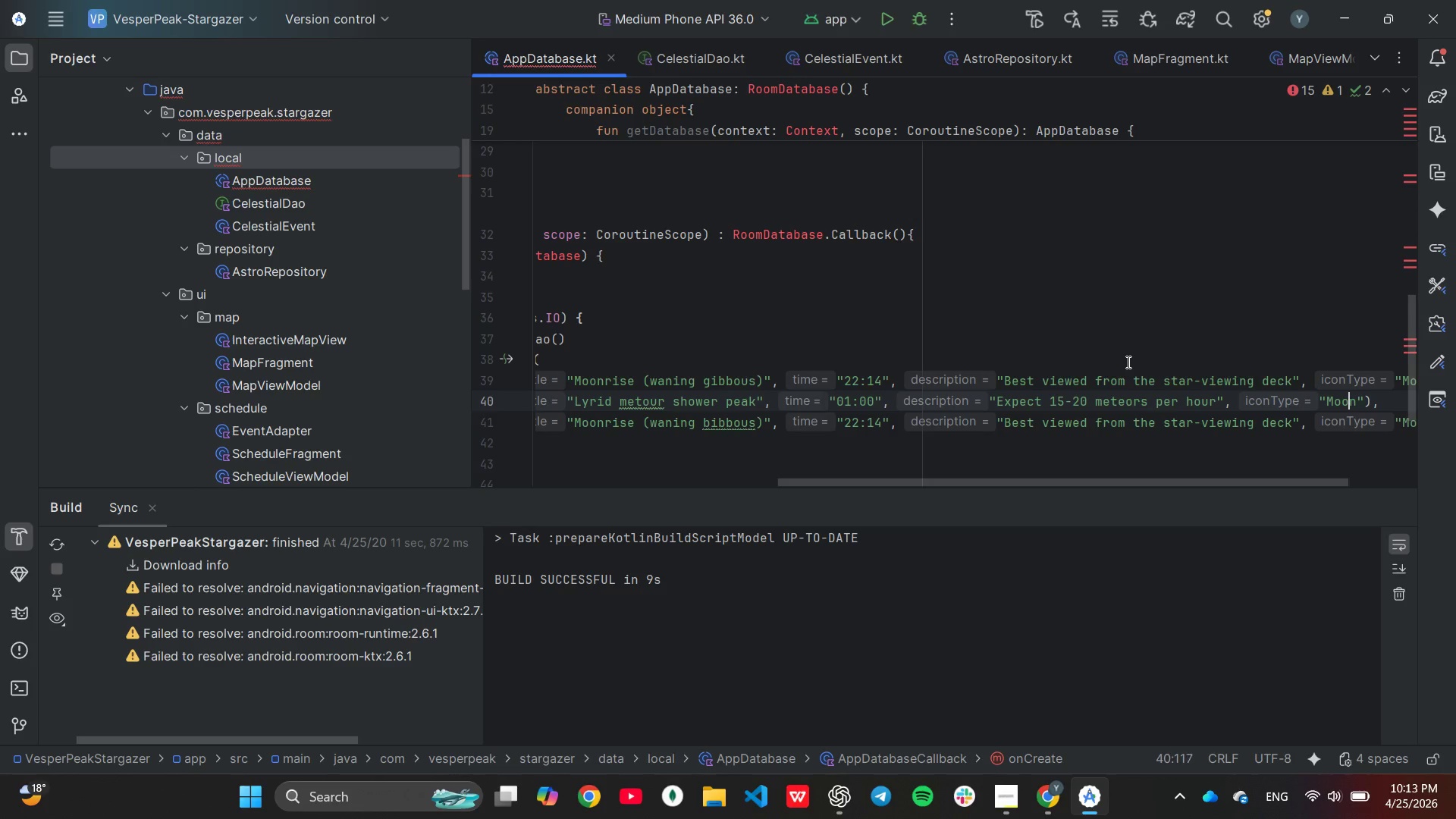 
key(ArrowRight)
 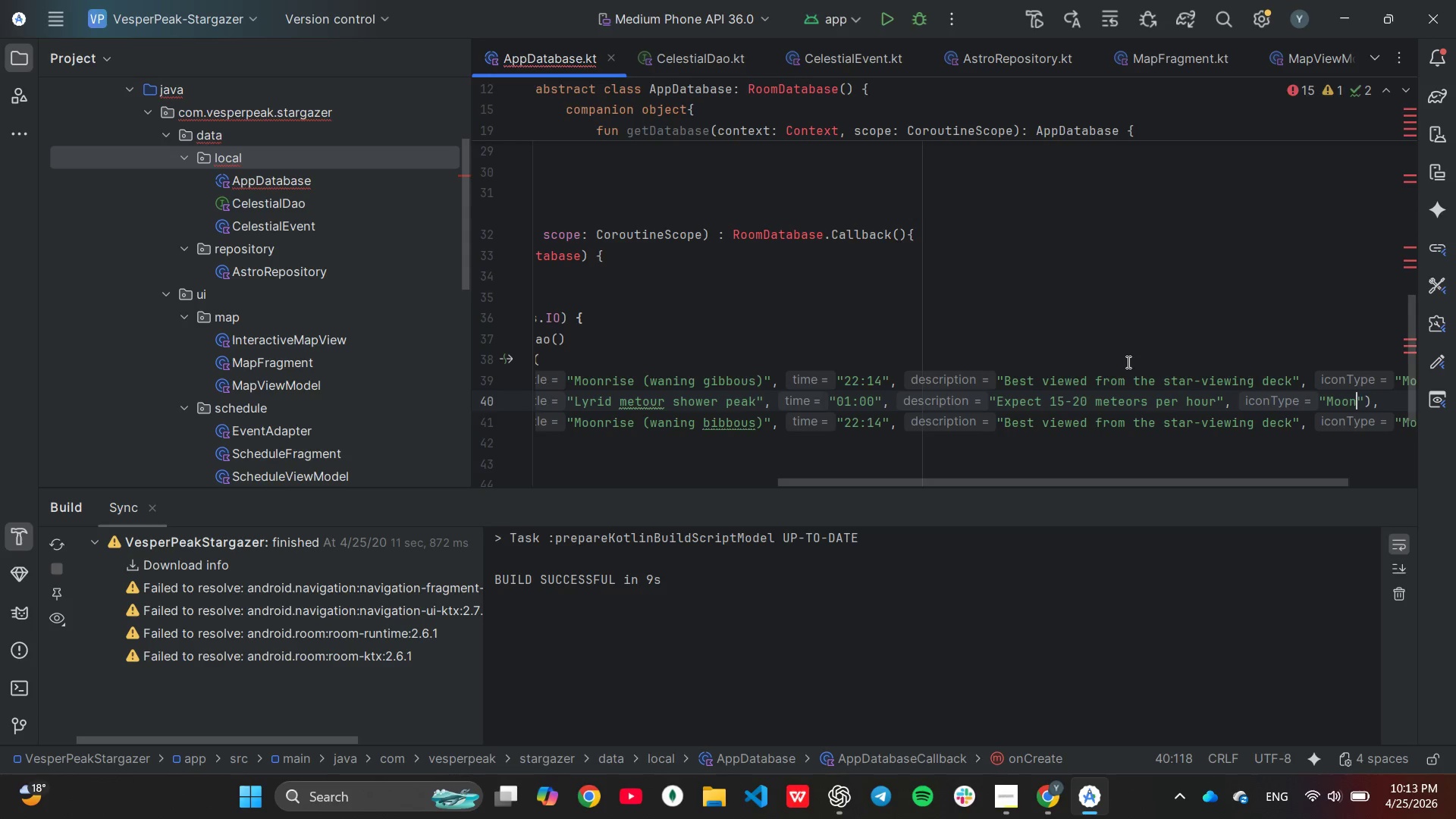 
key(Backspace)
key(Backspace)
key(Backspace)
type(ETO)
 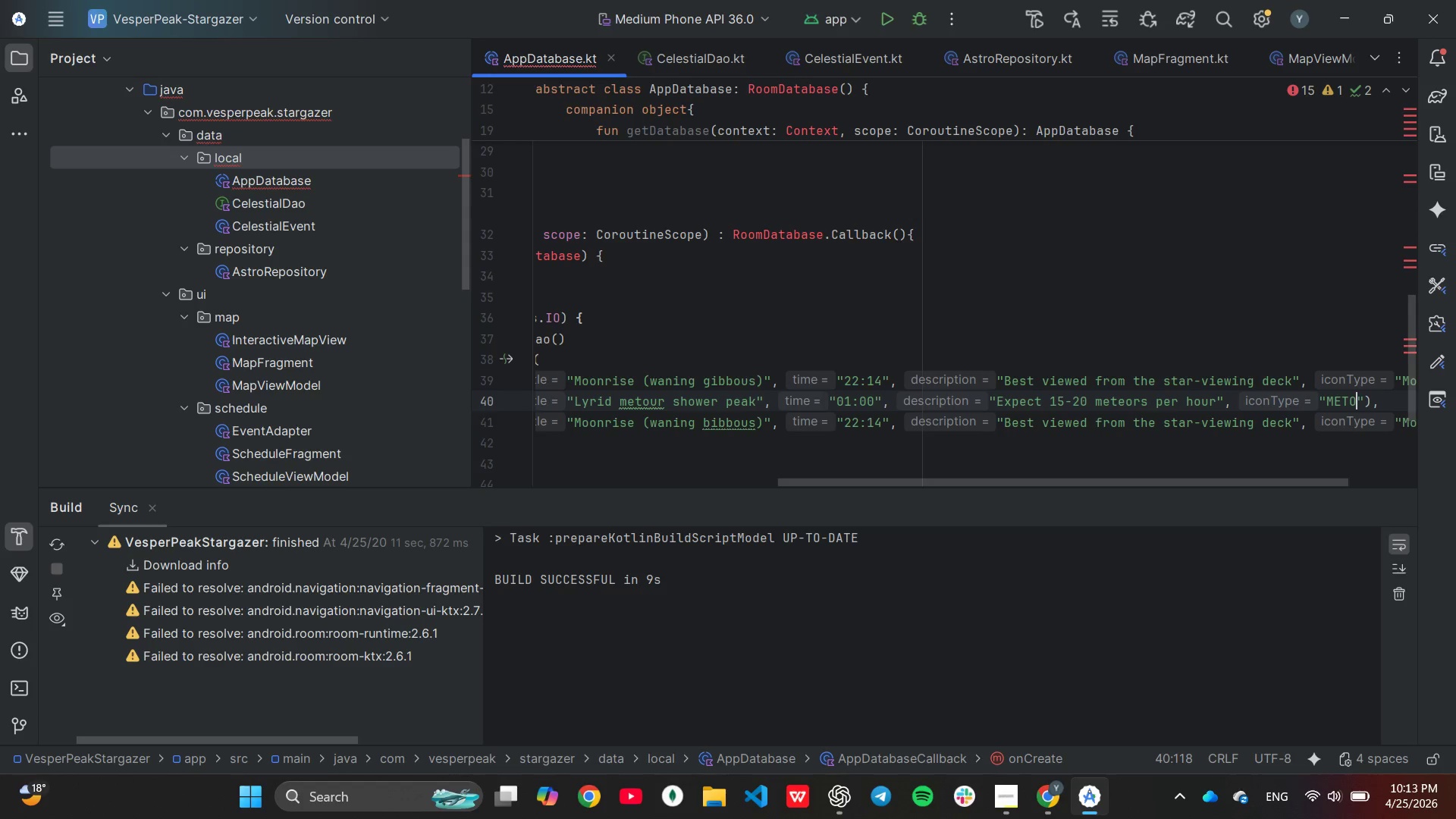 
hold_key(key=ShiftLeft, duration=1.33)
 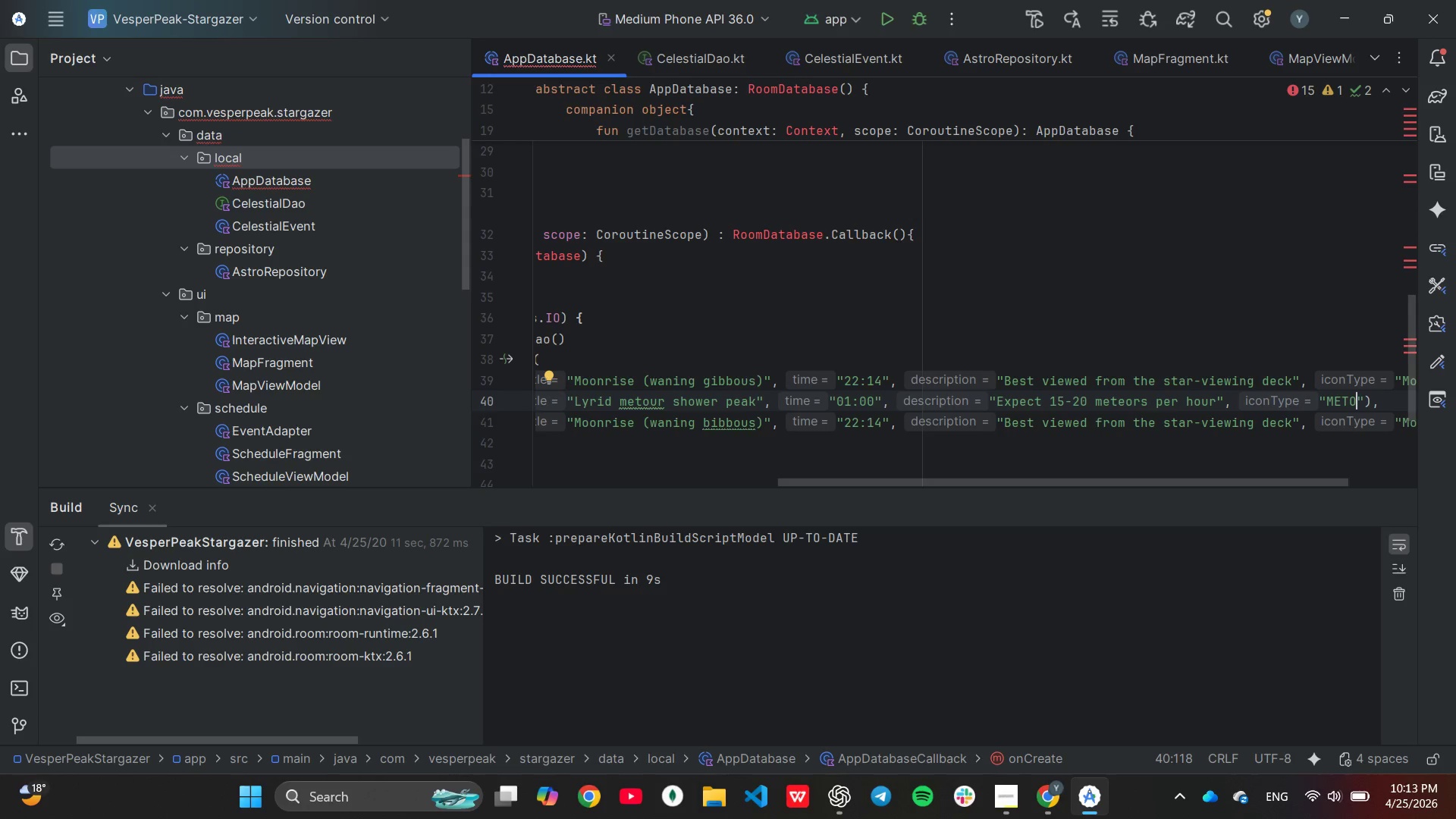 
key(Backspace)
type(EOR)
 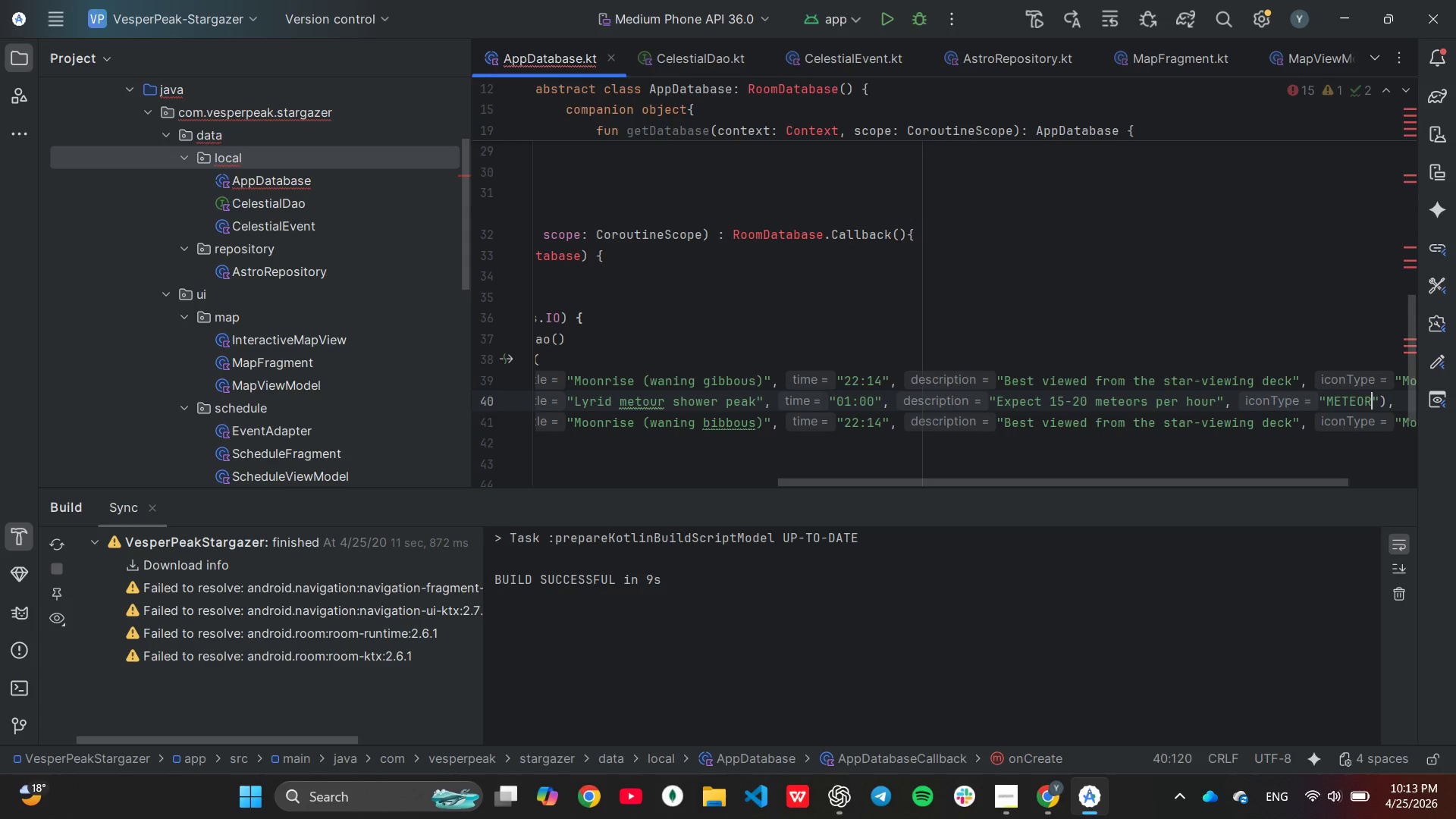 
wait(32.72)
 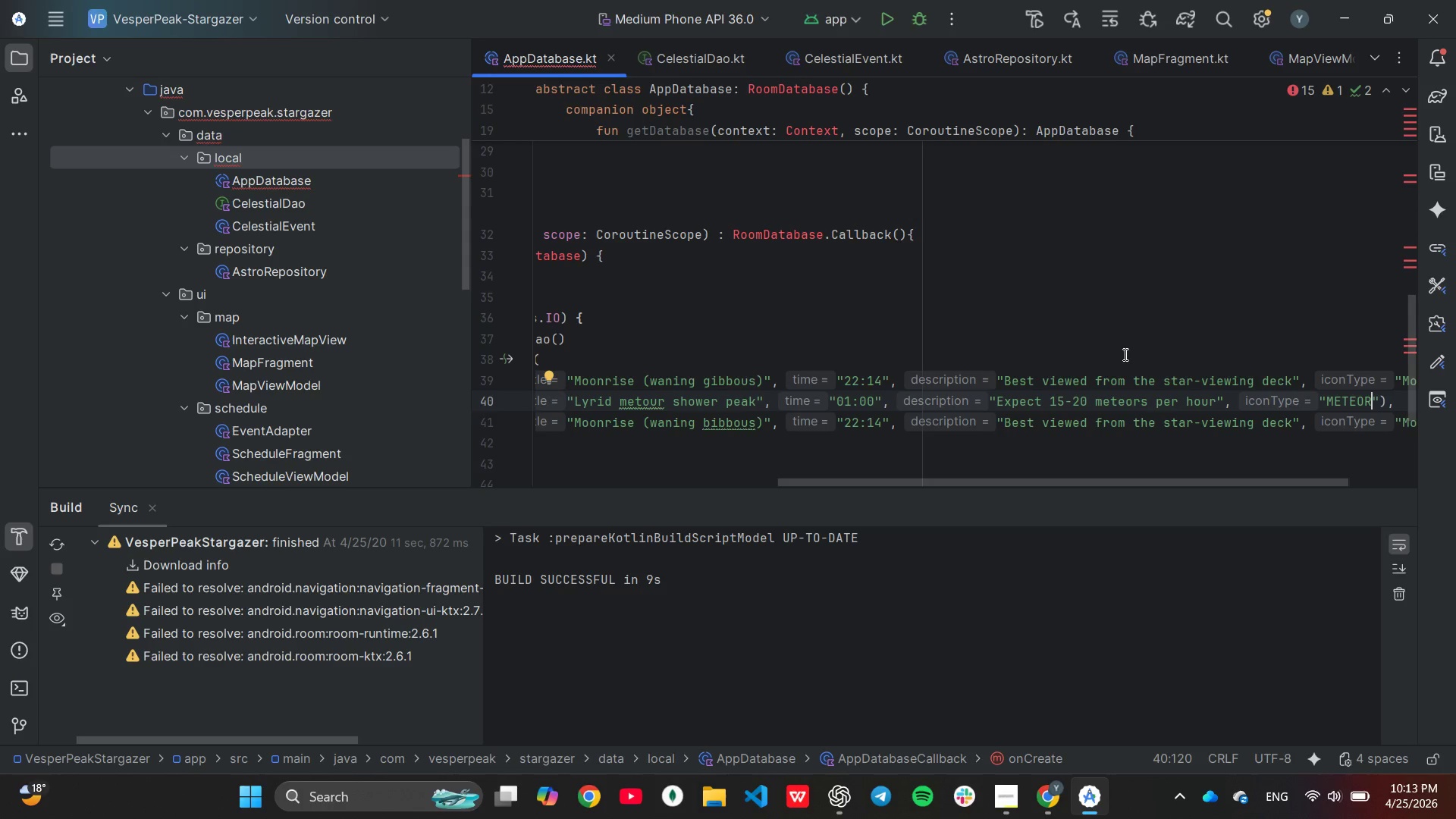 
left_click([600, 417])
 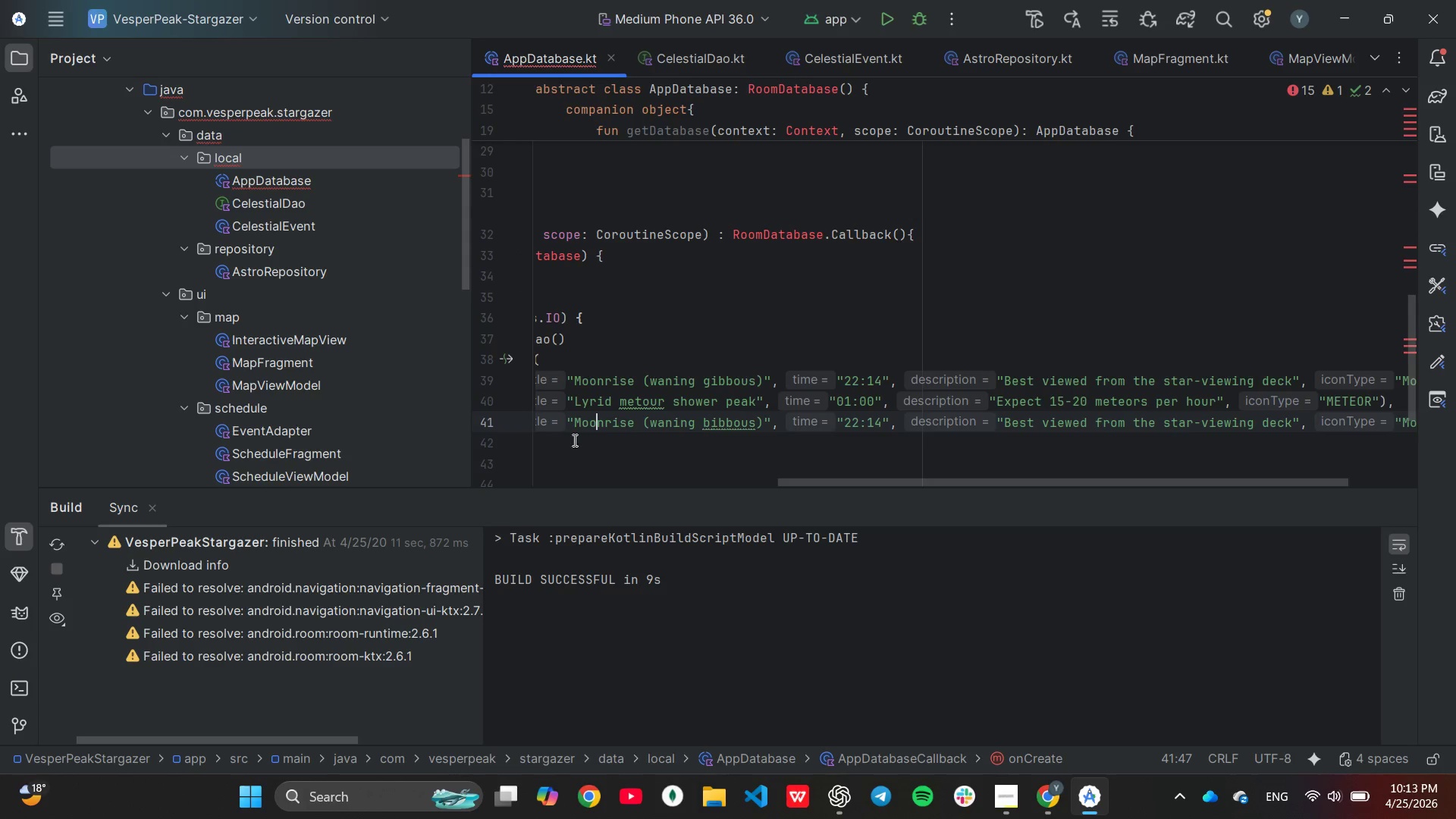 
key(ArrowLeft)
 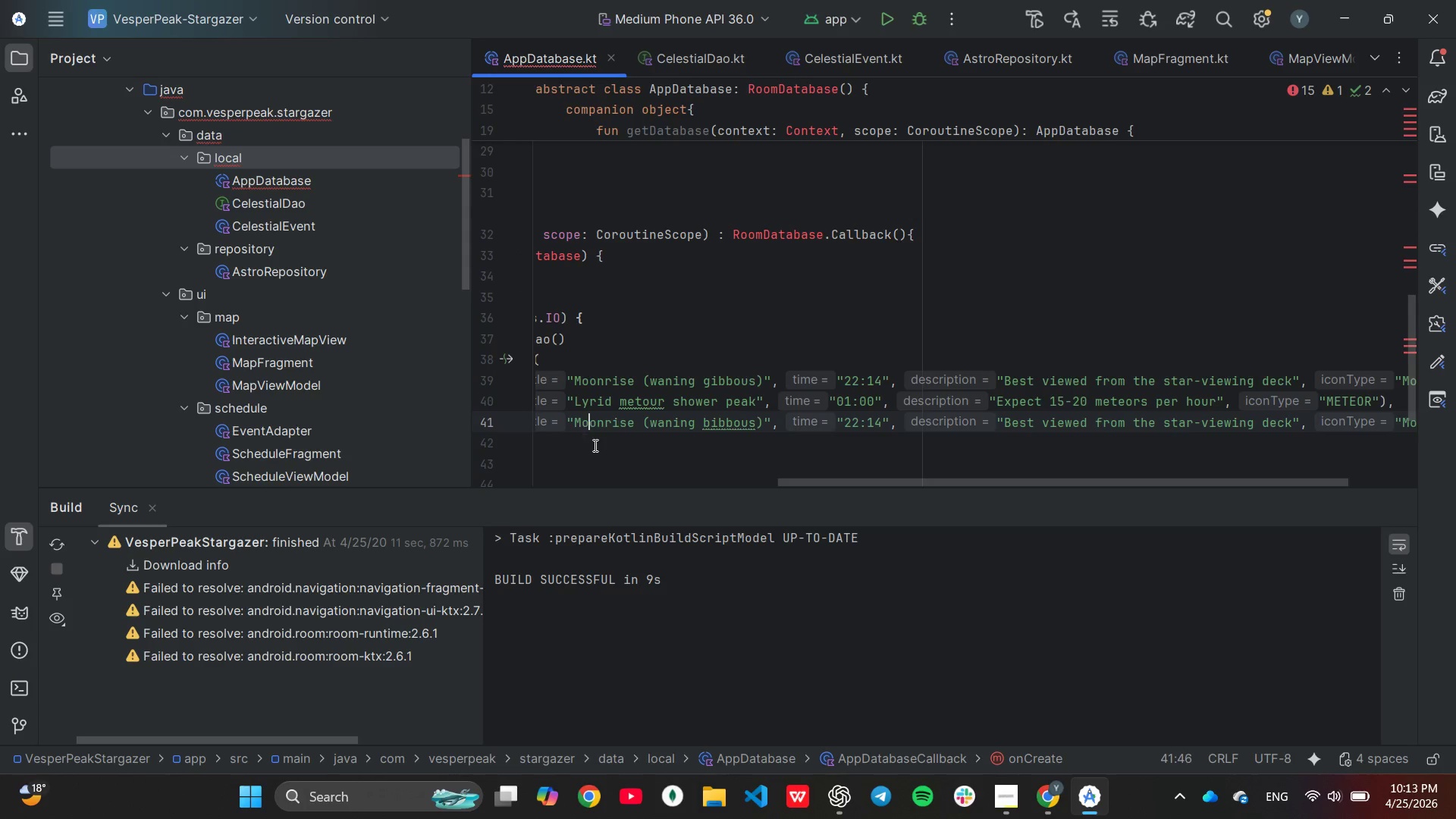 
key(ArrowLeft)
 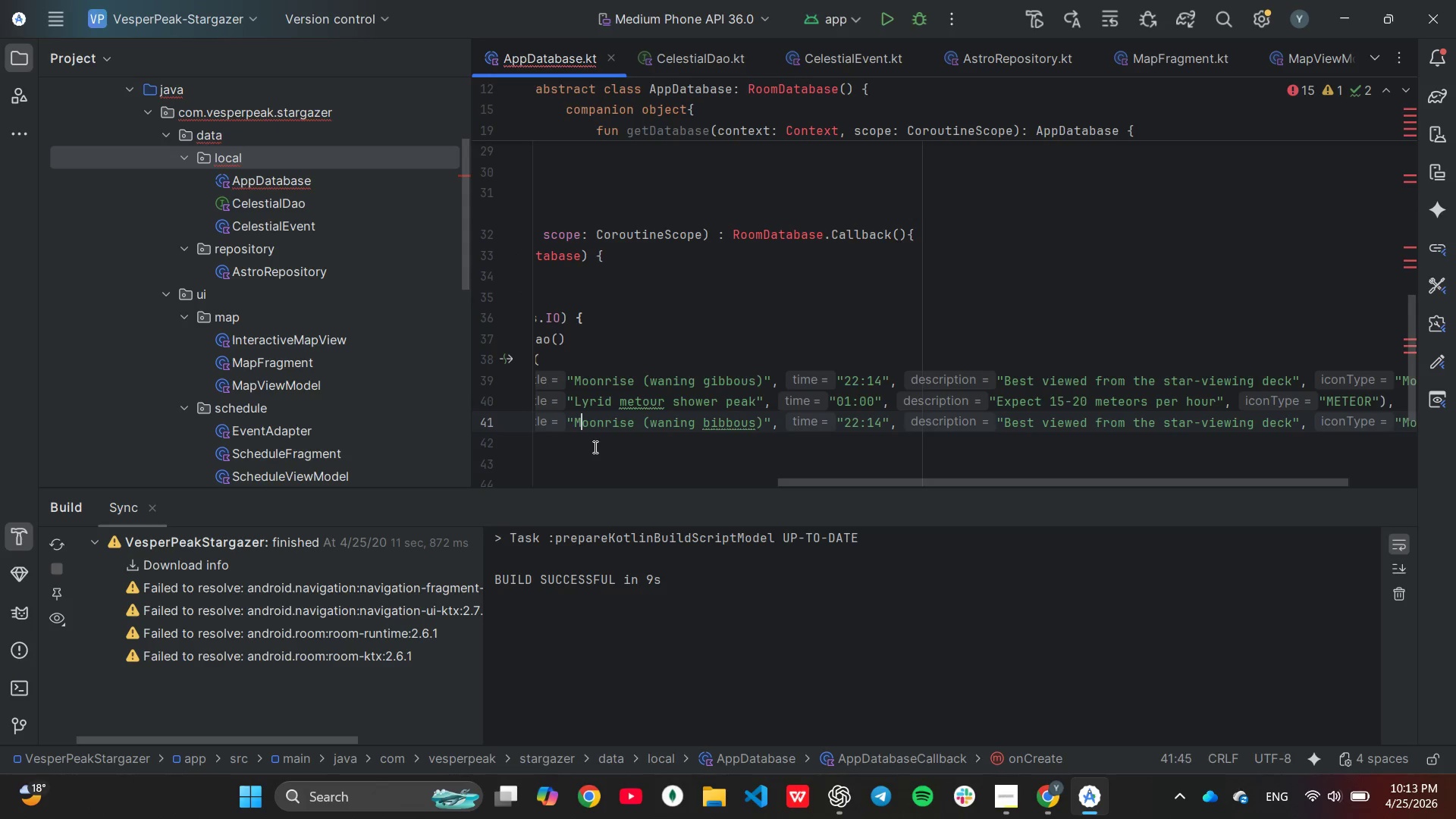 
key(ArrowLeft)
 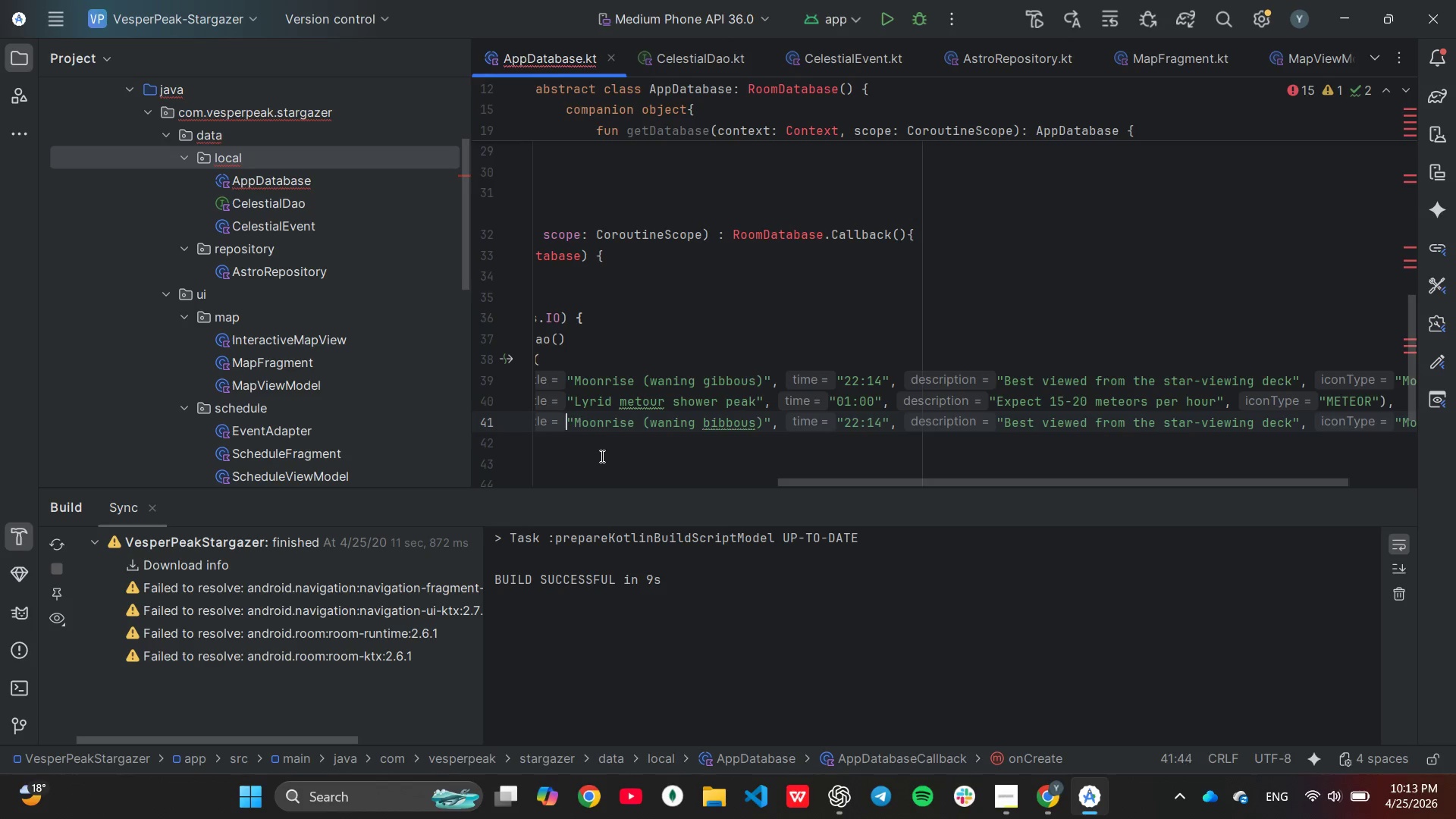 
key(ArrowLeft)
 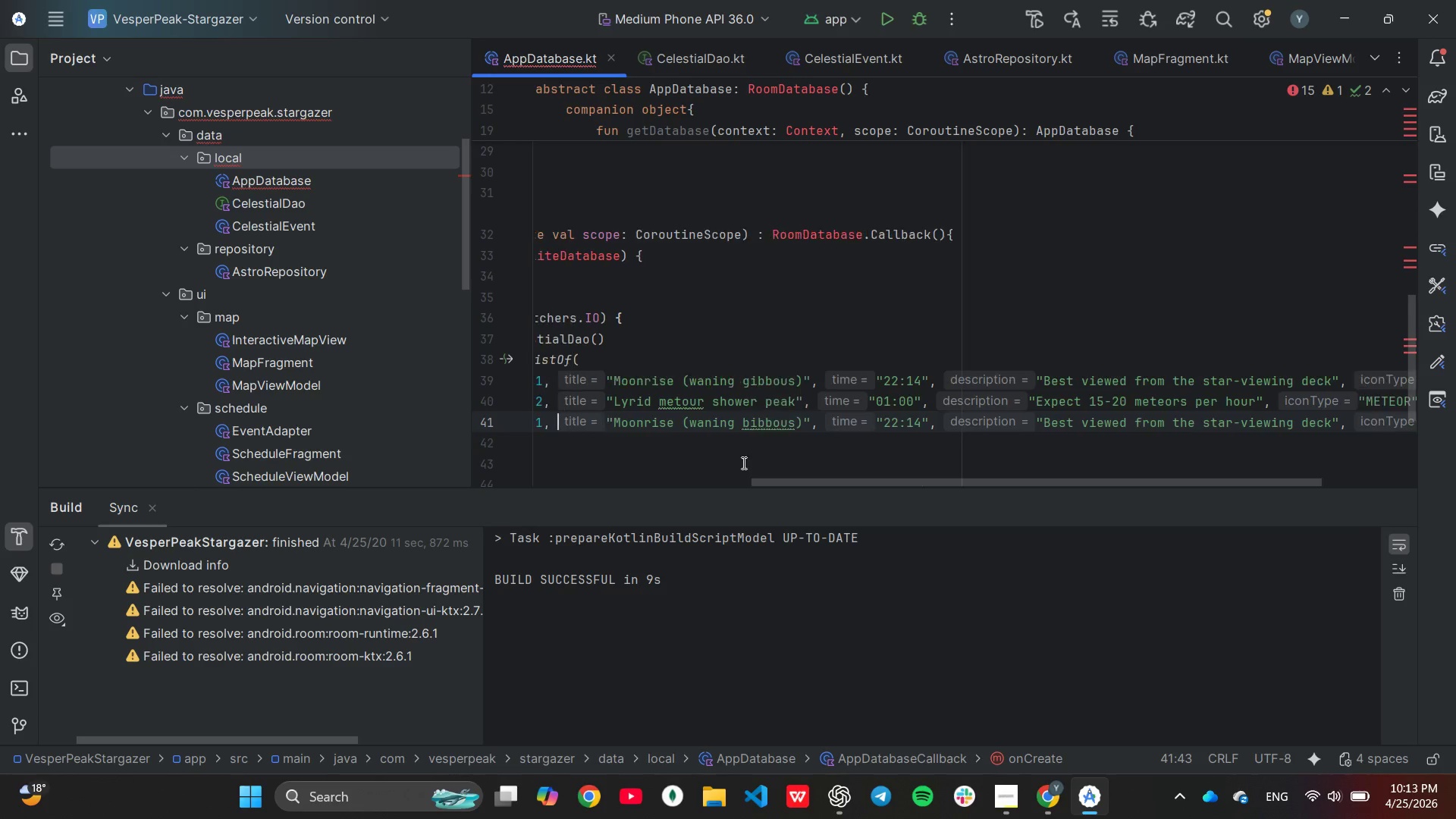 
key(ArrowLeft)
 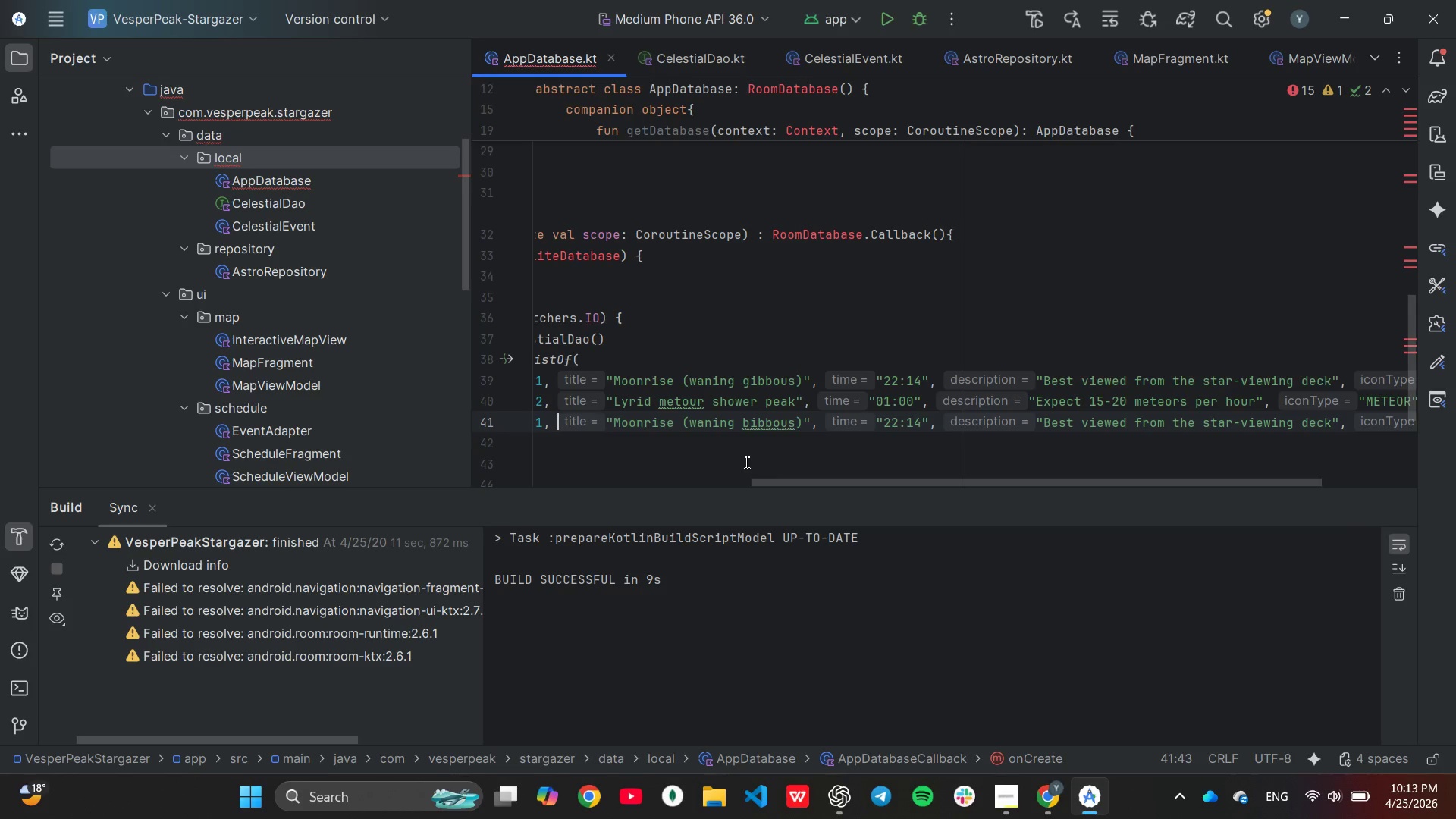 
key(ArrowLeft)
 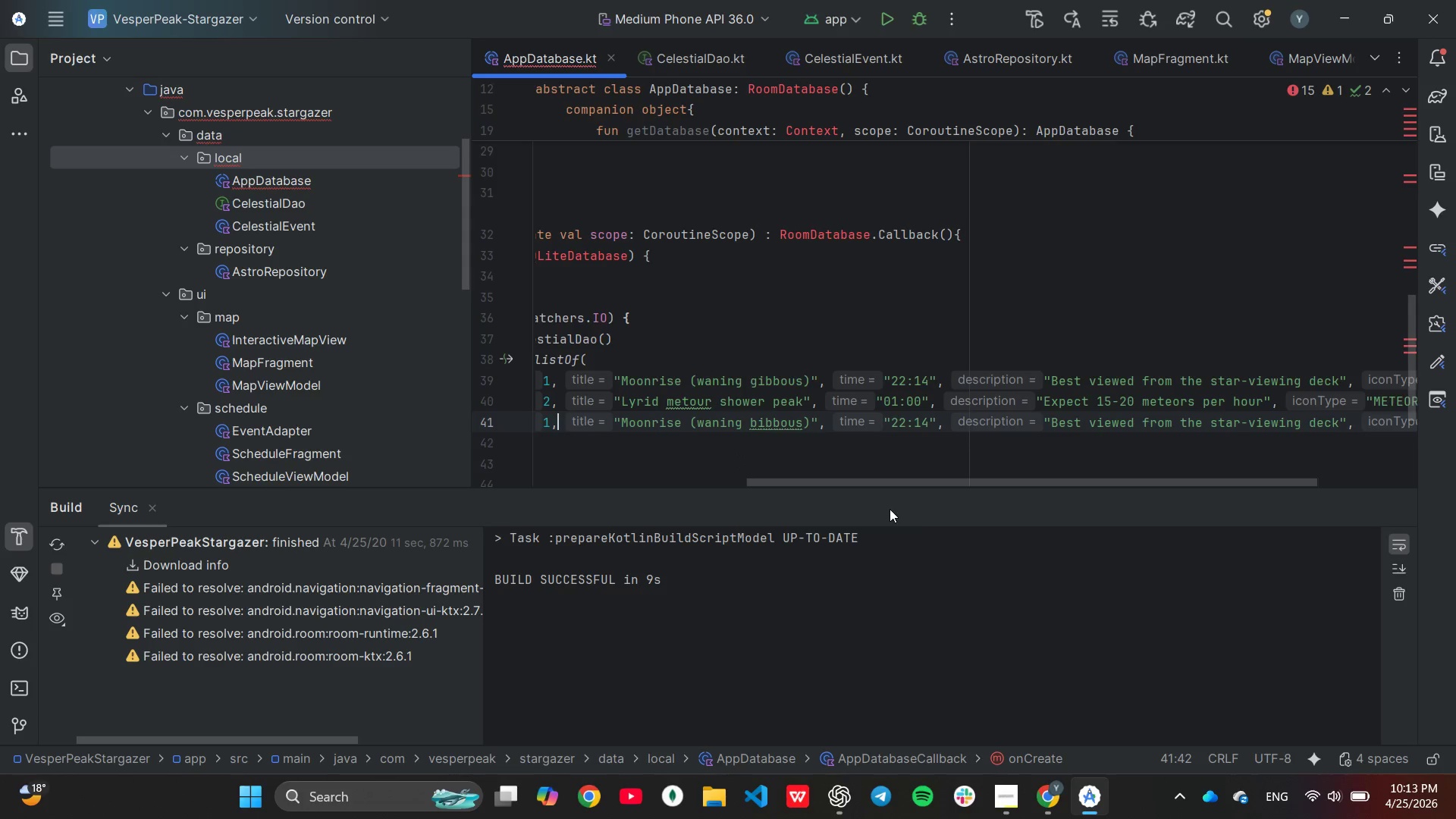 
key(ArrowLeft)
 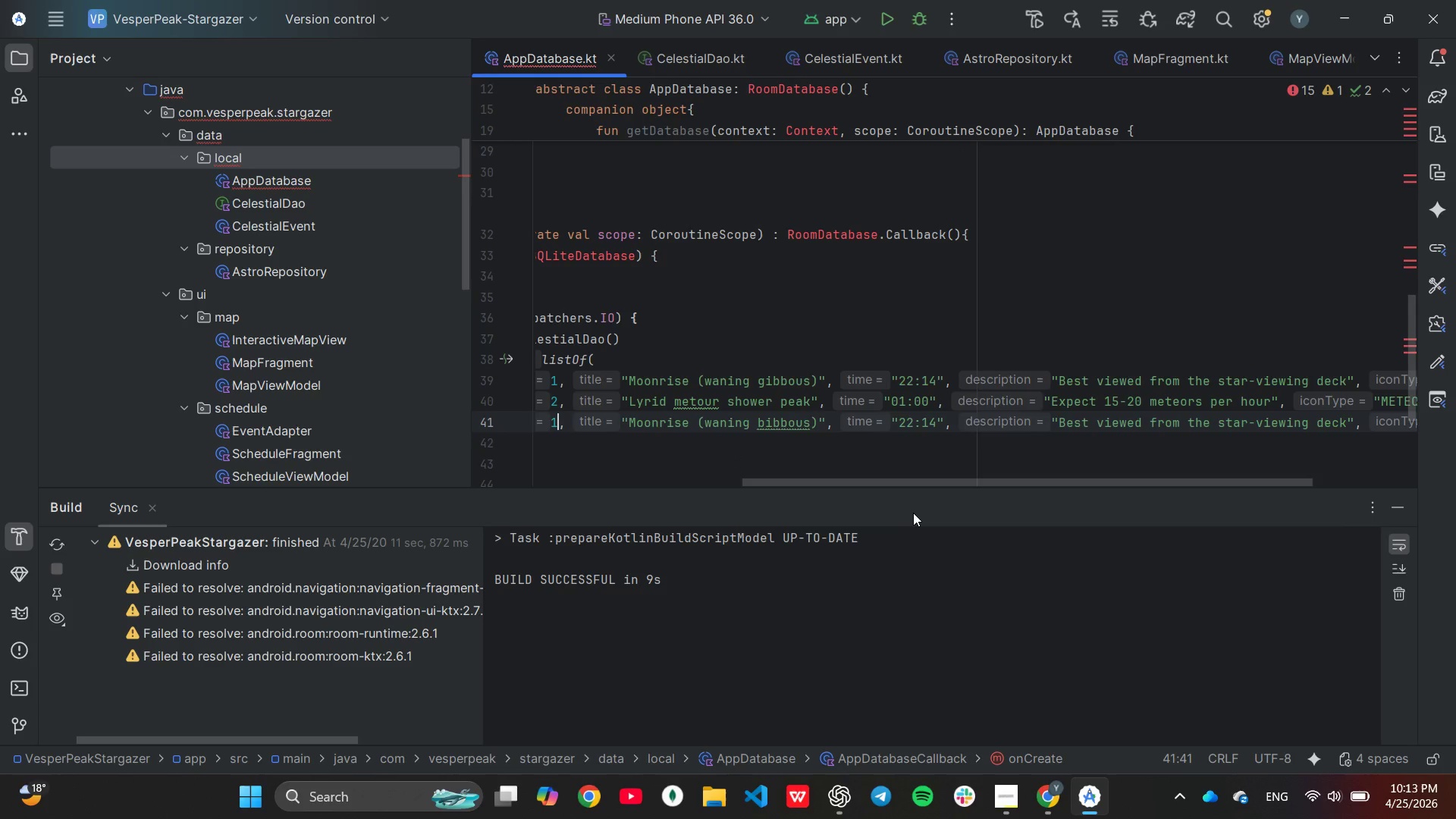 
key(Backspace)
 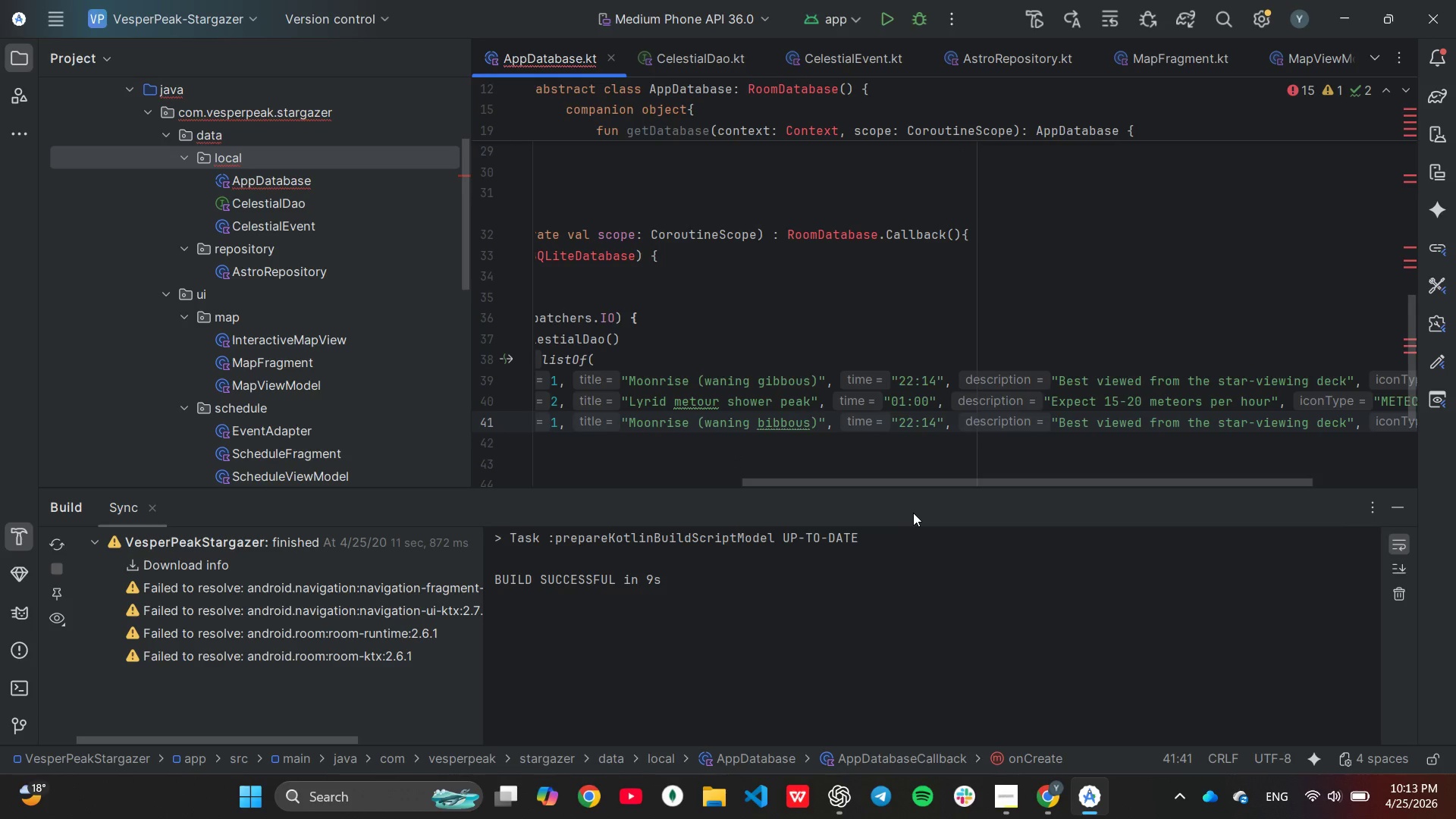 
key(3)
 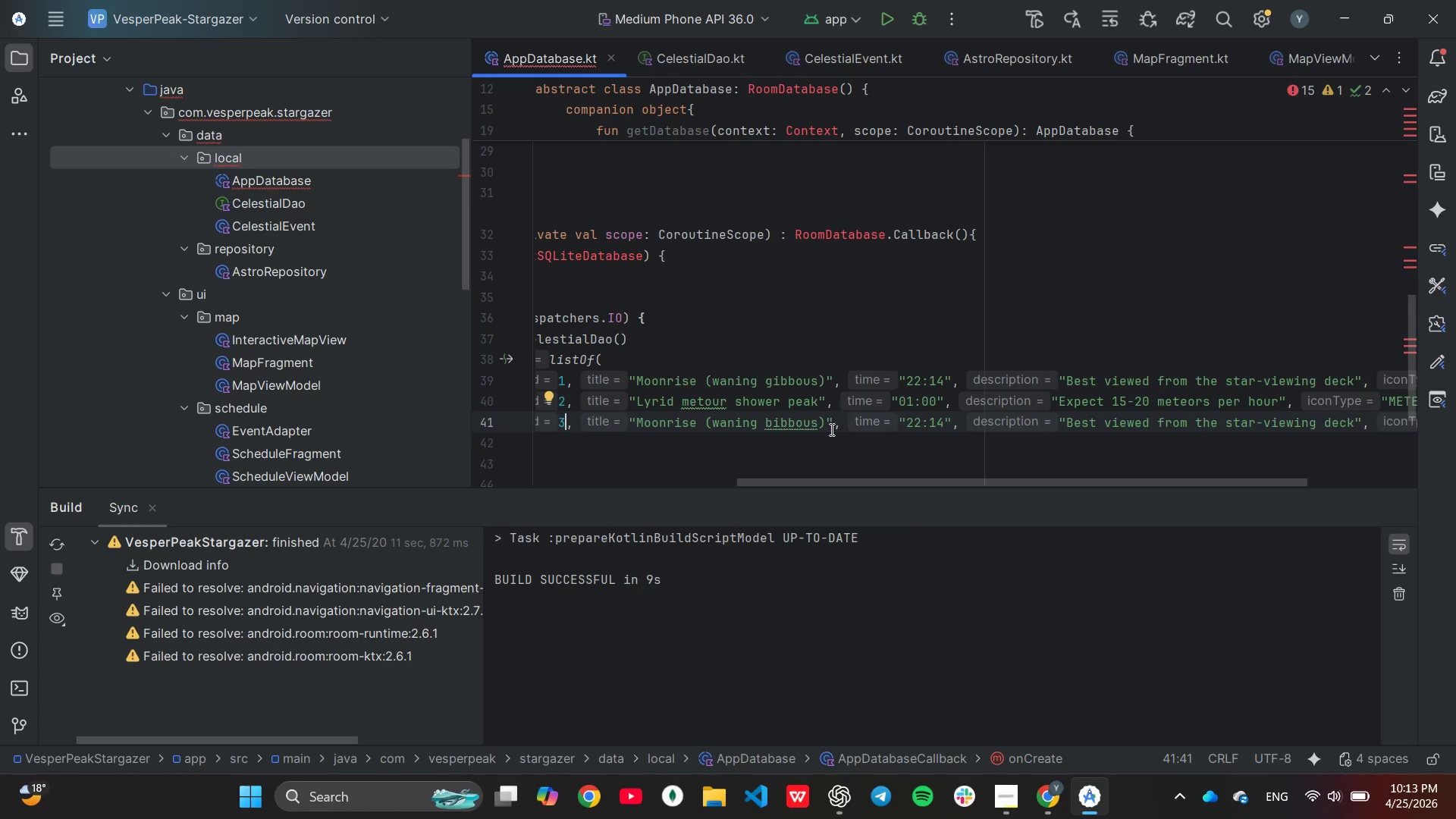 
left_click([828, 428])
 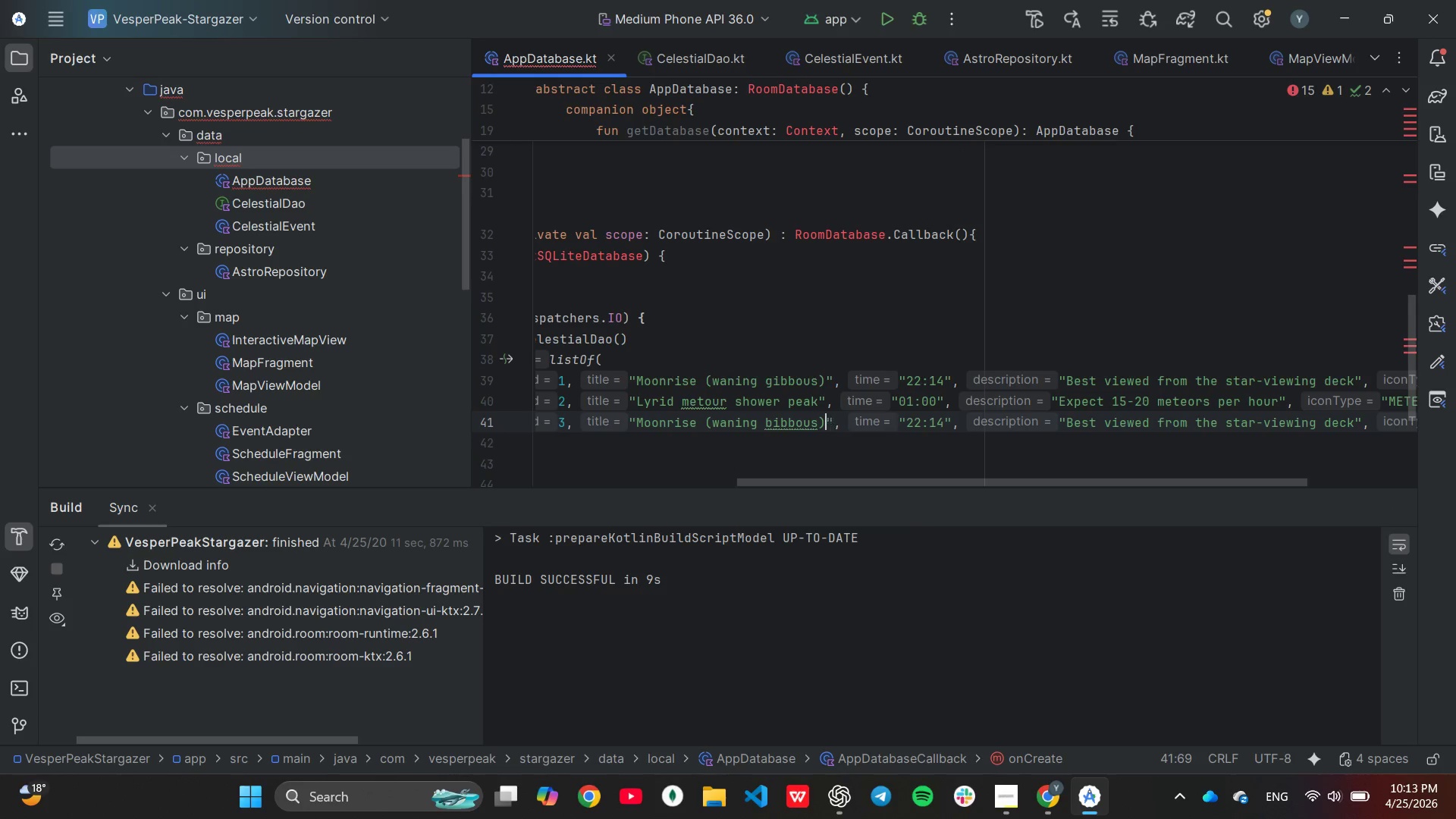 
hold_key(key=Backspace, duration=1.14)
 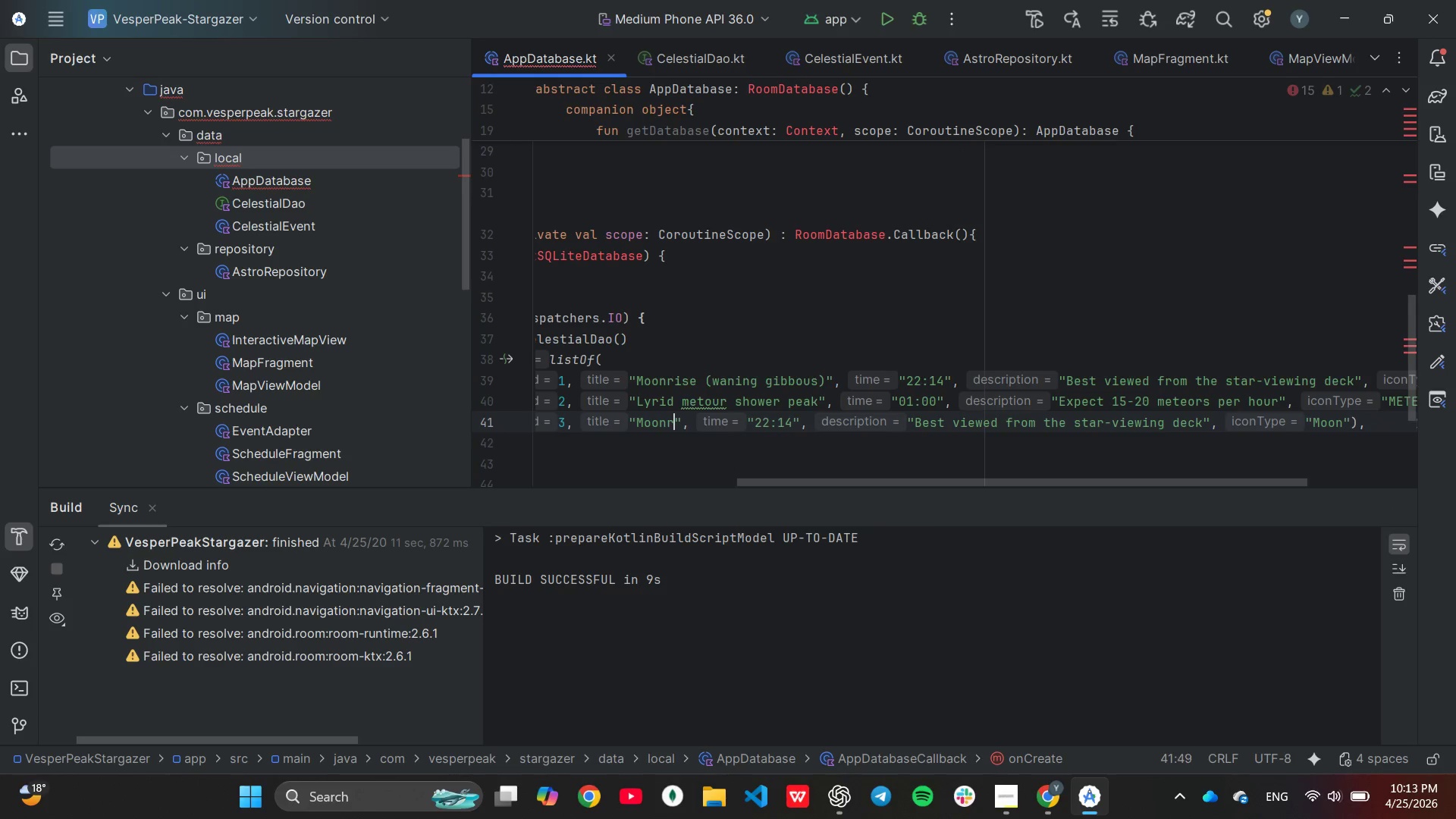 
key(Backspace)
key(Backspace)
key(Backspace)
key(Backspace)
key(Backspace)
type(Saturn rising)
 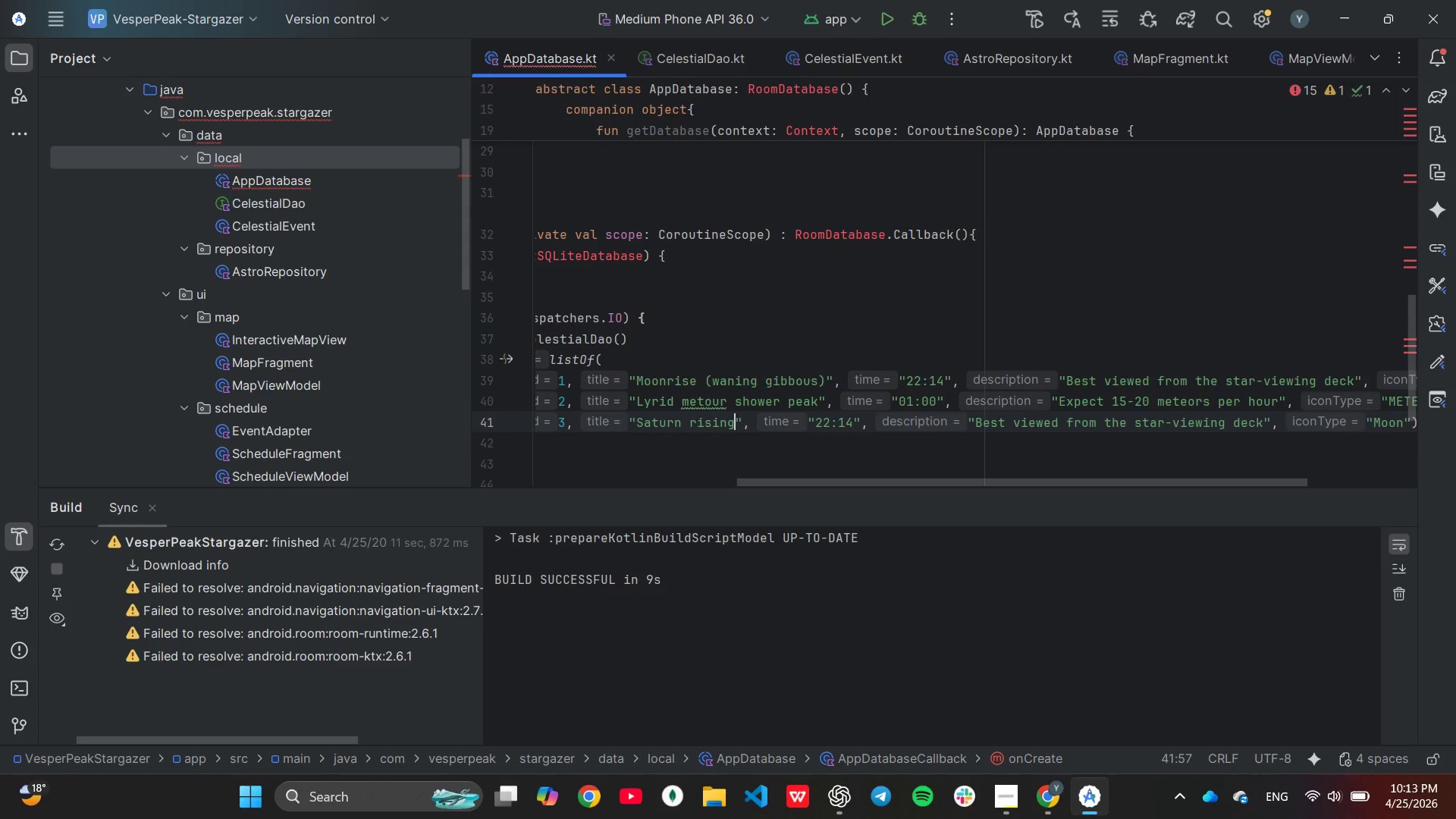 
hold_key(key=ArrowRight, duration=0.81)
 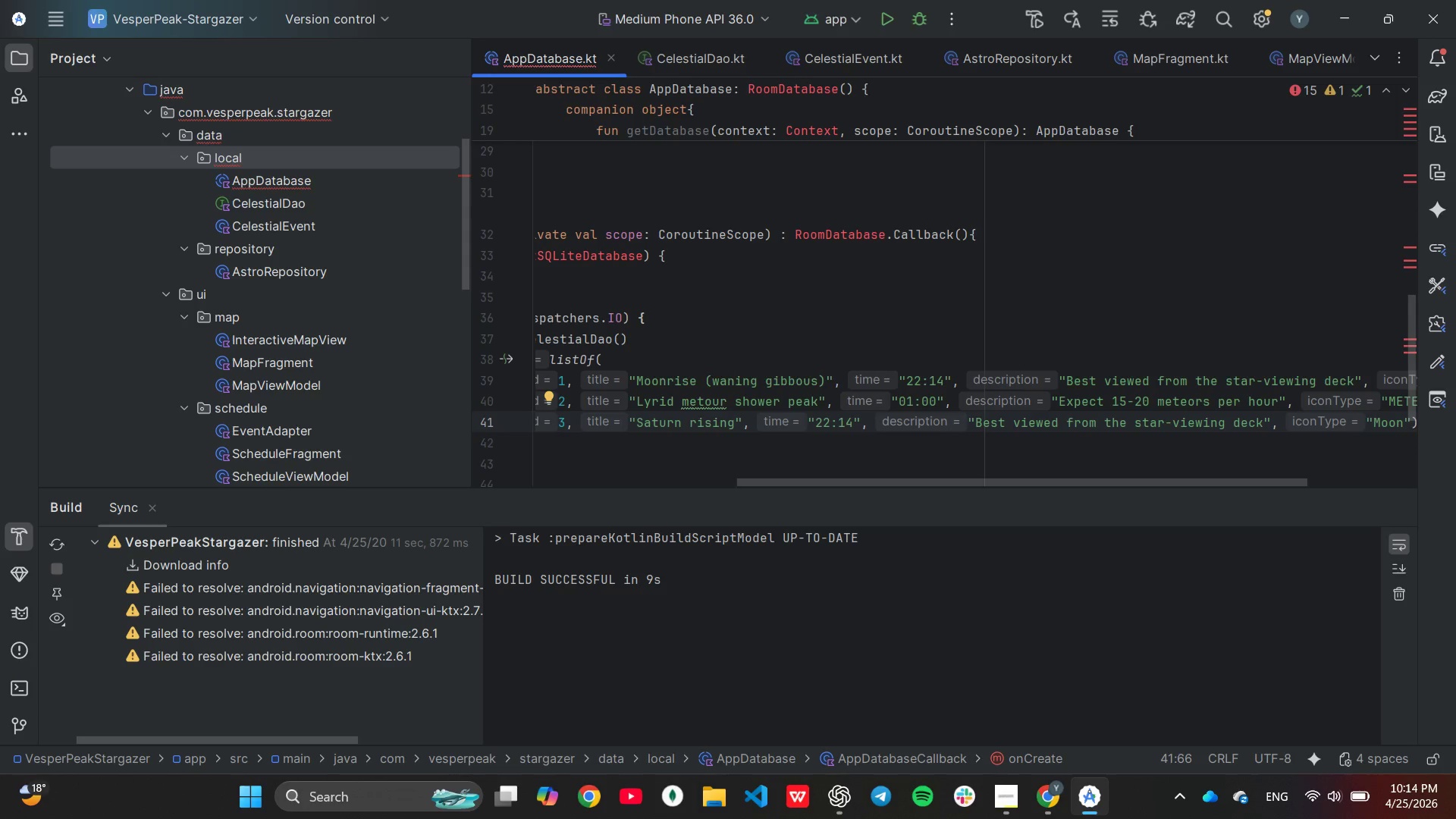 
key(Backspace)
key(Backspace)
key(Backspace)
key(Backspace)
key(Backspace)
type(03:45)
 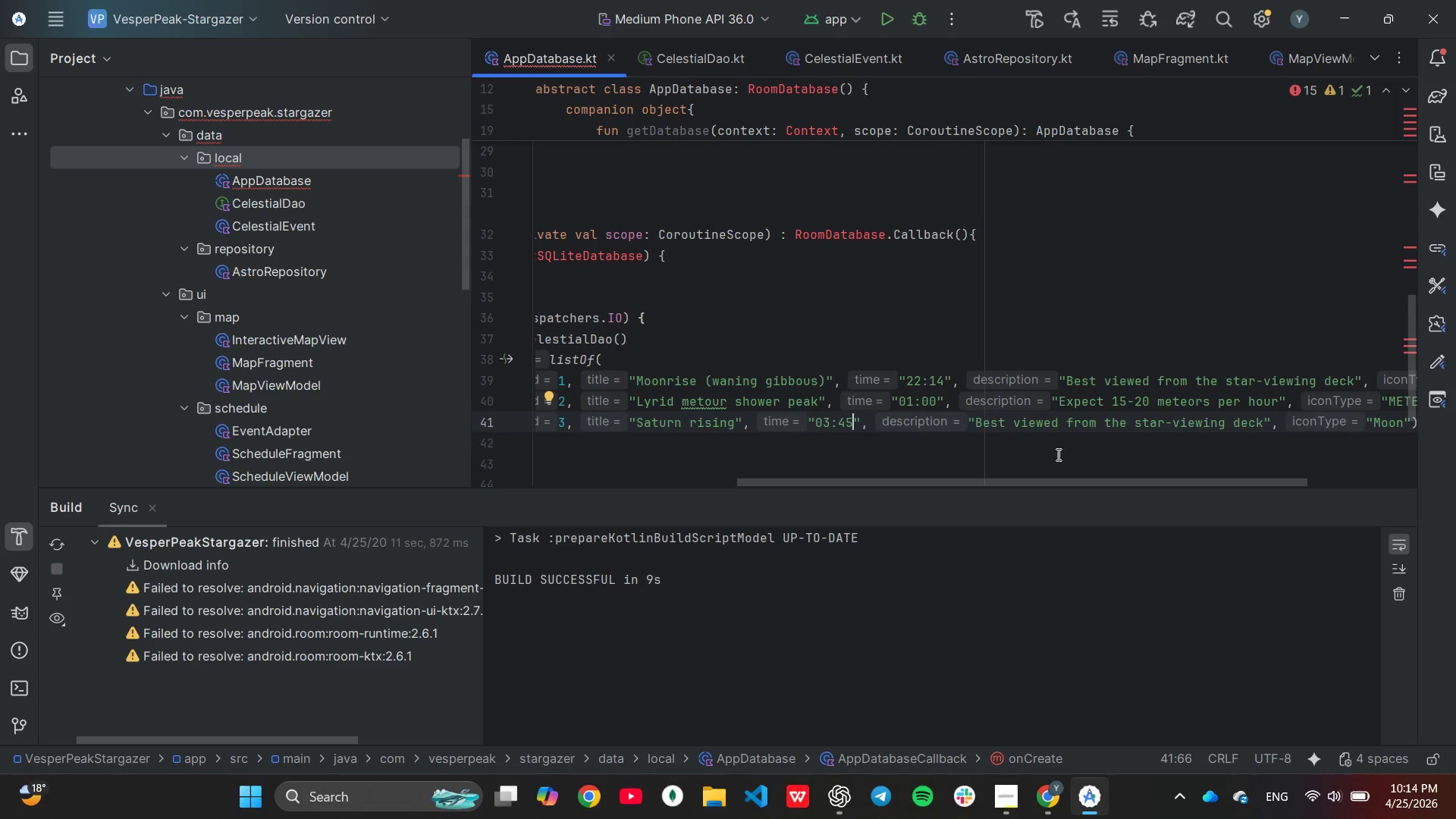 
wait(5.28)
 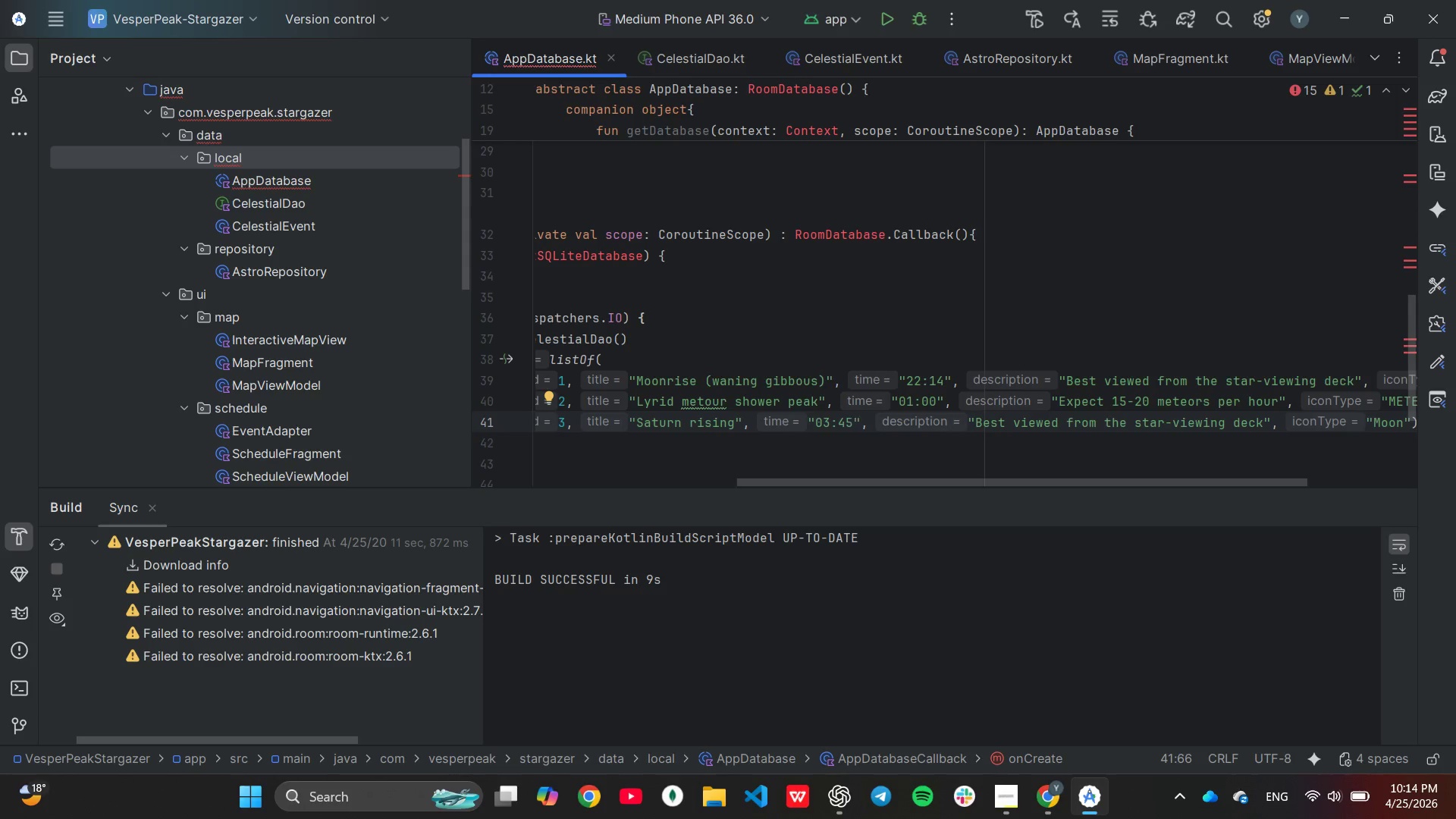 
left_click([1259, 425])
 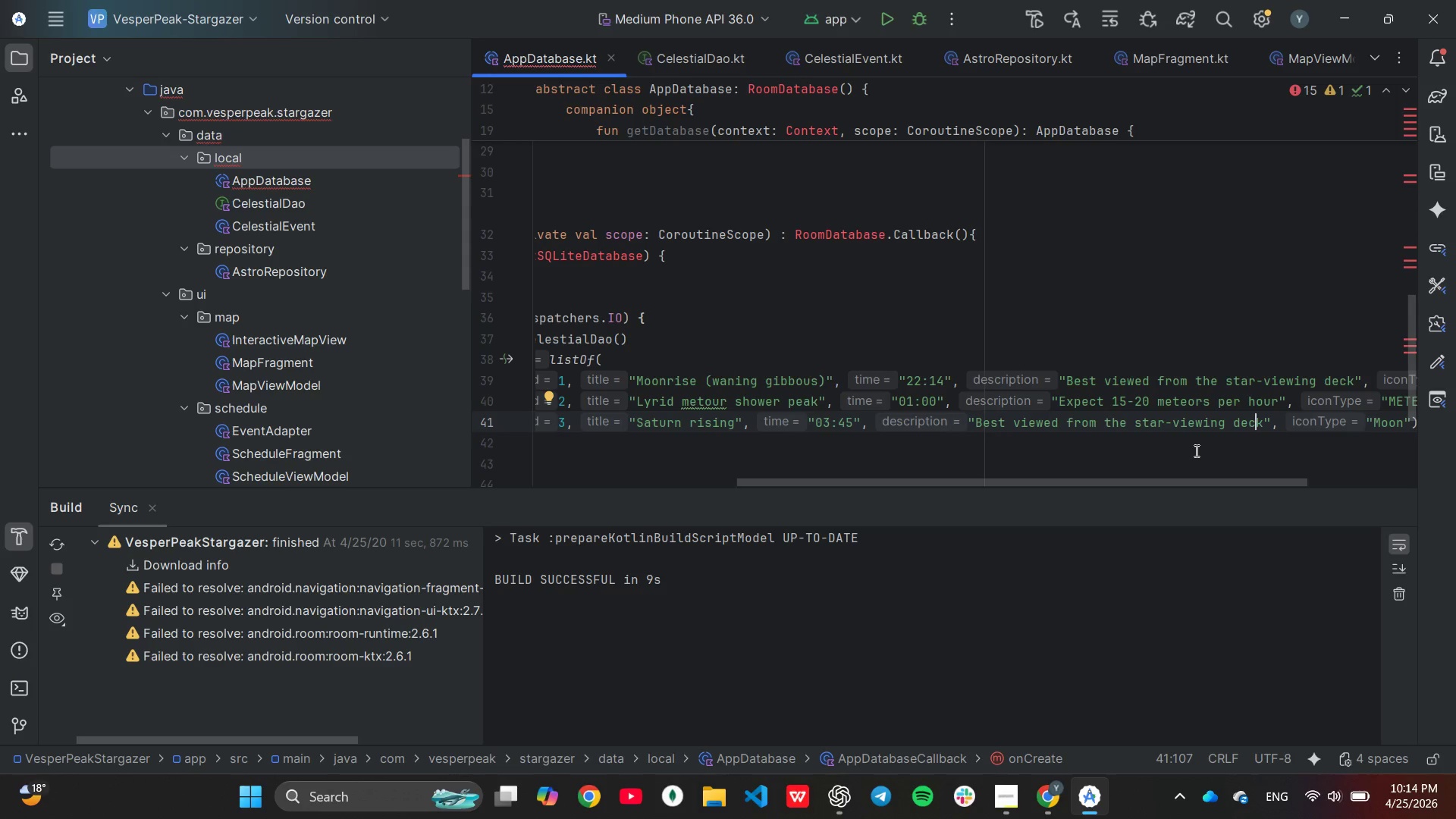 
key(End)
 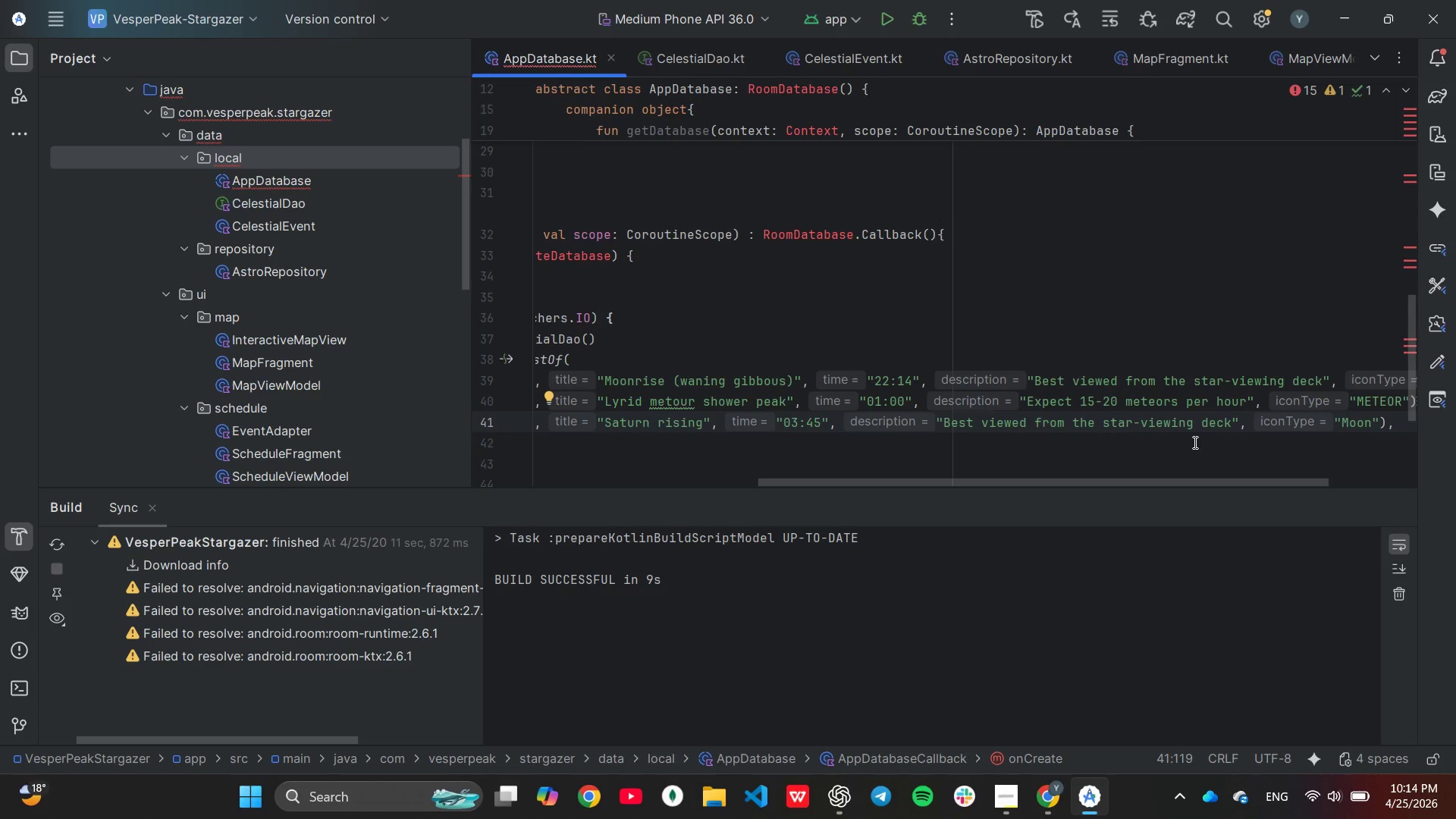 
hold_key(key=ArrowLeft, duration=1.08)
 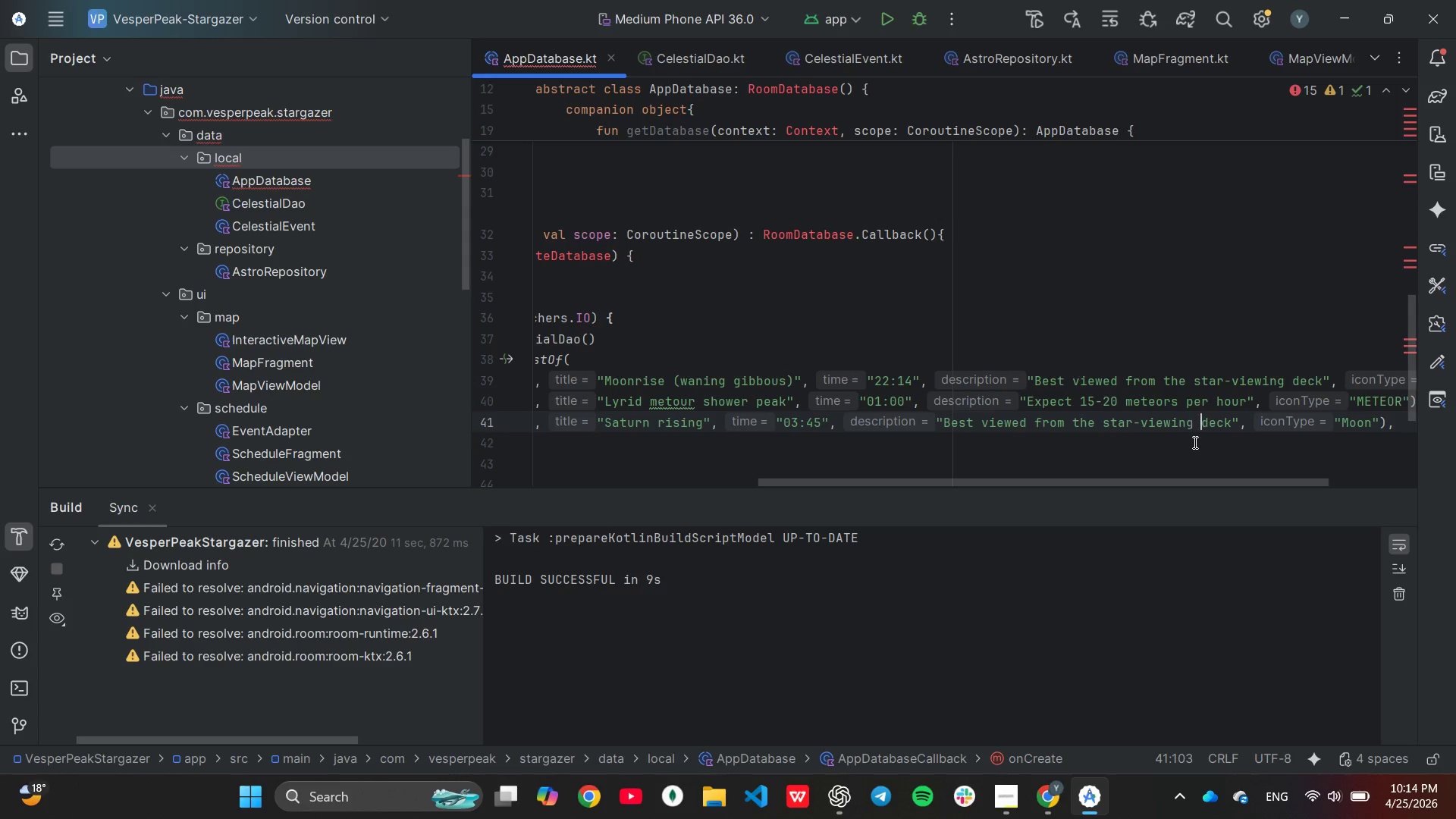 
hold_key(key=ArrowRight, duration=0.53)
 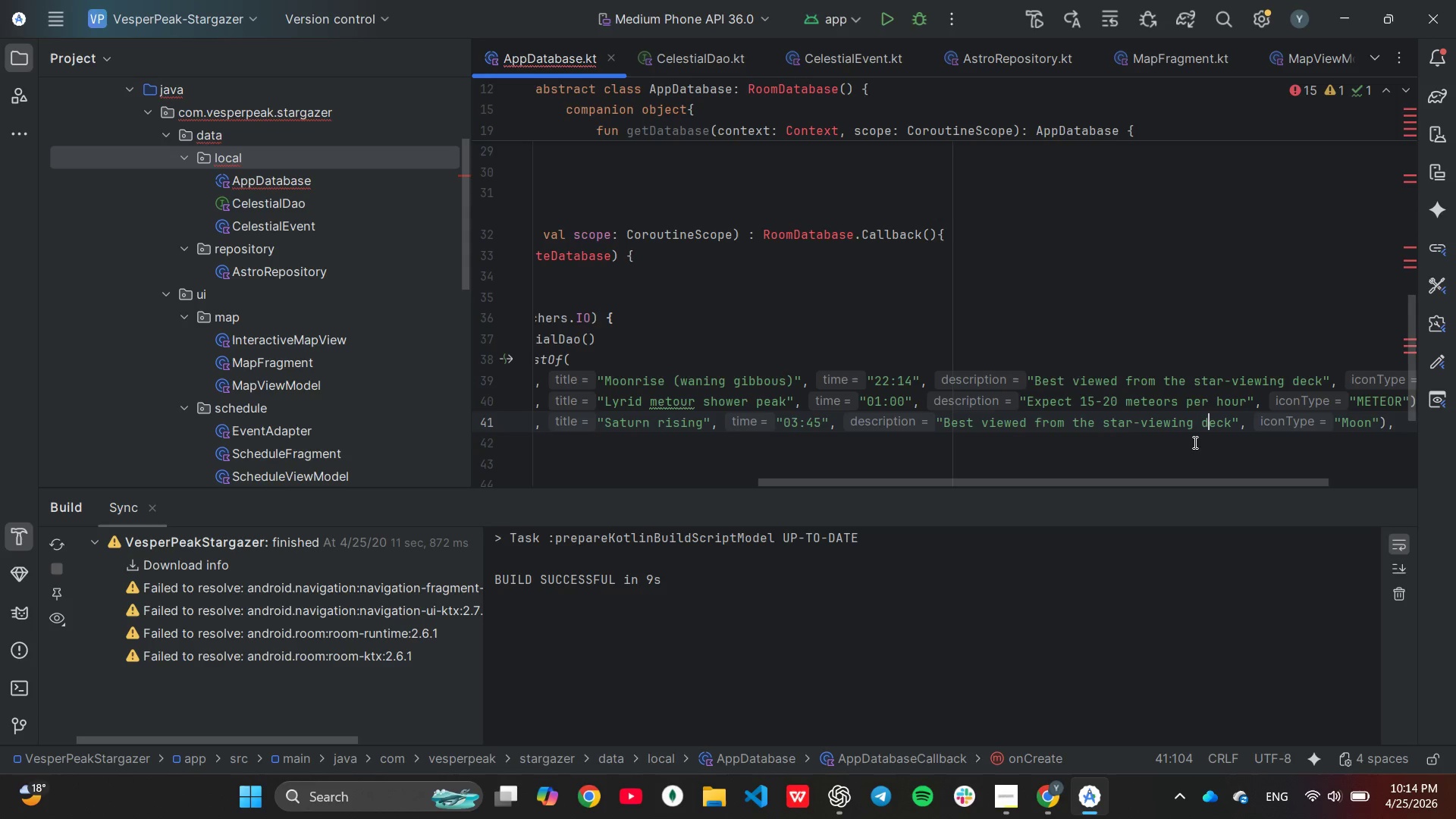 
key(ArrowRight)
 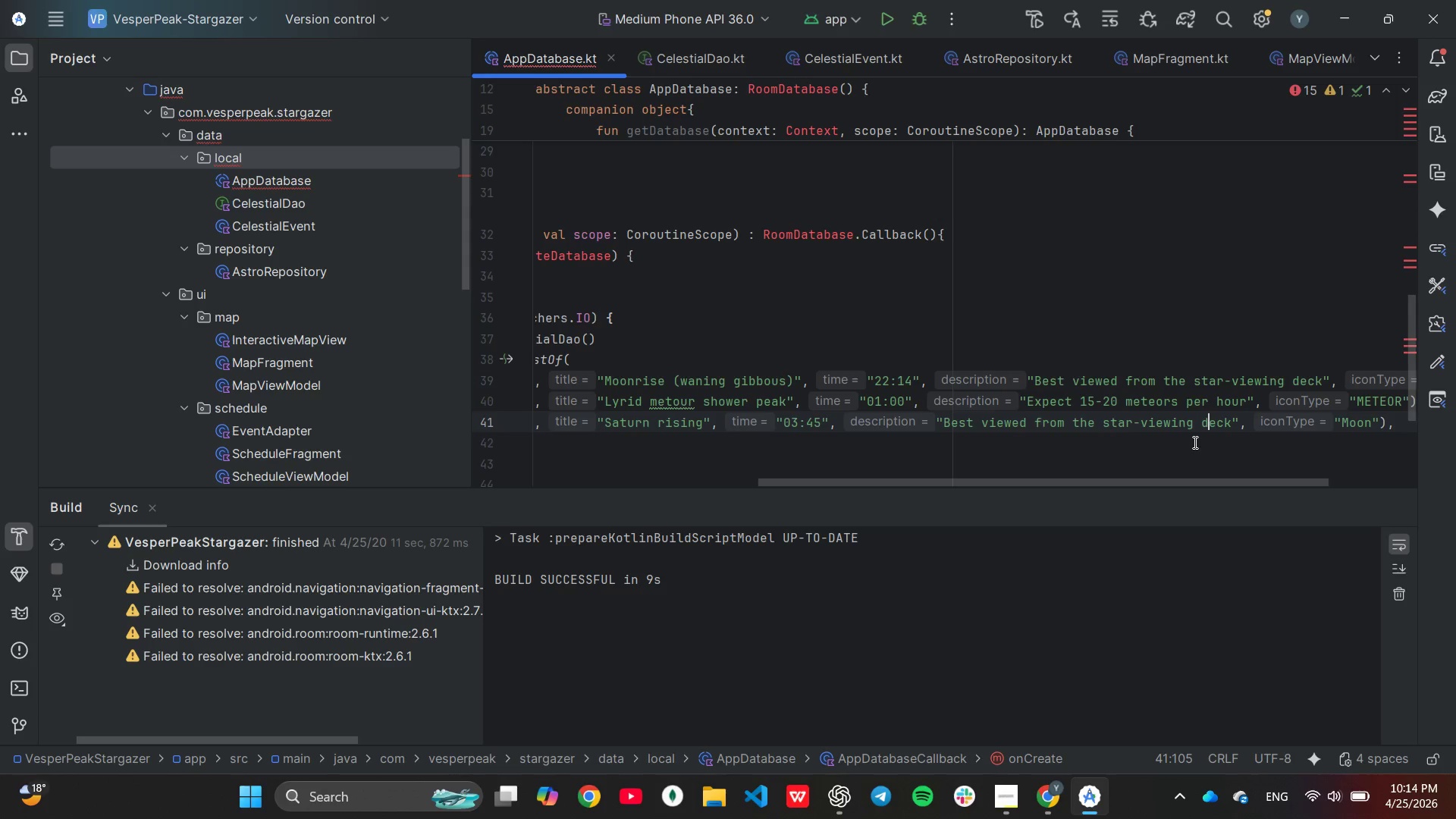 
key(ArrowRight)
 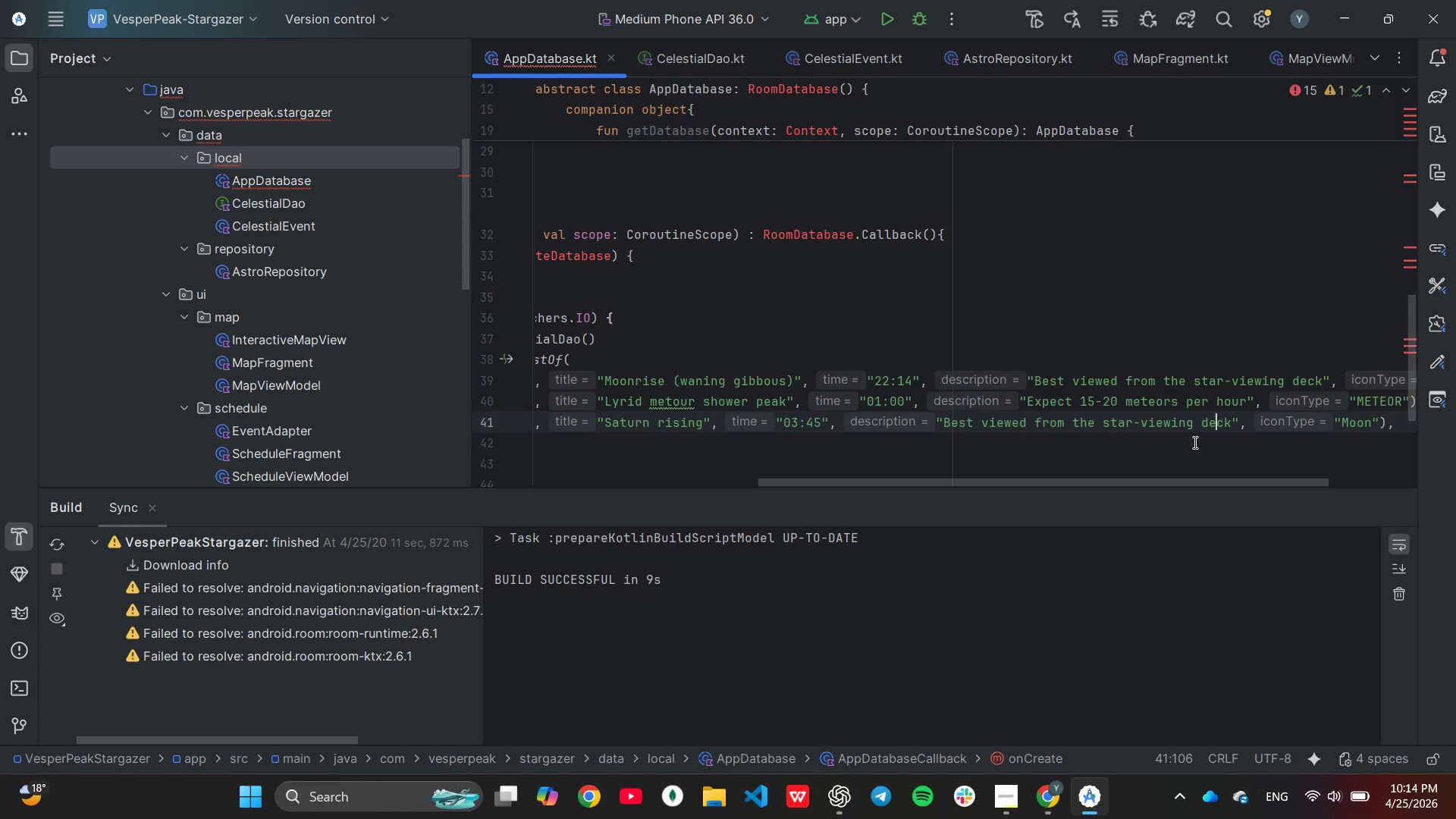 
key(ArrowRight)
 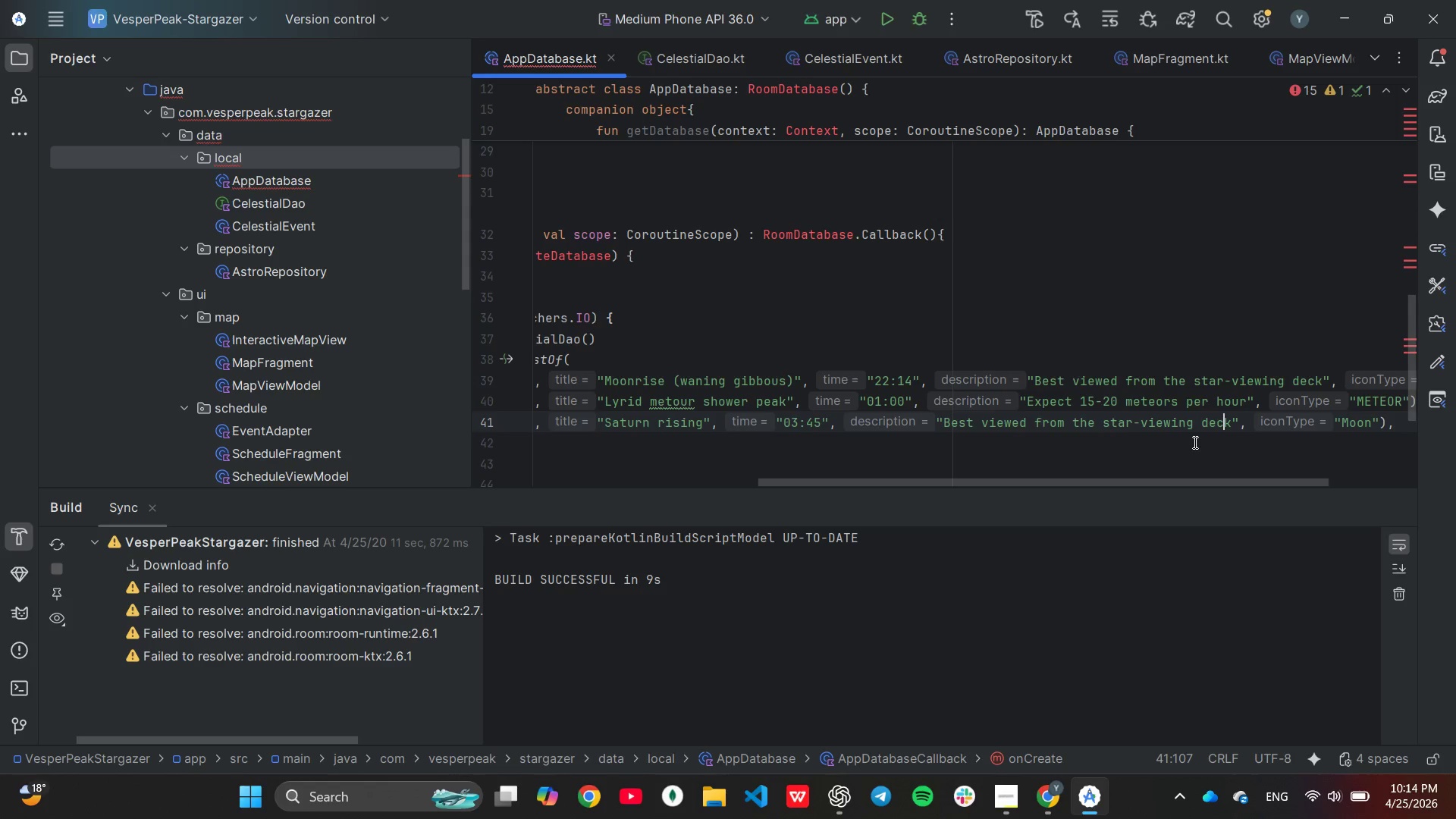 
key(ArrowRight)
 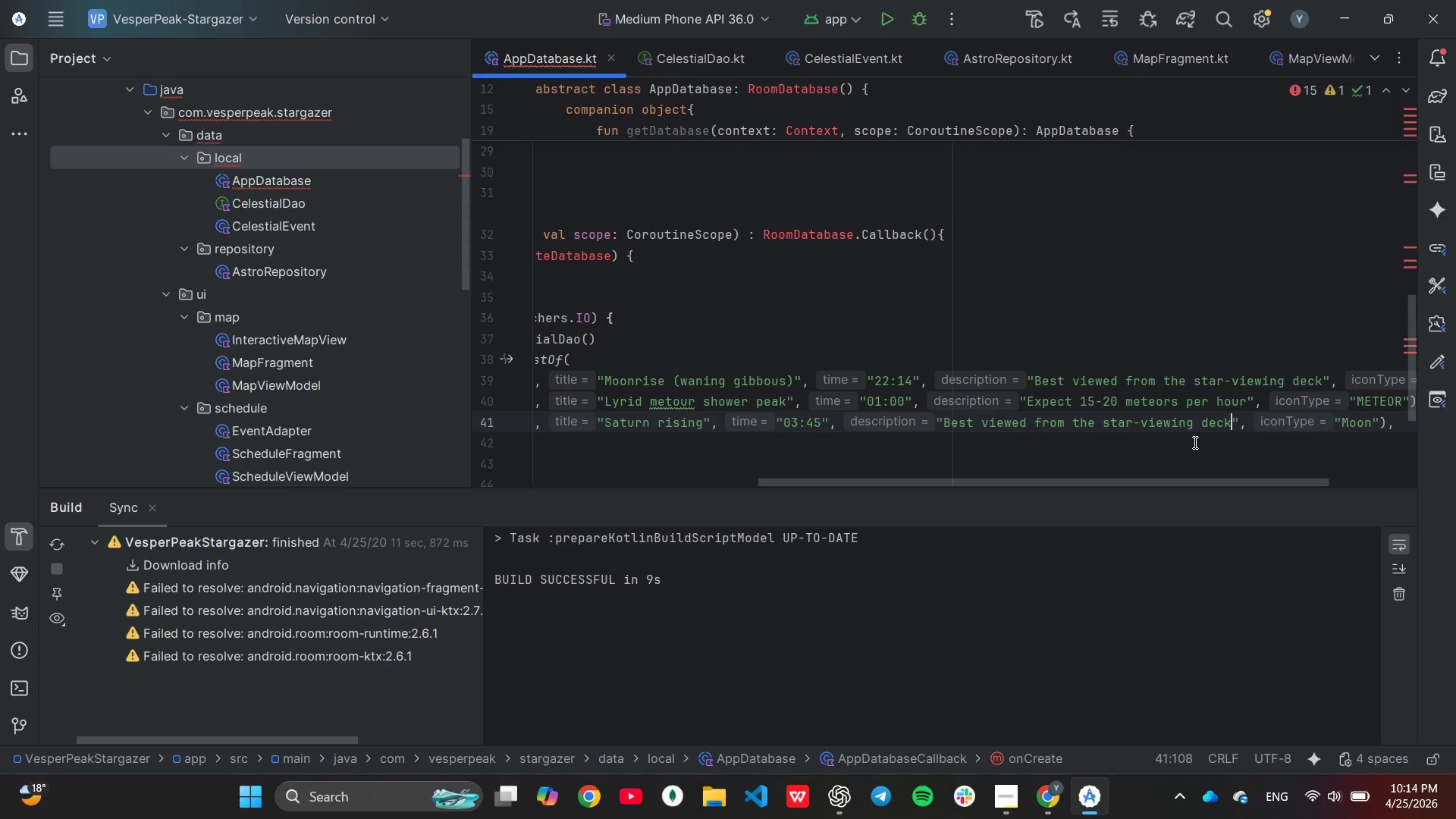 
hold_key(key=Backspace, duration=0.8)
 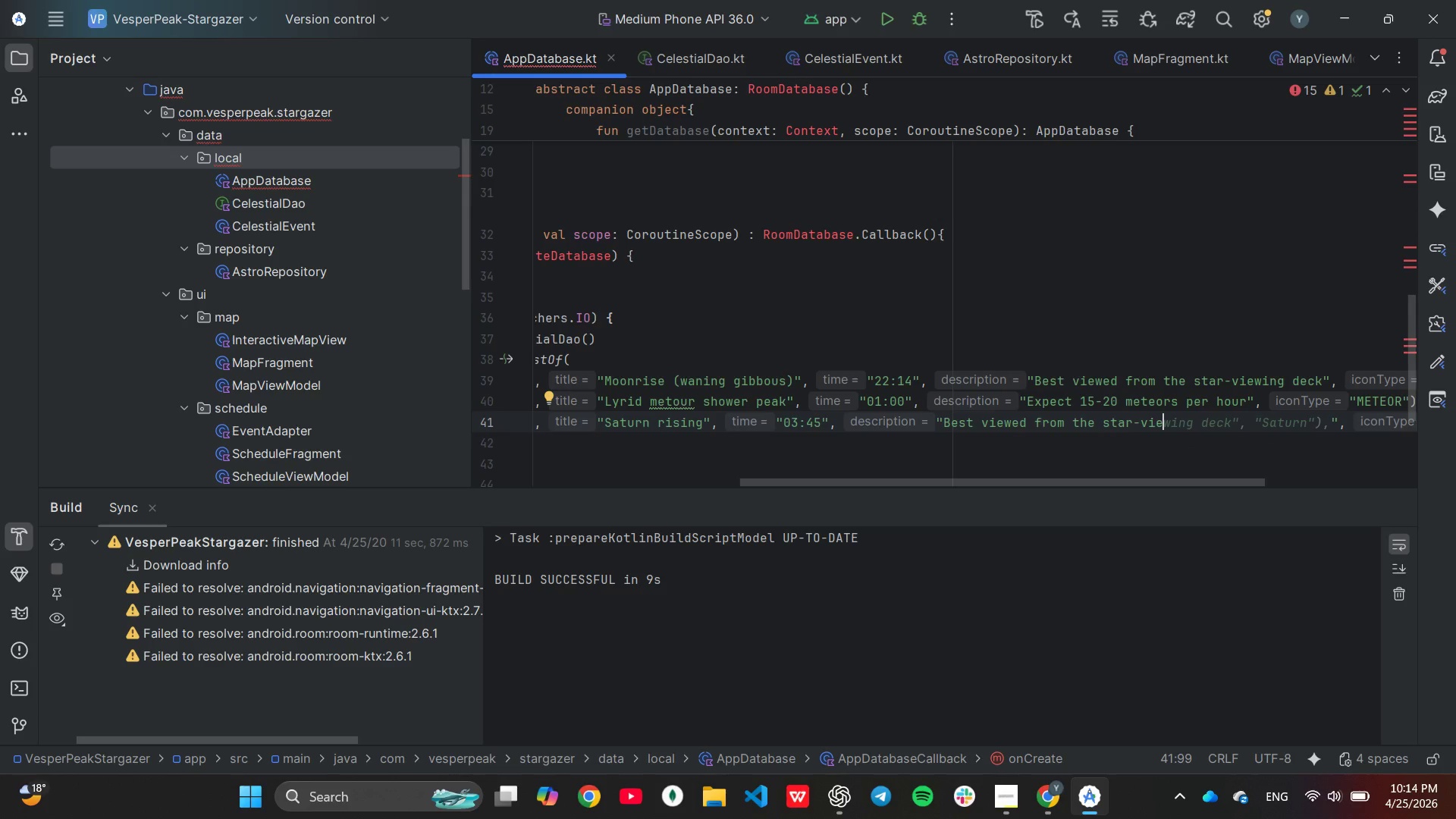 
hold_key(key=Backspace, duration=1.03)
 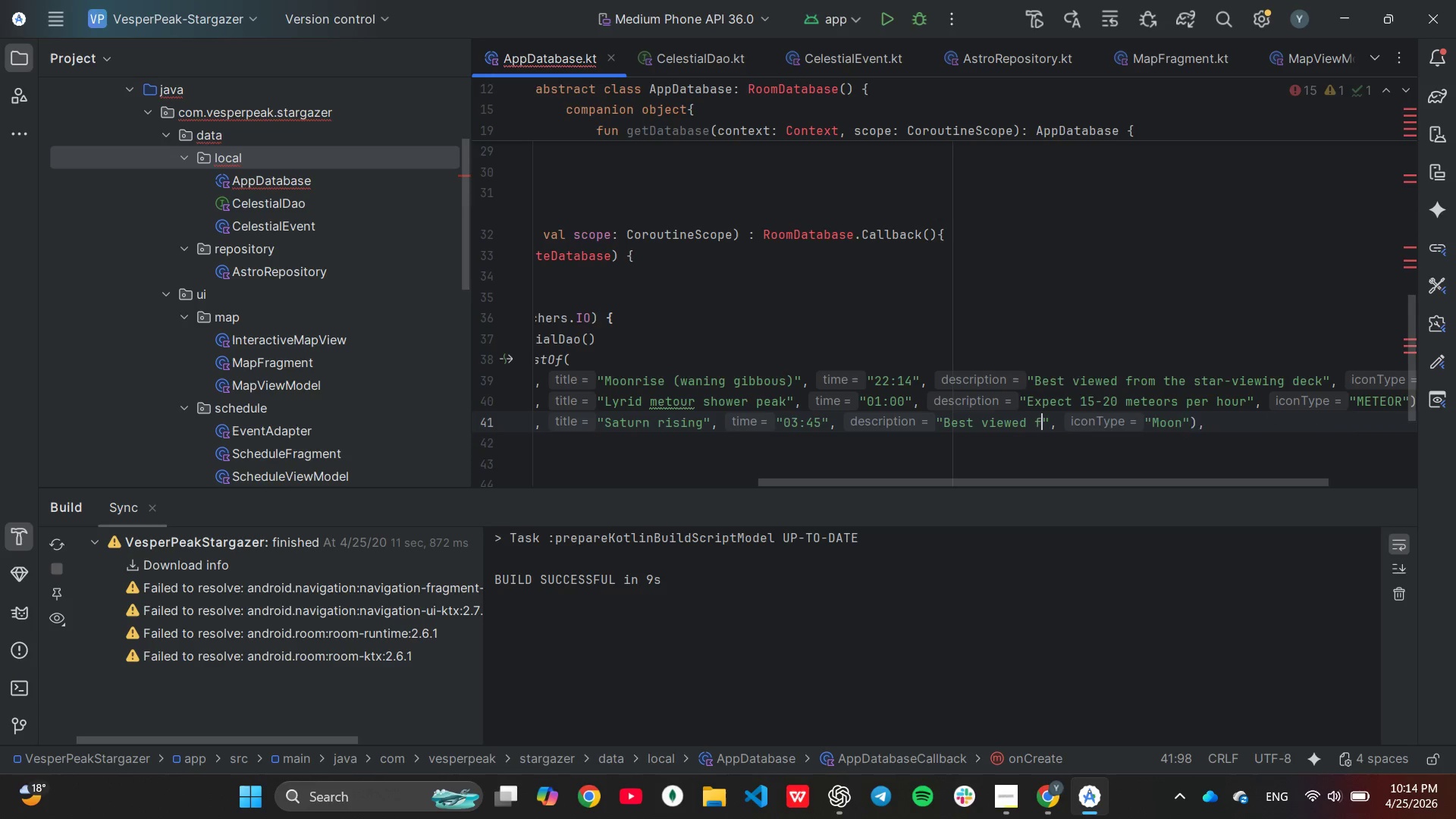 
key(Backspace)
key(Backspace)
key(Backspace)
key(Backspace)
key(Backspace)
key(Backspace)
key(Backspace)
key(Backspace)
key(Backspace)
key(Backspace)
key(Backspace)
key(Backspace)
key(Backspace)
type(Visisb)
key(Backspace)
key(Backspace)
type(ble near the eastern horizon)
 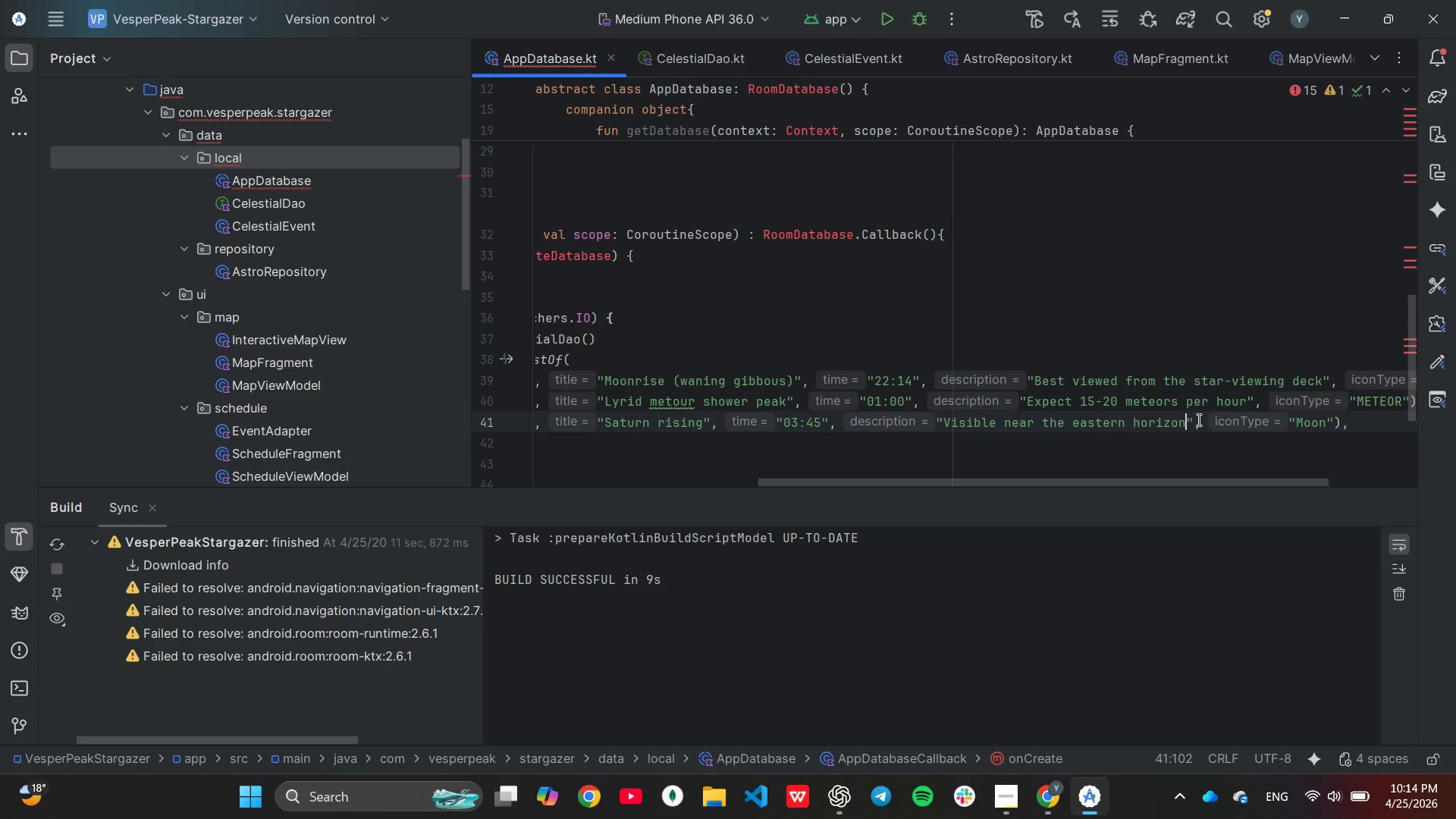 
left_click([1330, 422])
 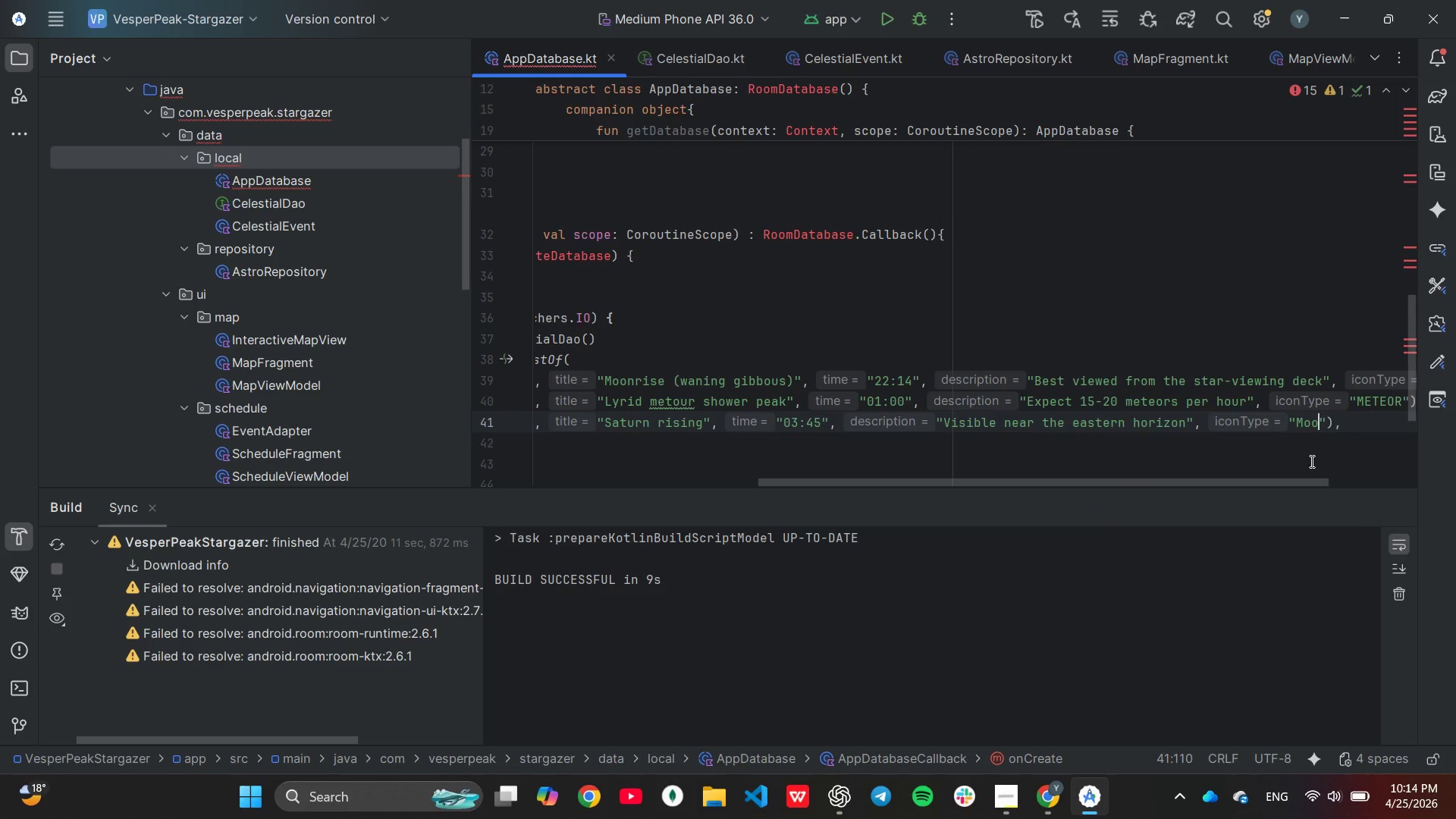 
key(Backspace)
key(Backspace)
key(Backspace)
key(Backspace)
type(PLANET)
 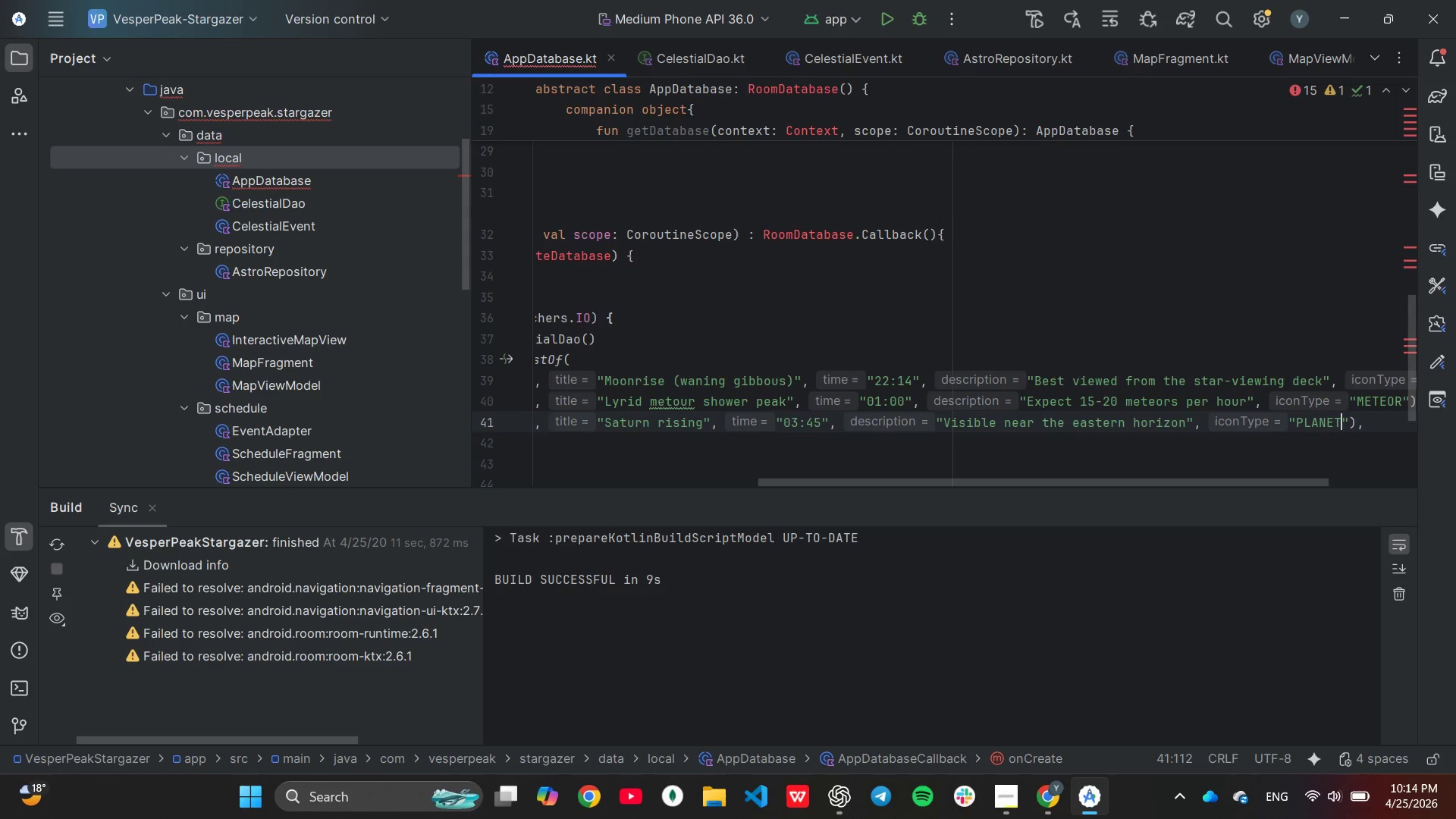 
scroll: coordinate [726, 410], scroll_direction: down, amount: 1.0
 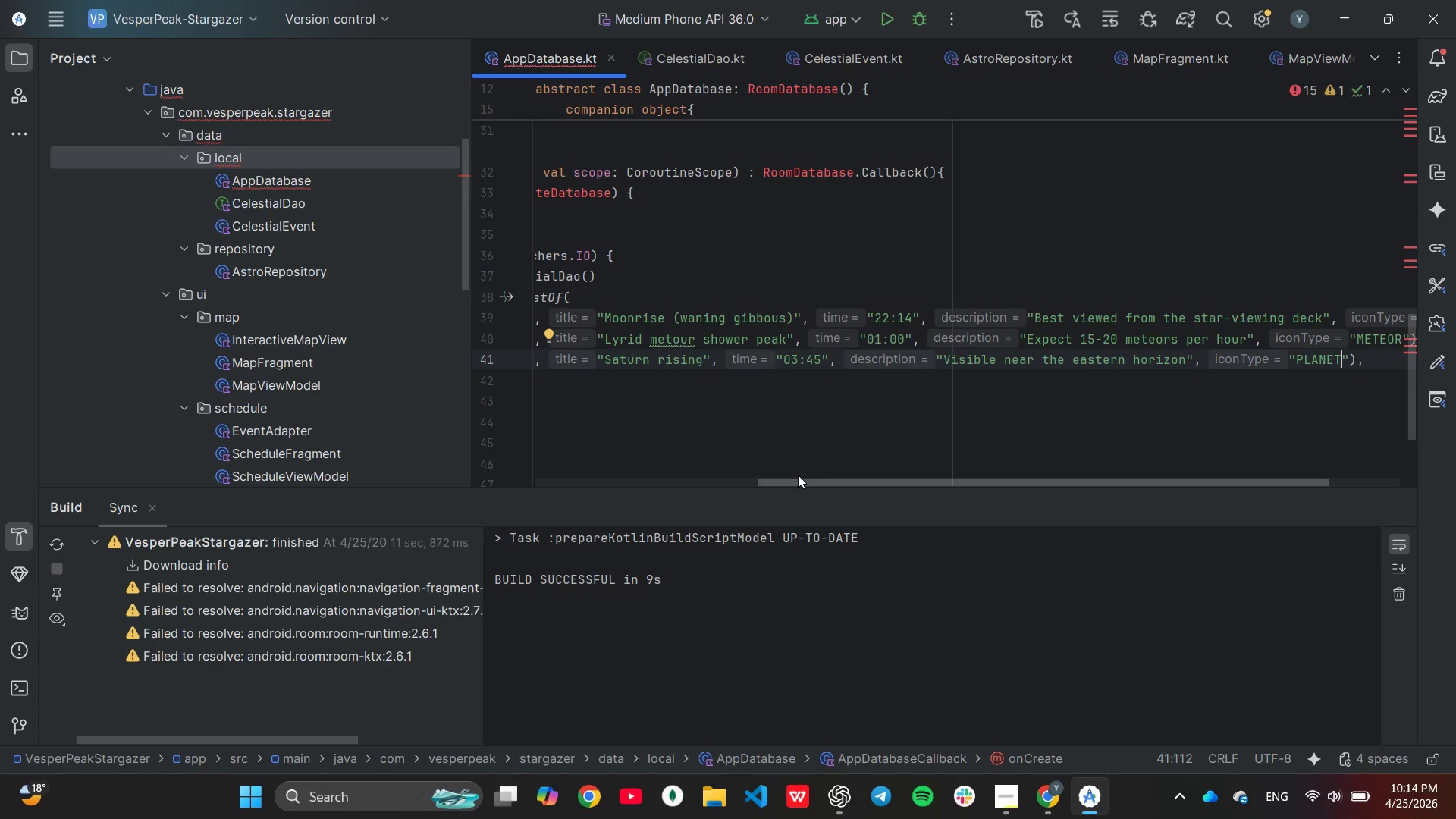 
left_click_drag(start_coordinate=[800, 489], to_coordinate=[545, 543])
 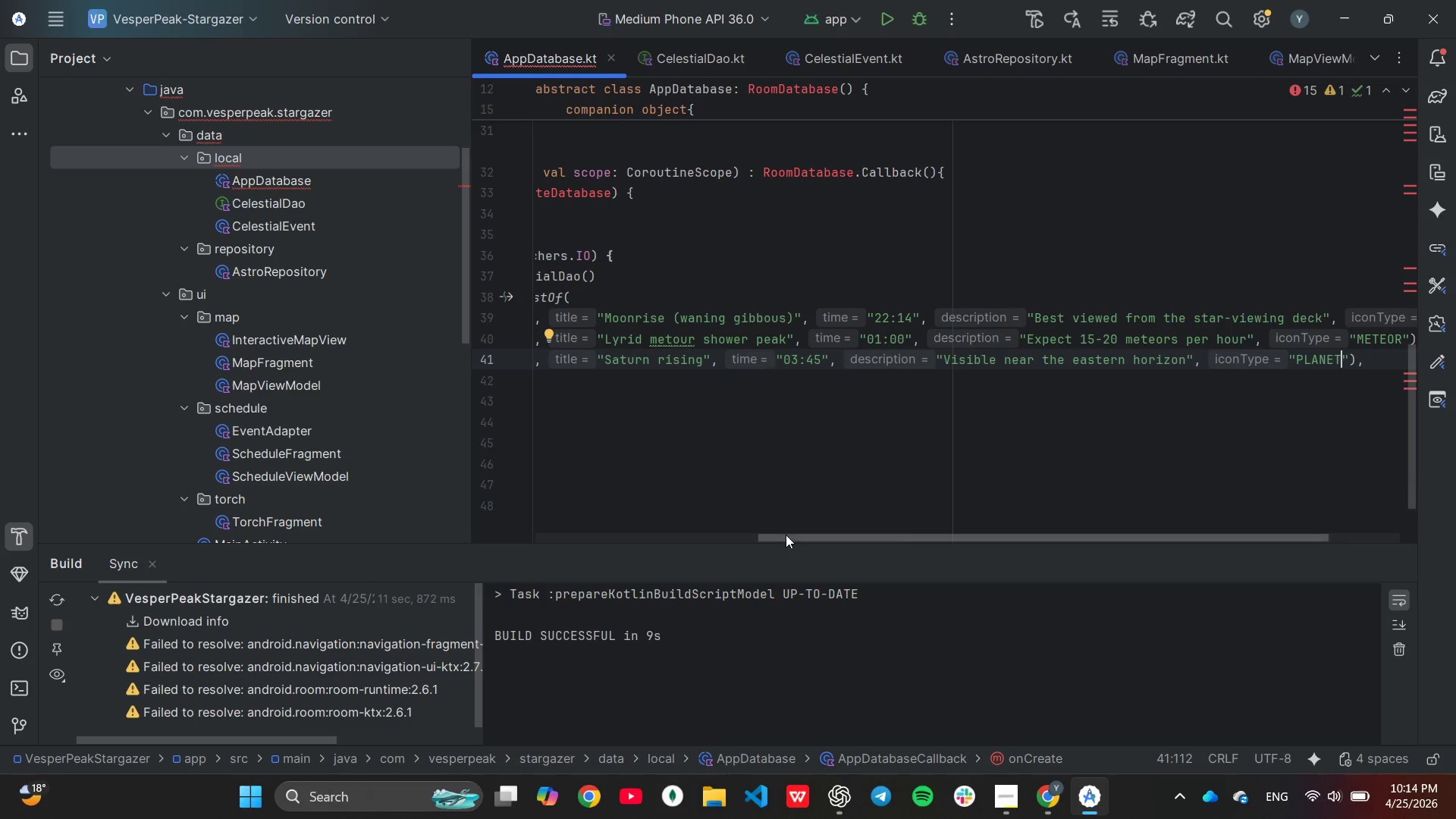 
left_click_drag(start_coordinate=[786, 535], to_coordinate=[445, 597])
 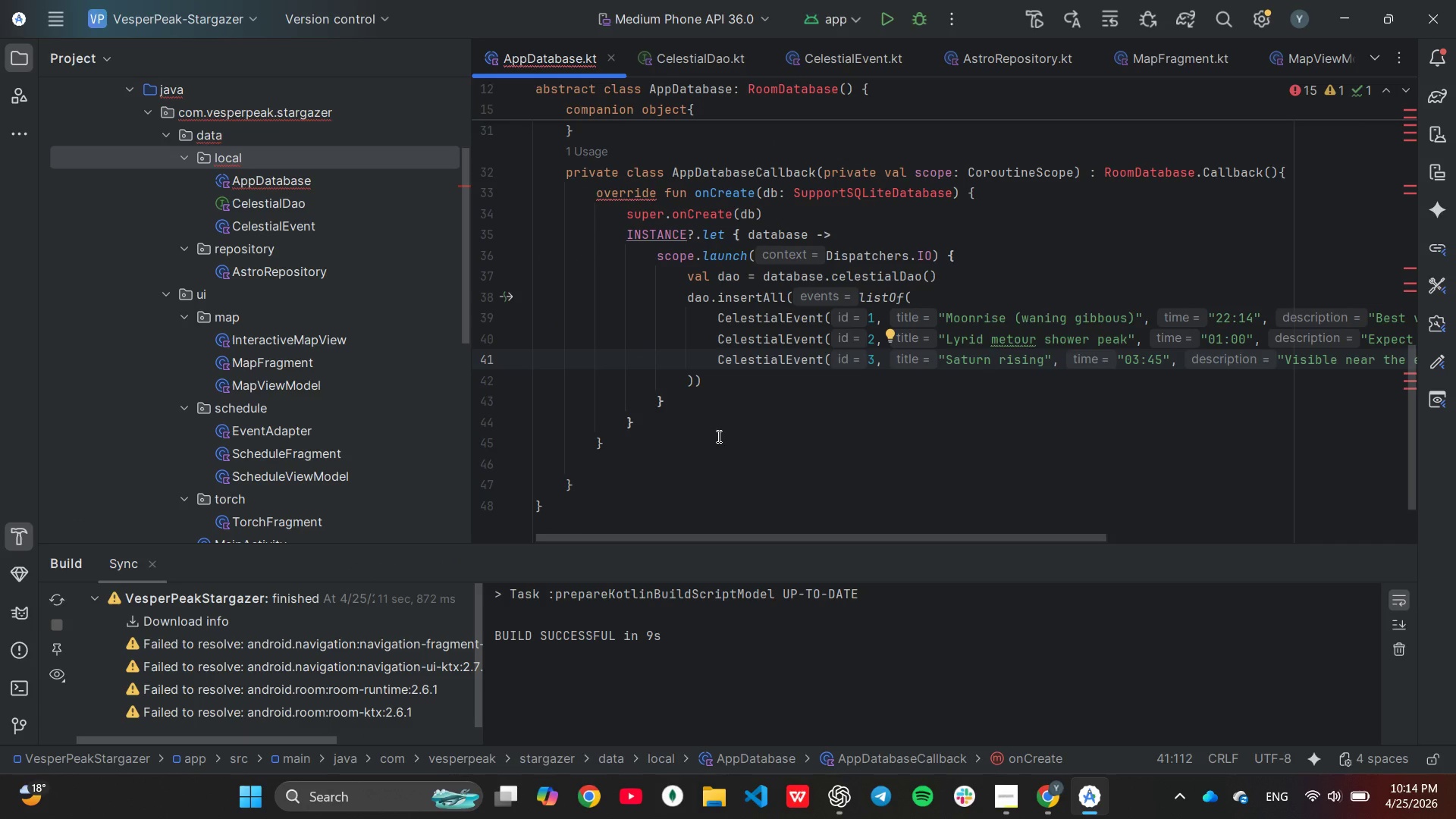 
scroll: coordinate [717, 436], scroll_direction: down, amount: 1.0
 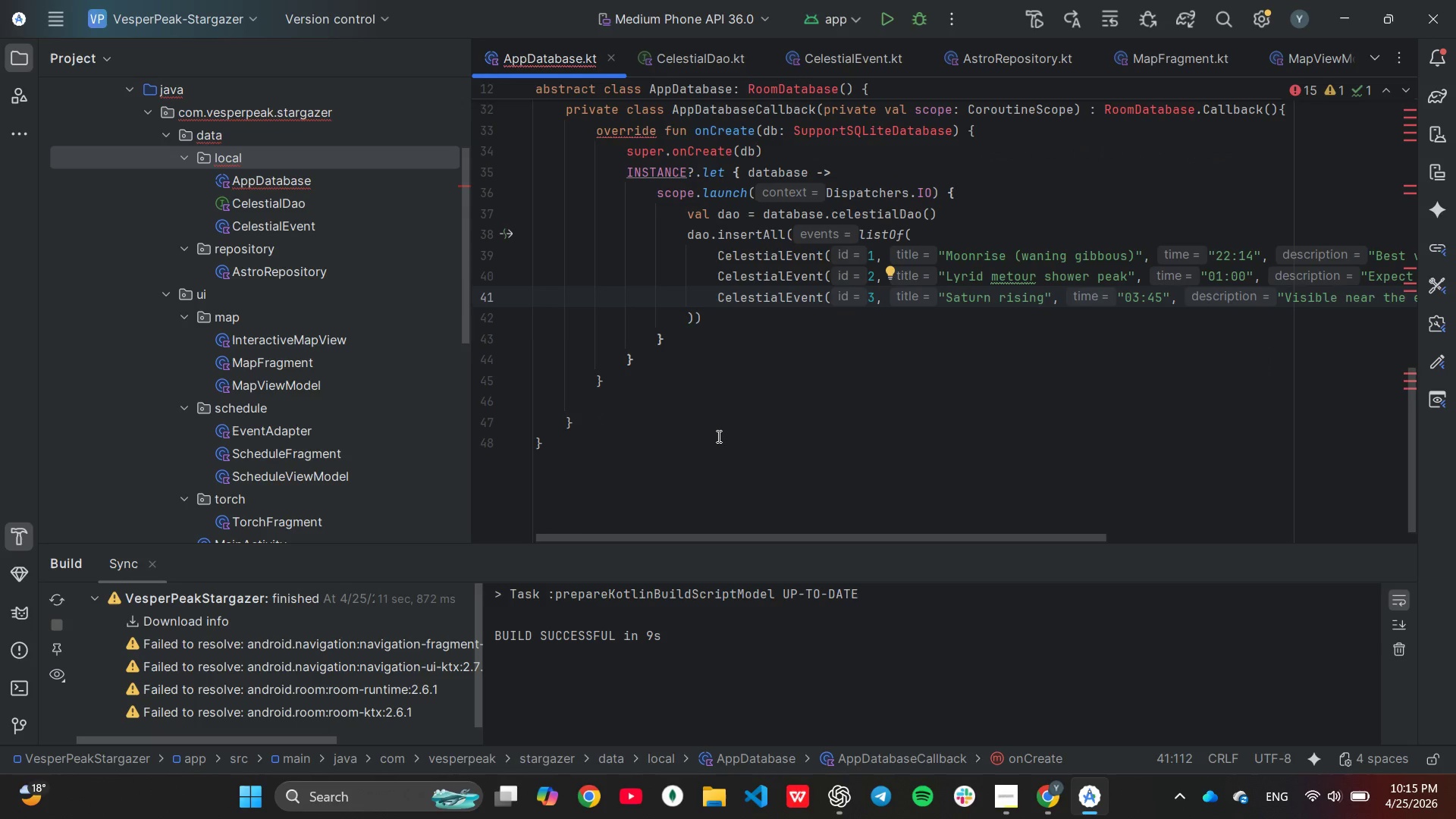 
wait(9.68)
 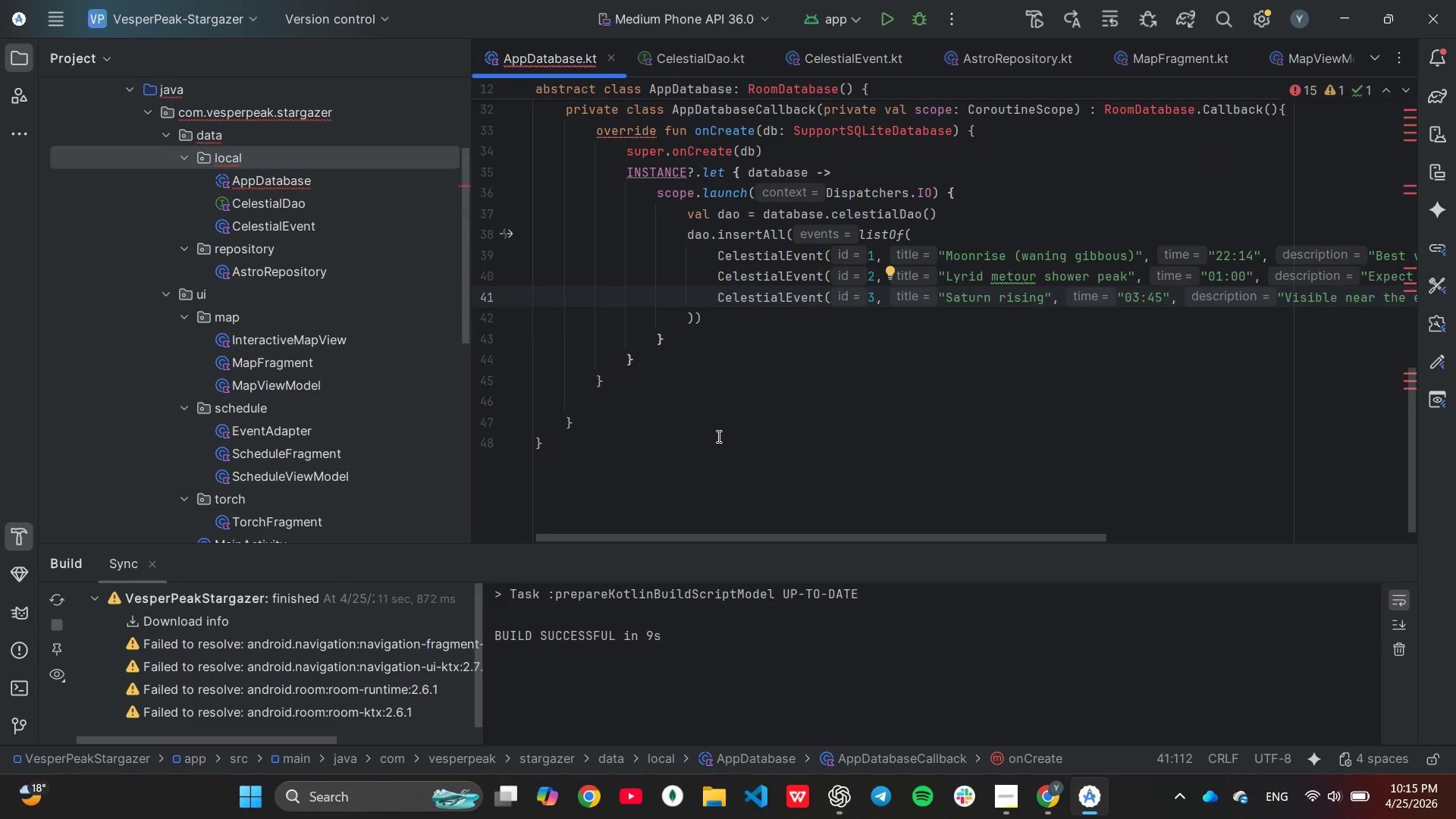 
scroll: coordinate [680, 439], scroll_direction: down, amount: 1.0
 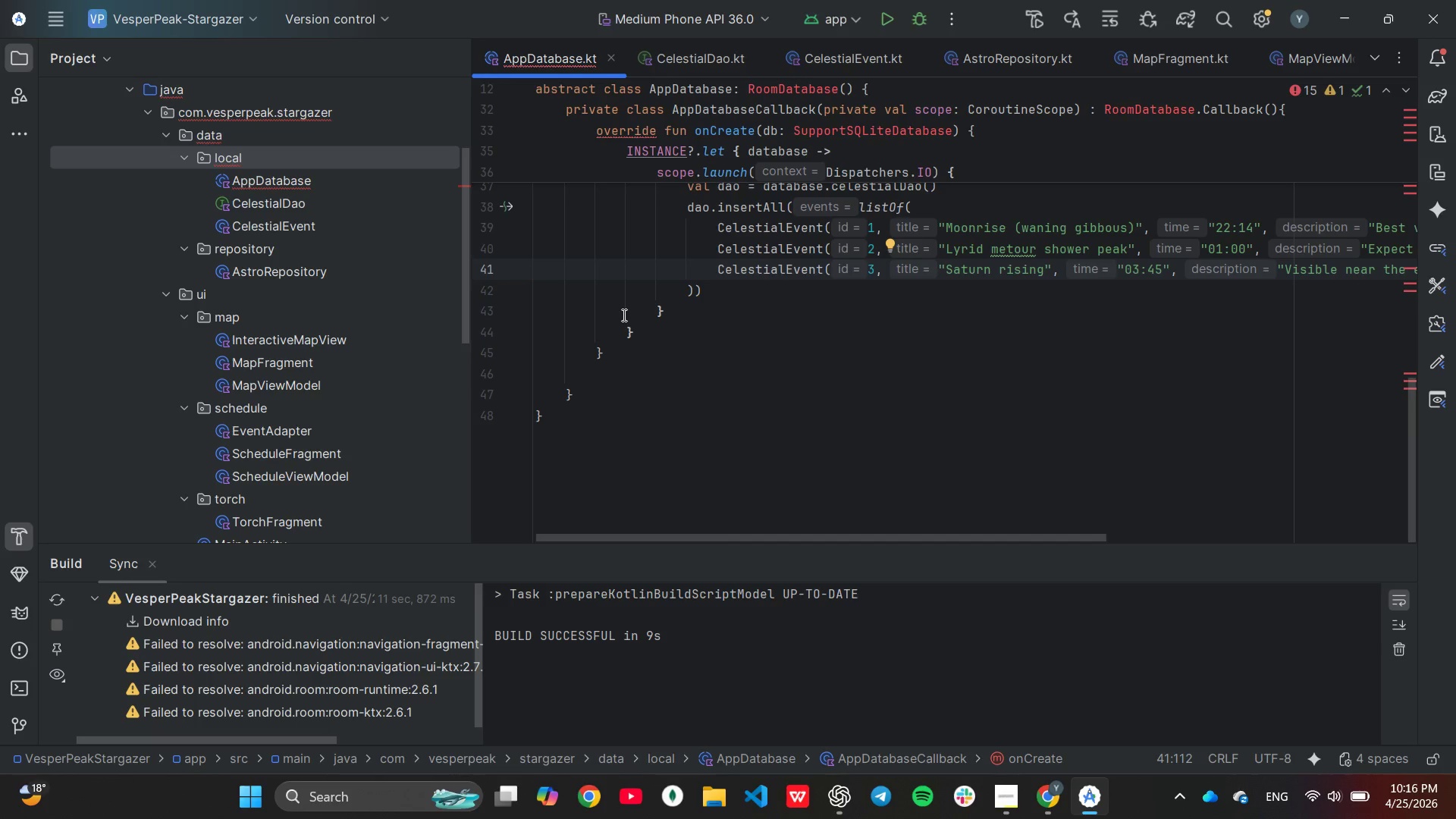 
wait(104.23)
 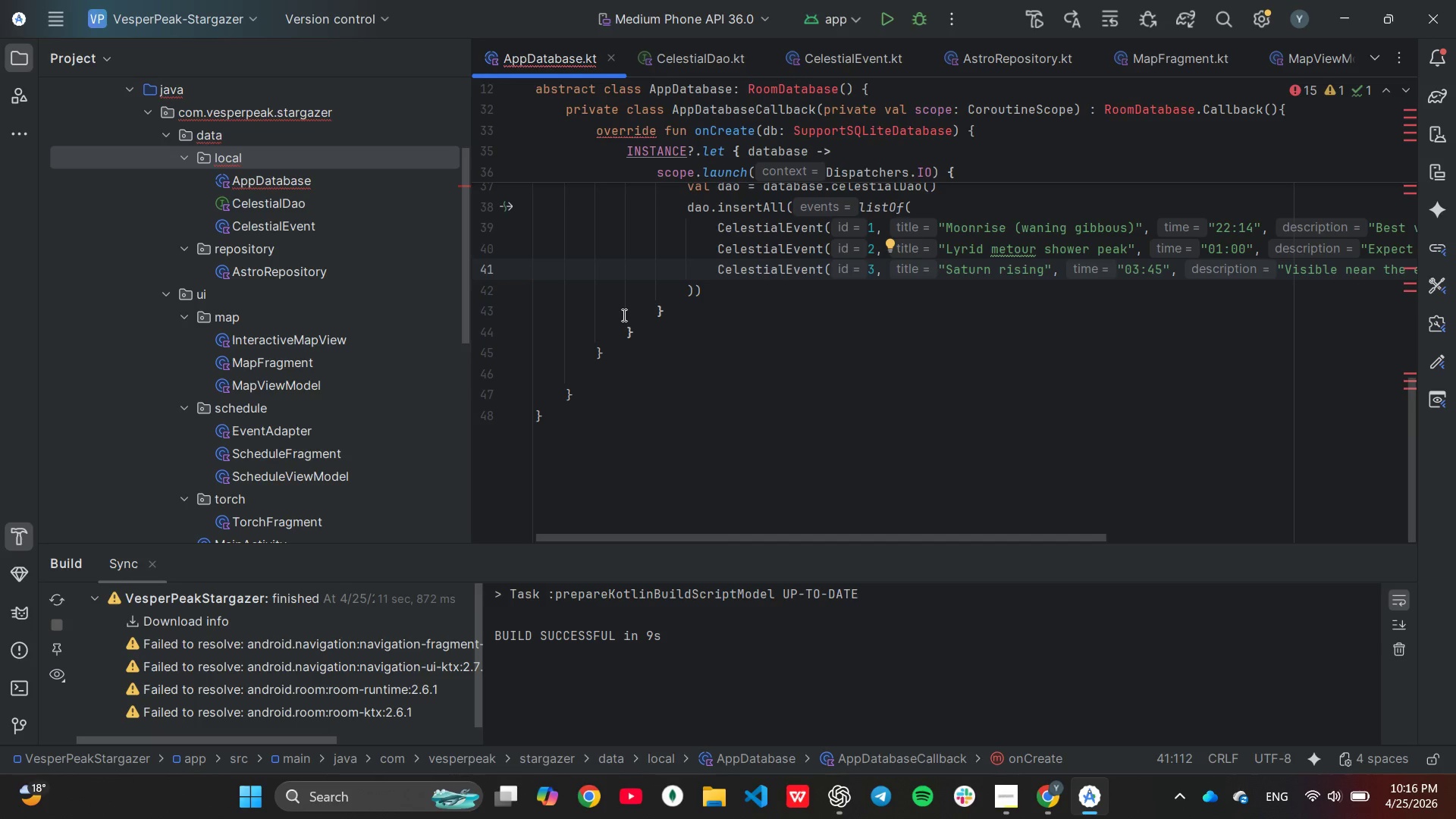 
scroll: coordinate [266, 391], scroll_direction: down, amount: 4.0
 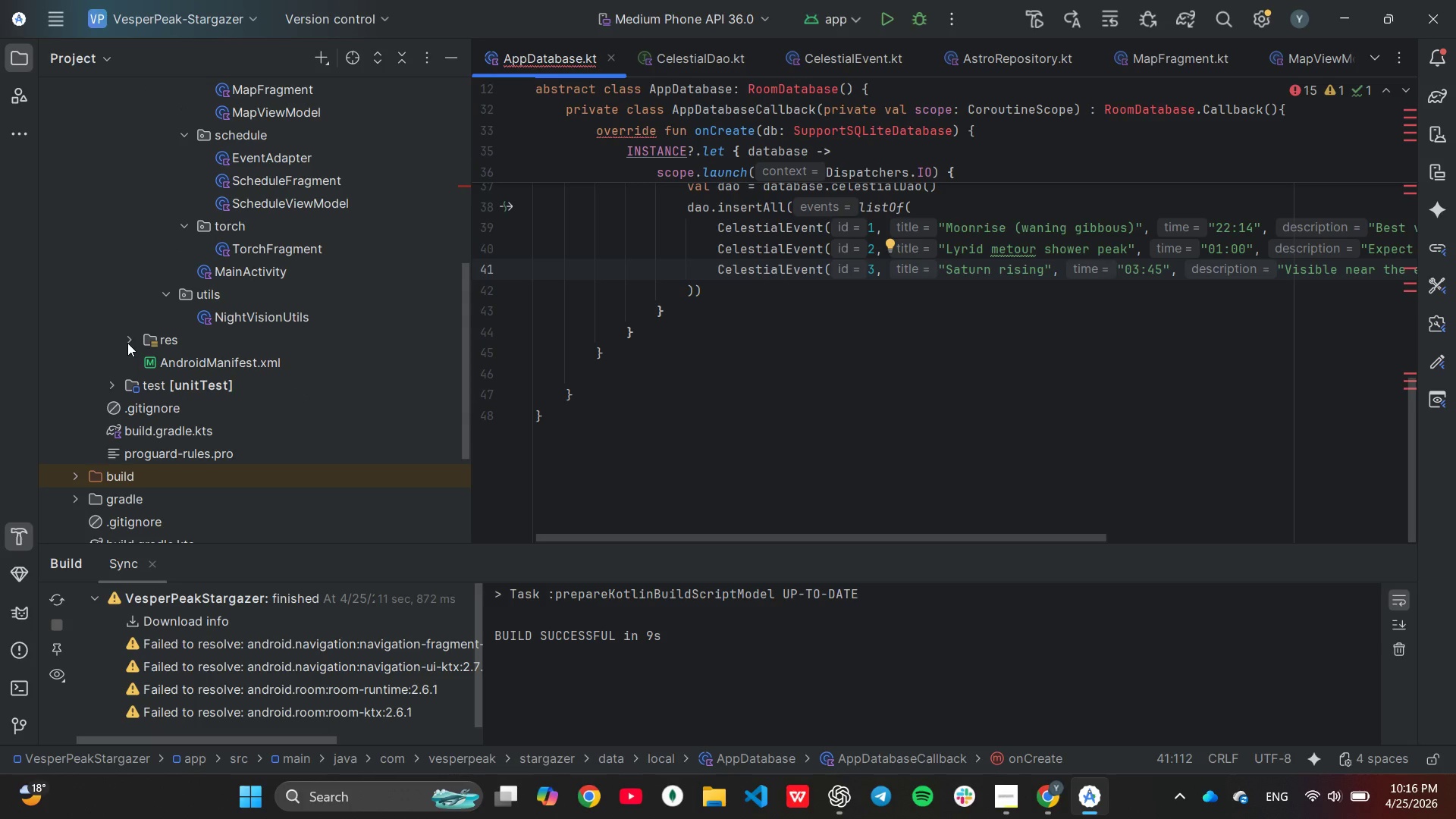 
left_click([128, 343])
 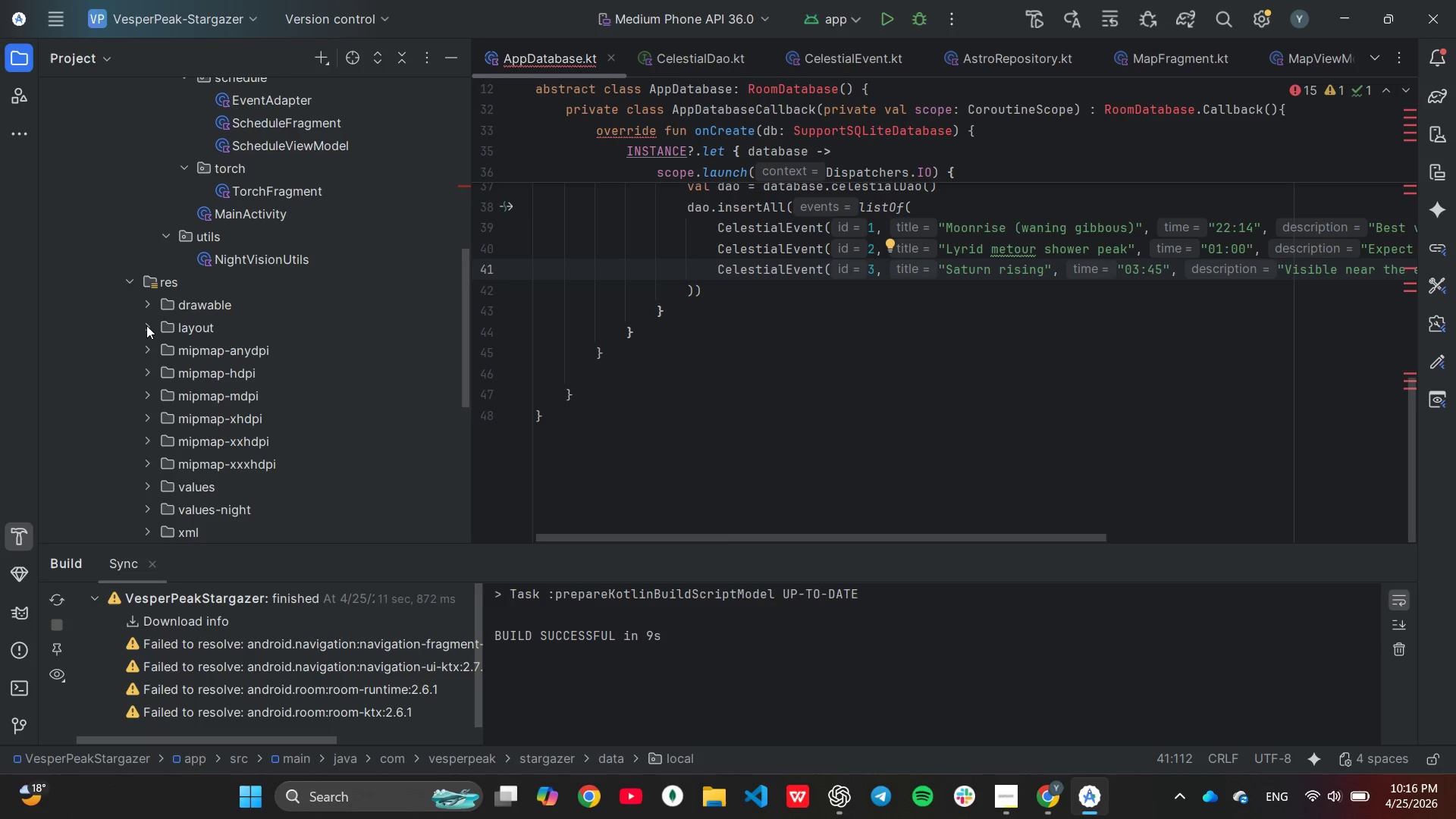 
left_click([146, 325])
 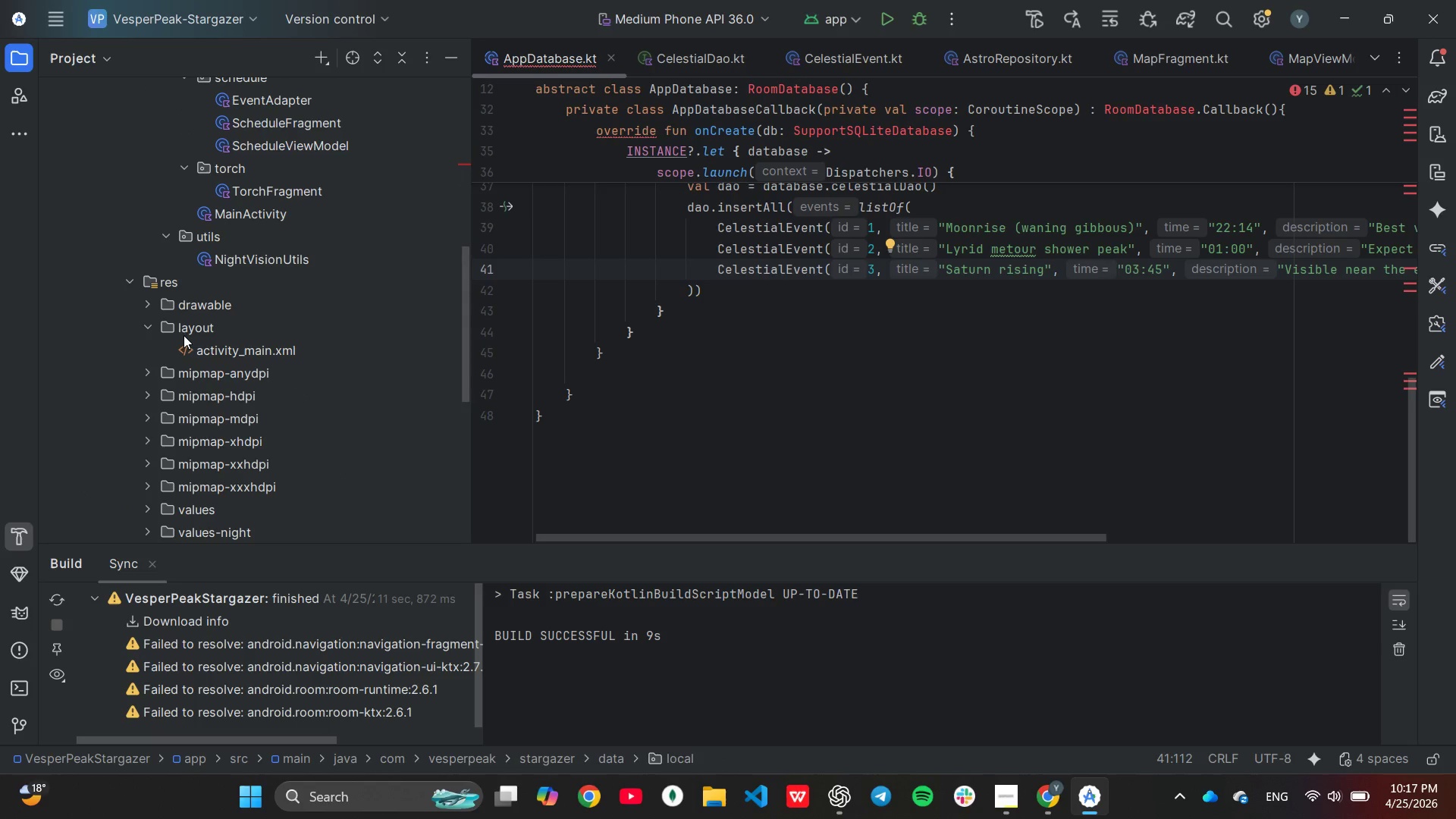 
mouse_move([236, 321])
 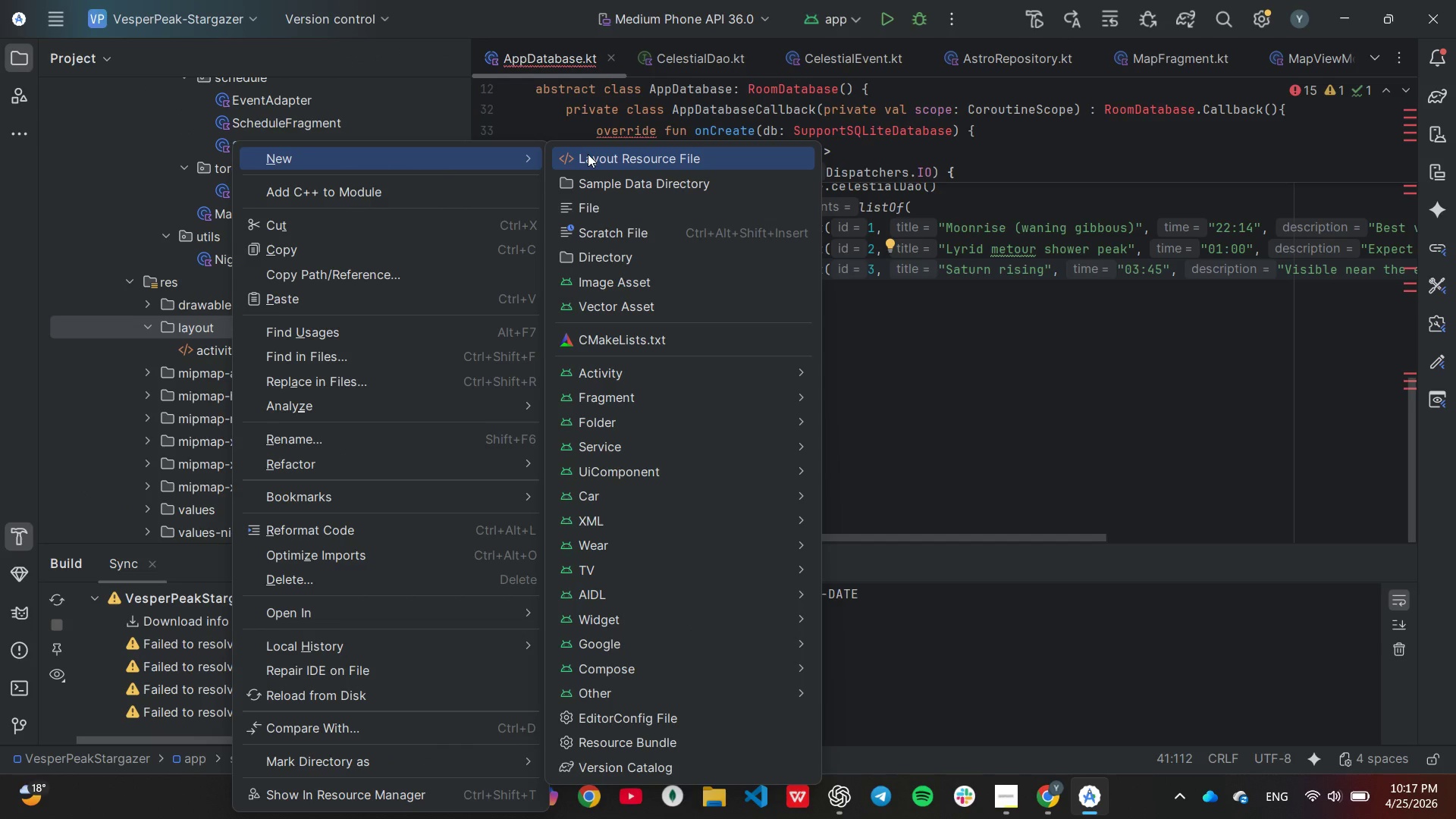 
left_click([588, 154])
 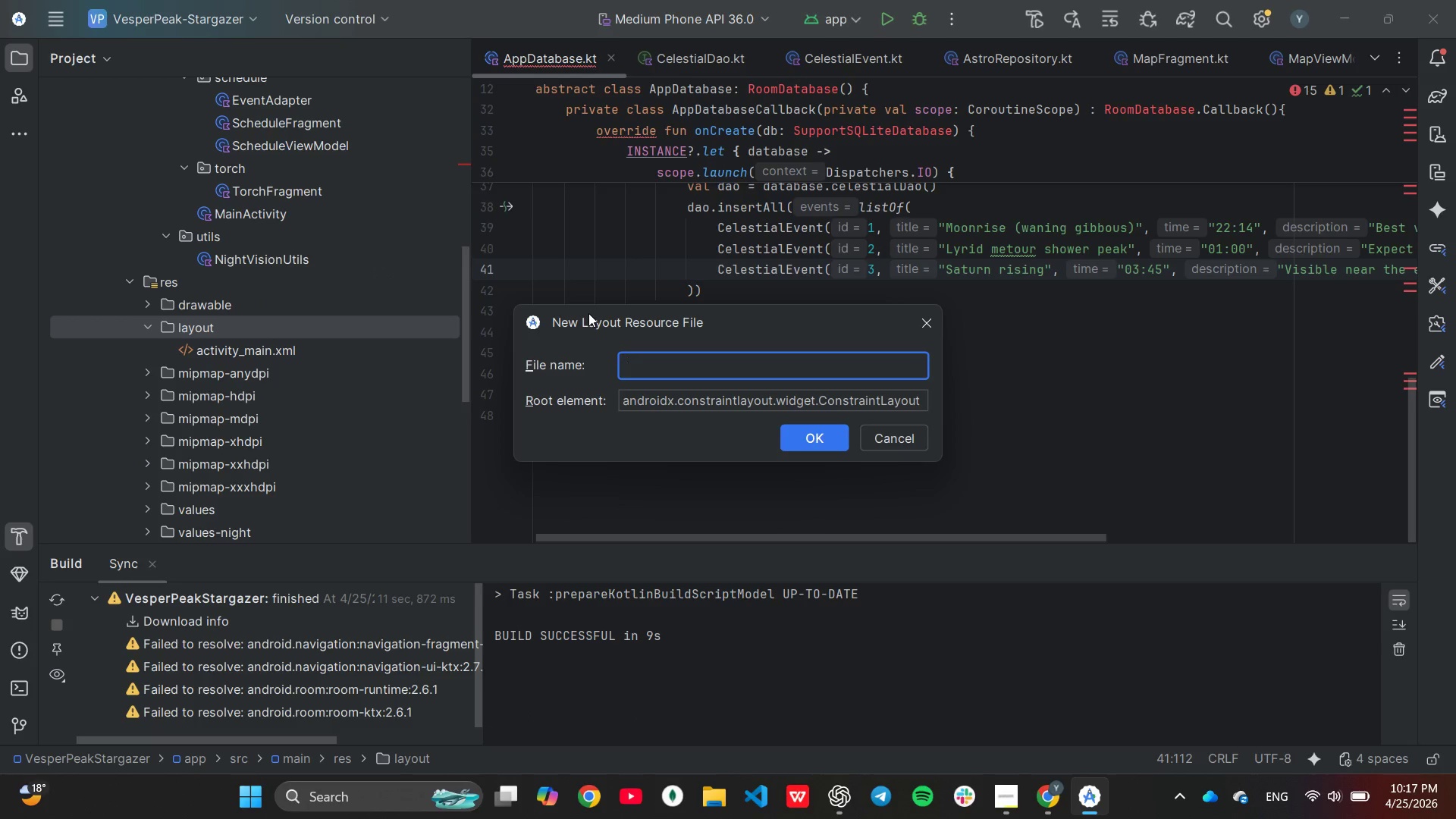 
type(fragment_map)
 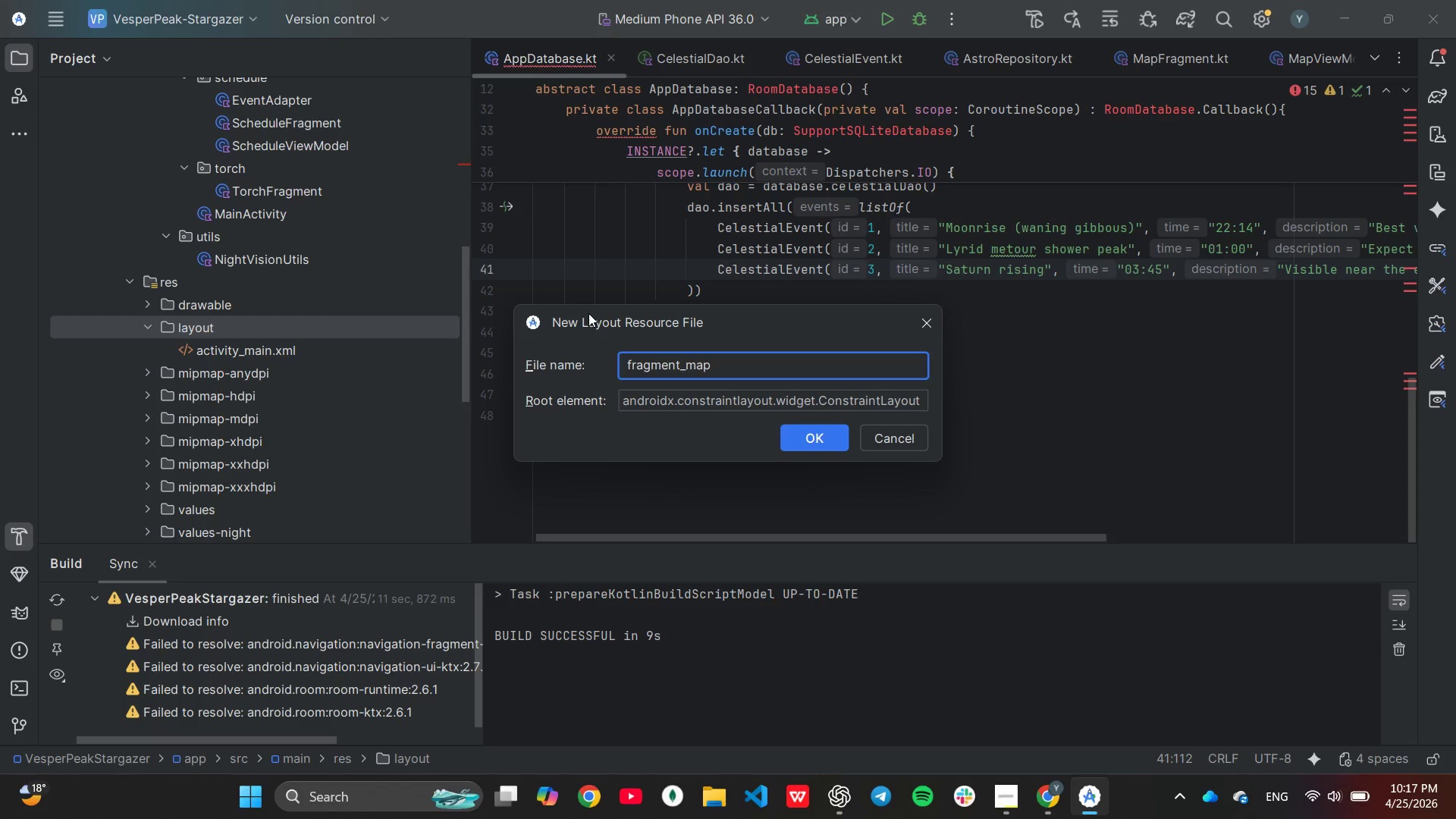 
wait(7.83)
 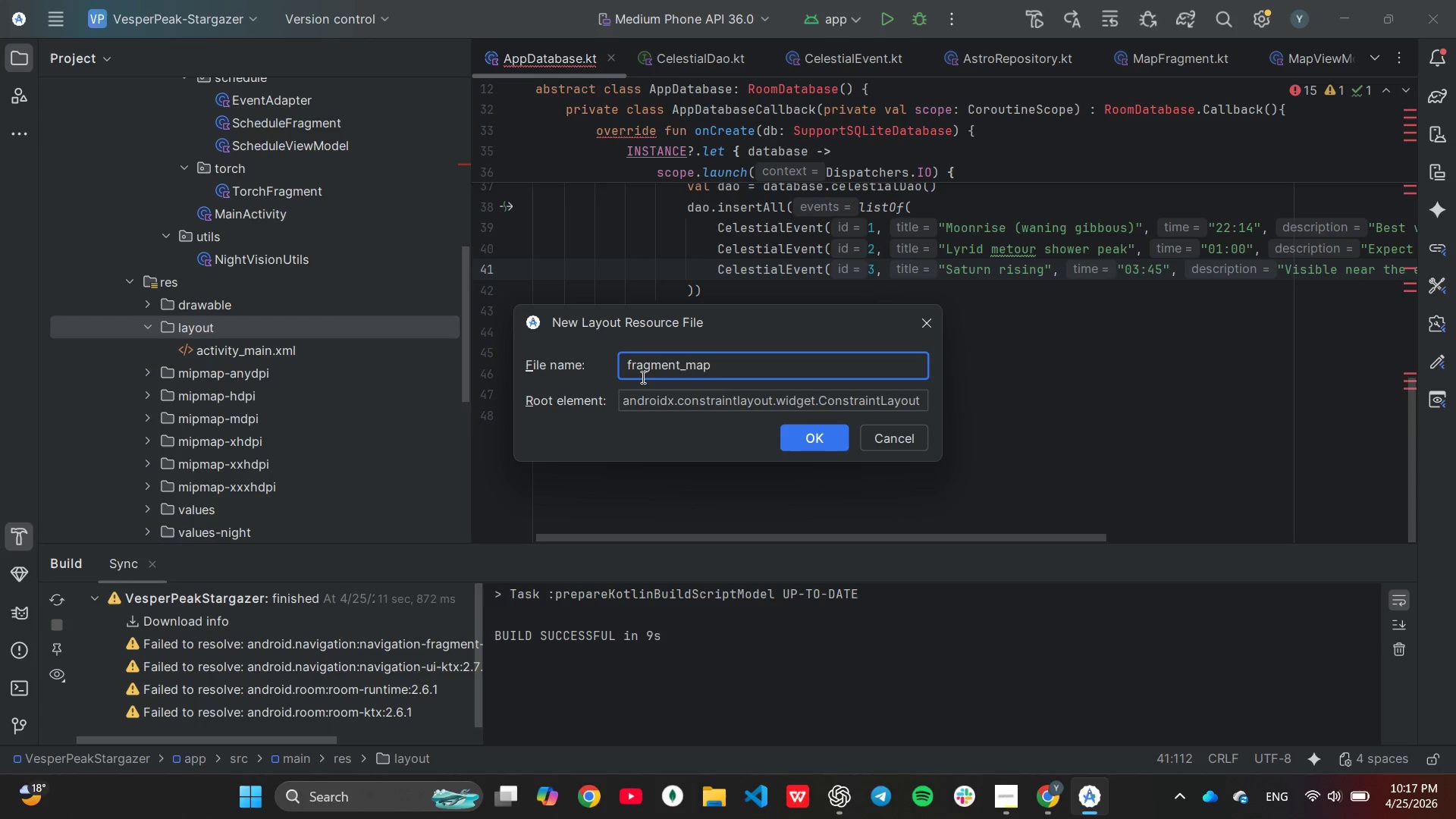 
left_click([1313, 55])
 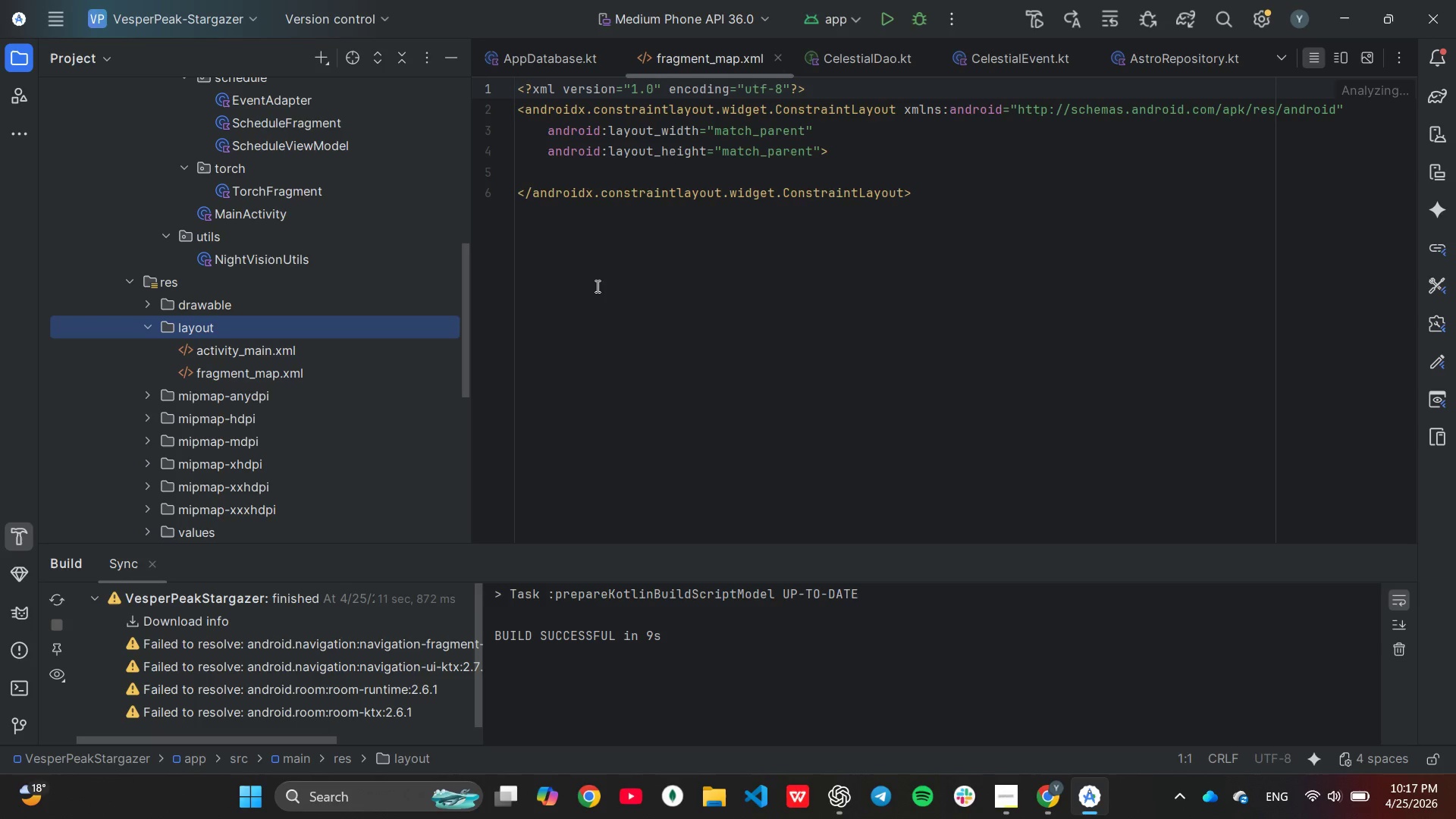 
wait(14.81)
 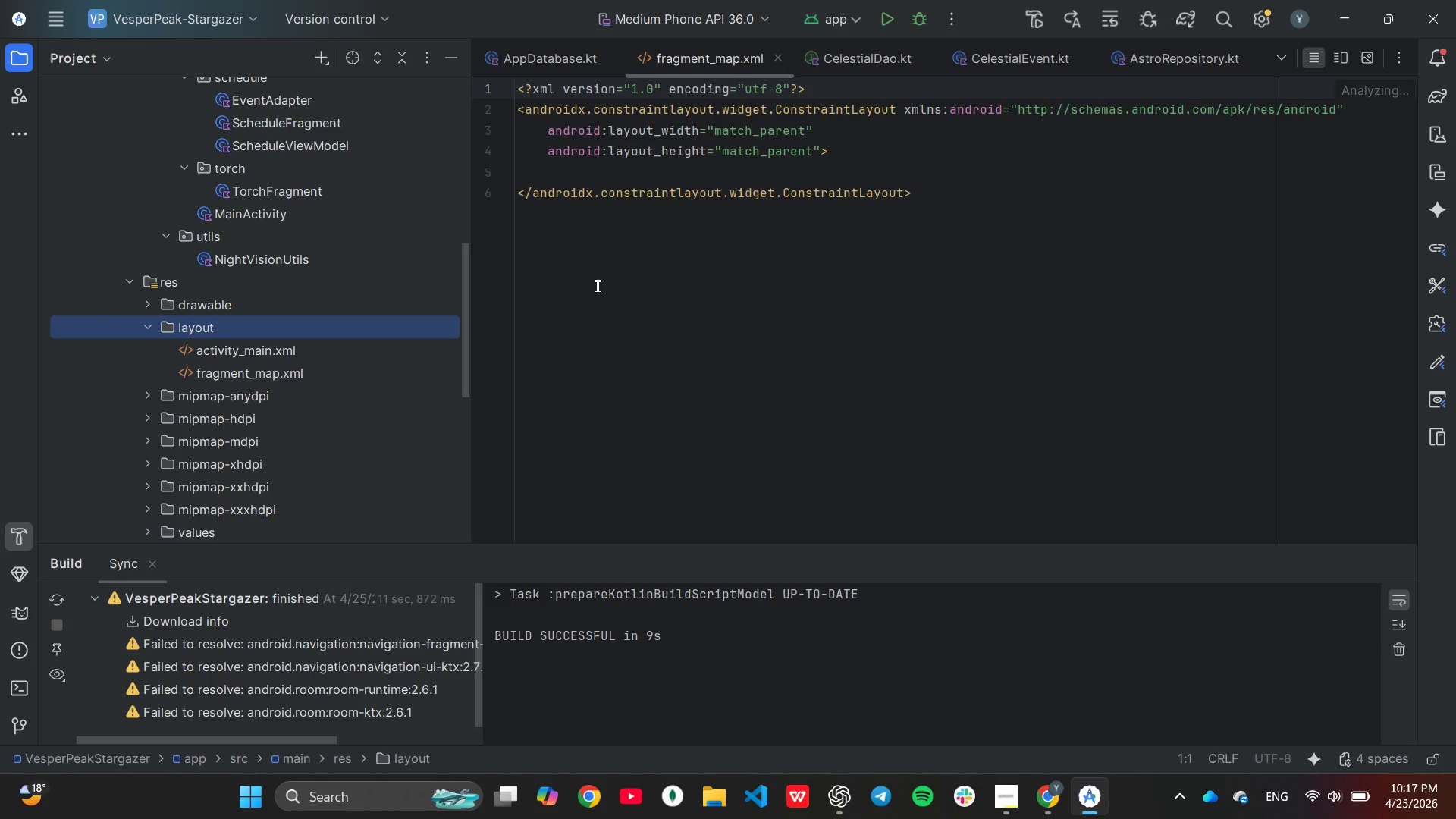 
left_click([596, 286])
 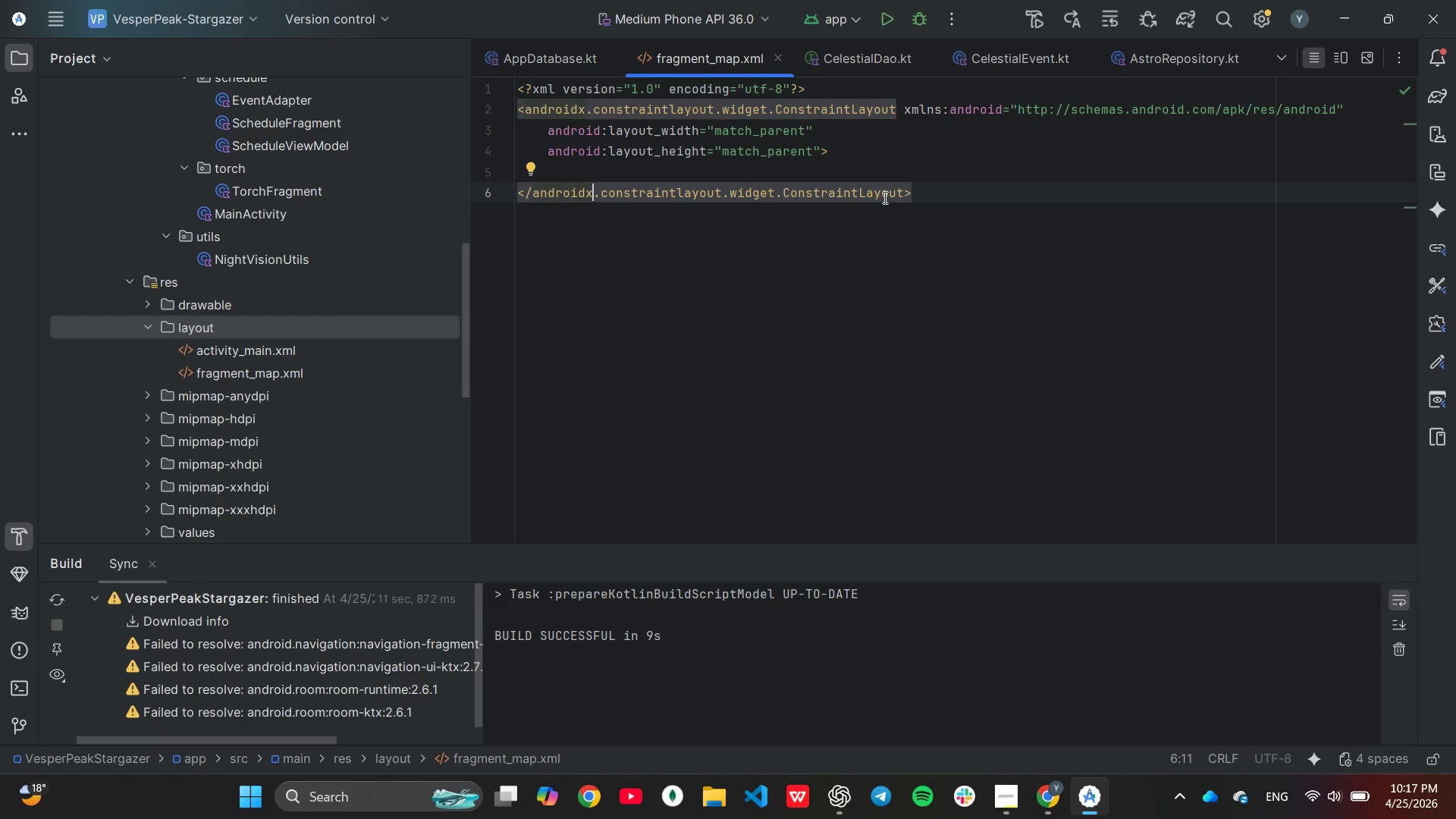 
wait(6.55)
 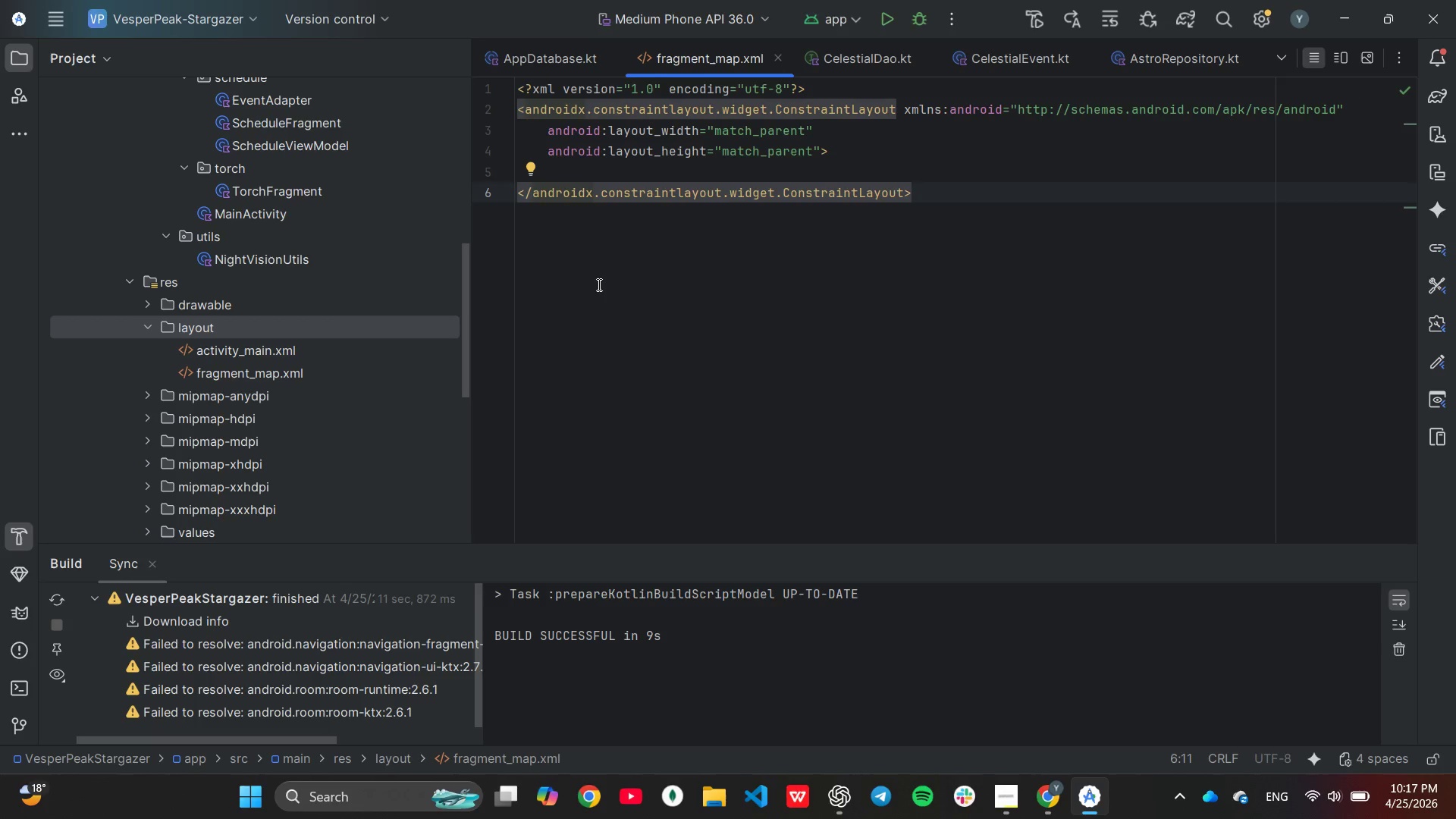 
double_click([256, 374])
 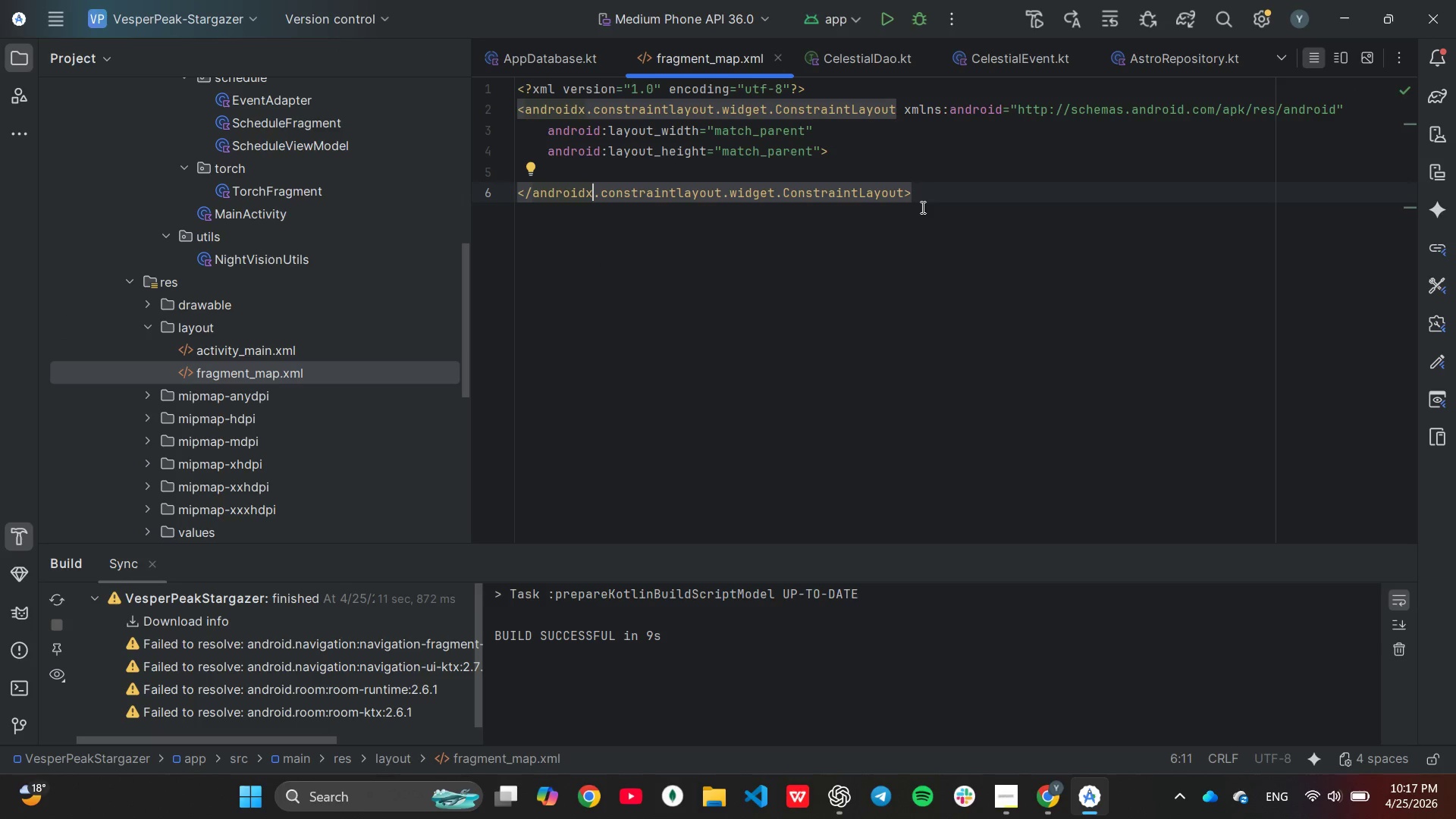 
left_click_drag(start_coordinate=[922, 202], to_coordinate=[482, 108])
 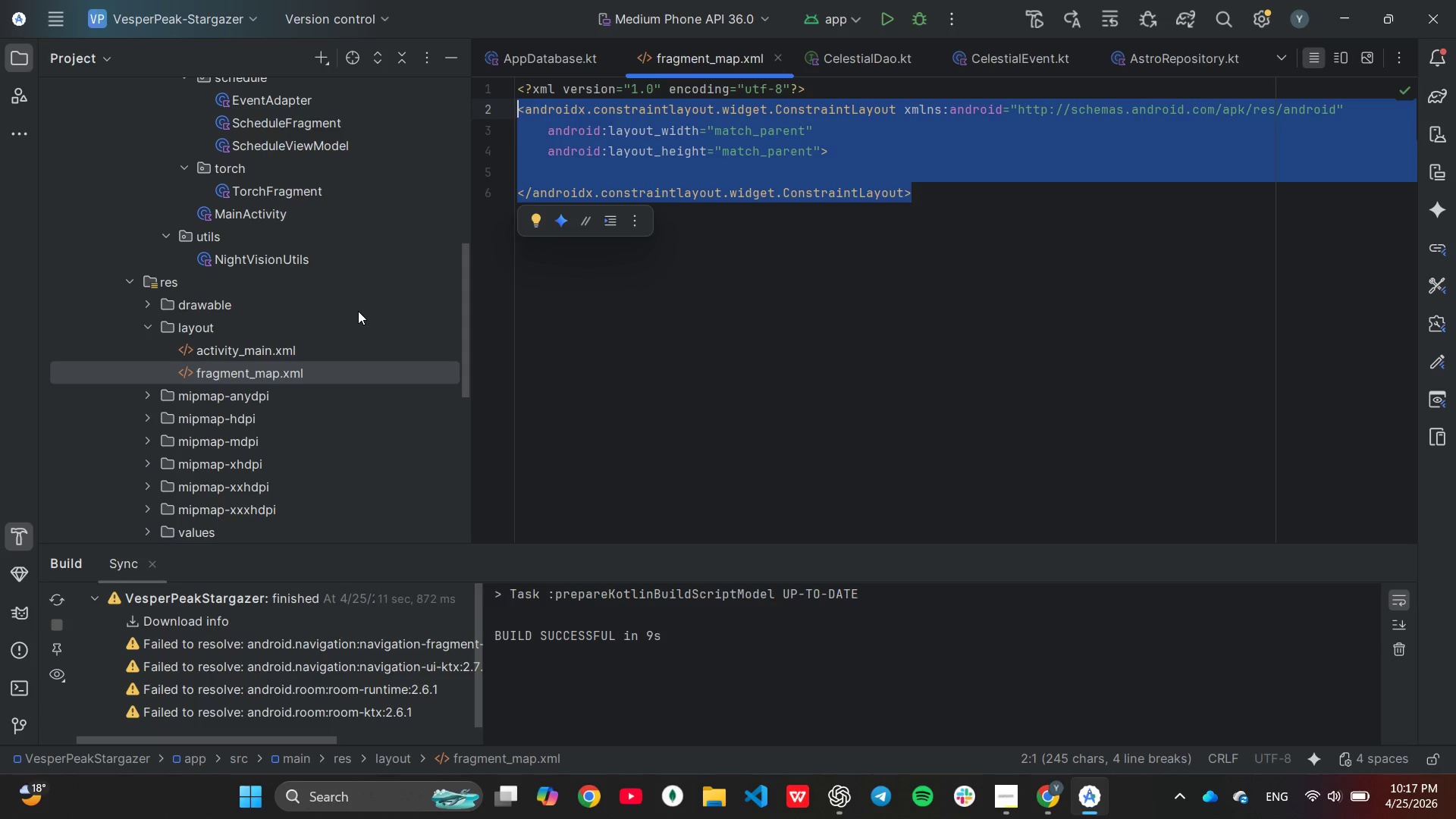 
key(Shift+ShiftLeft)
 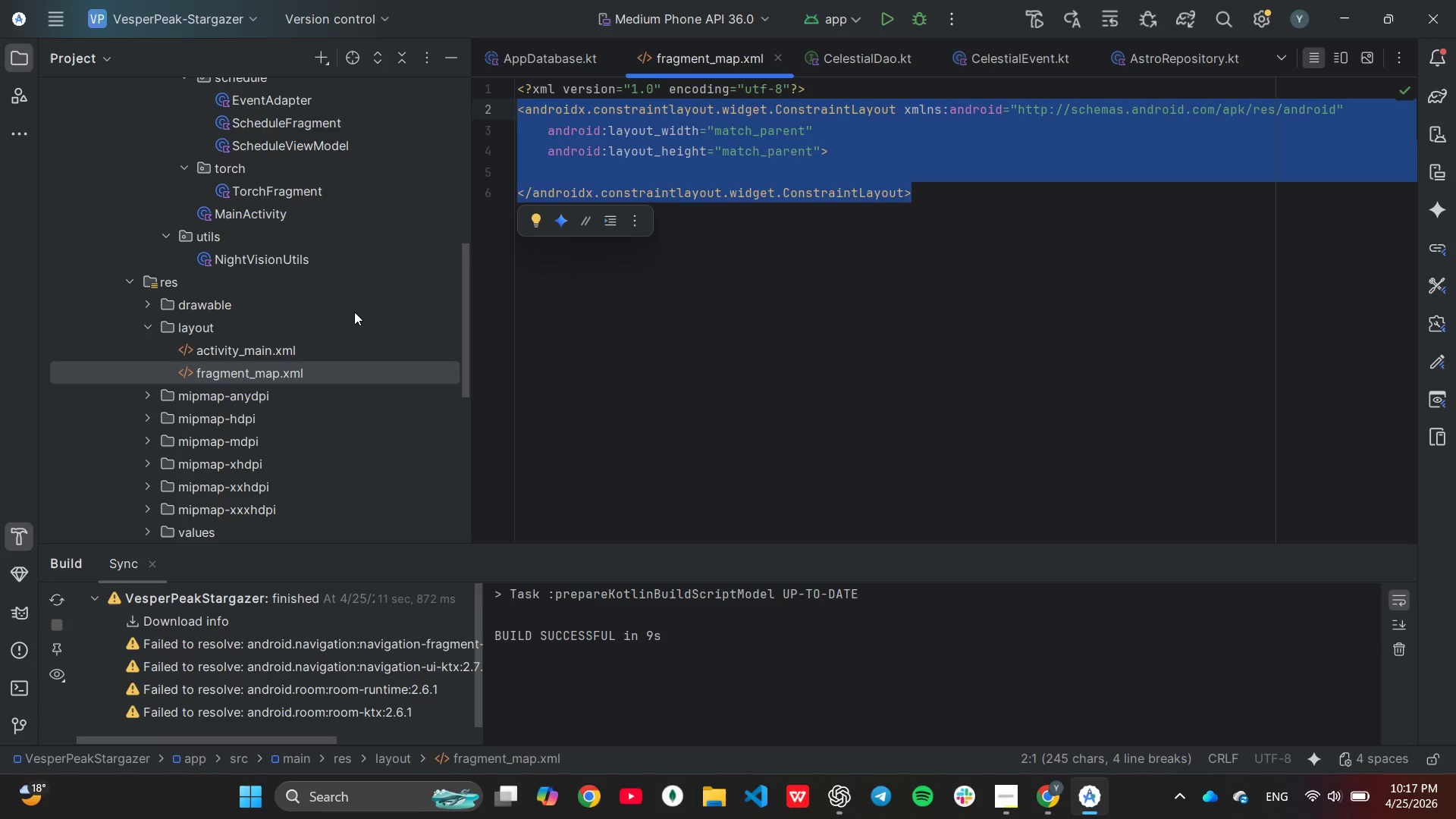 
key(Shift+Comma)
 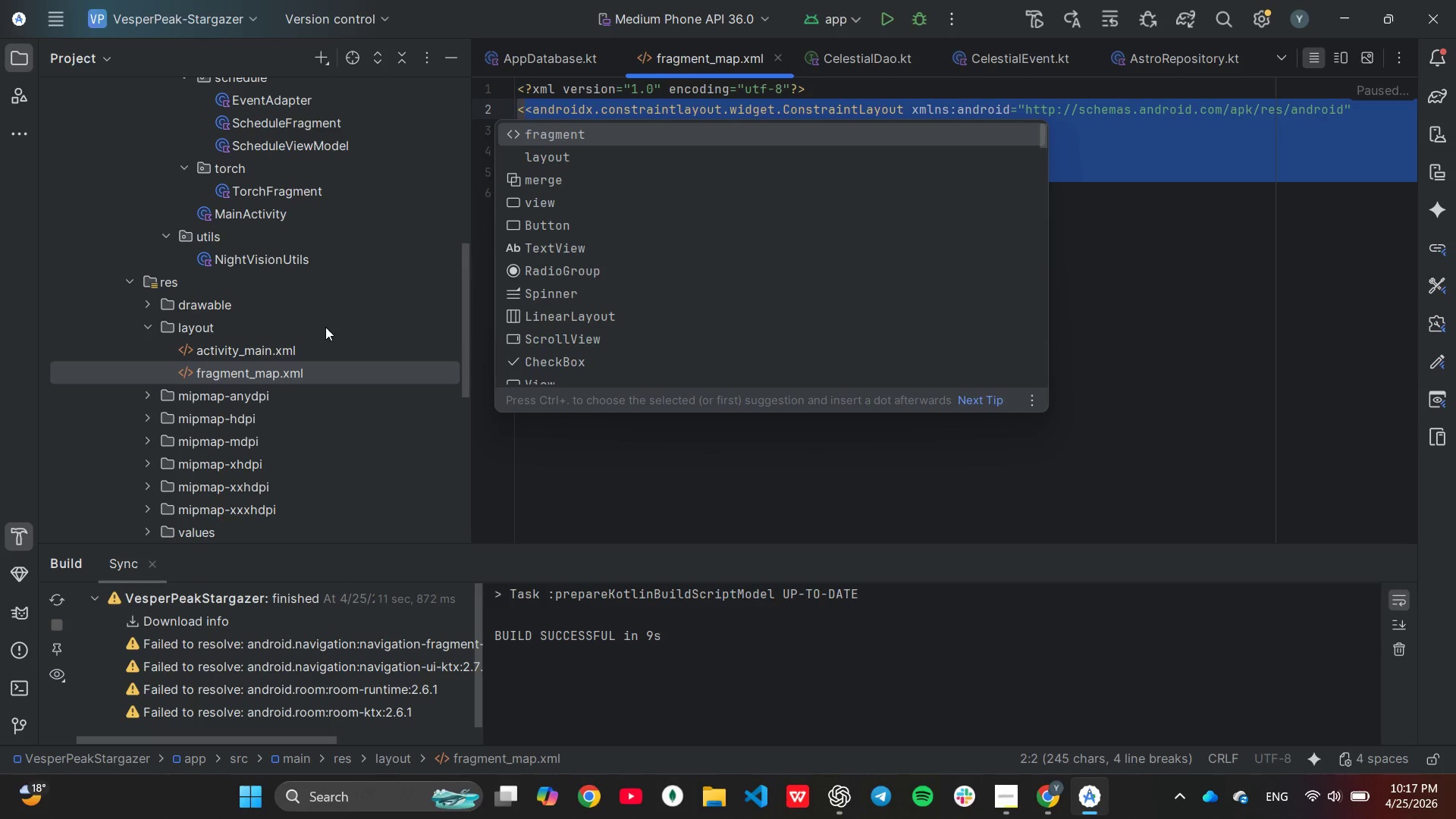 
key(Backspace)
type(Fra)
 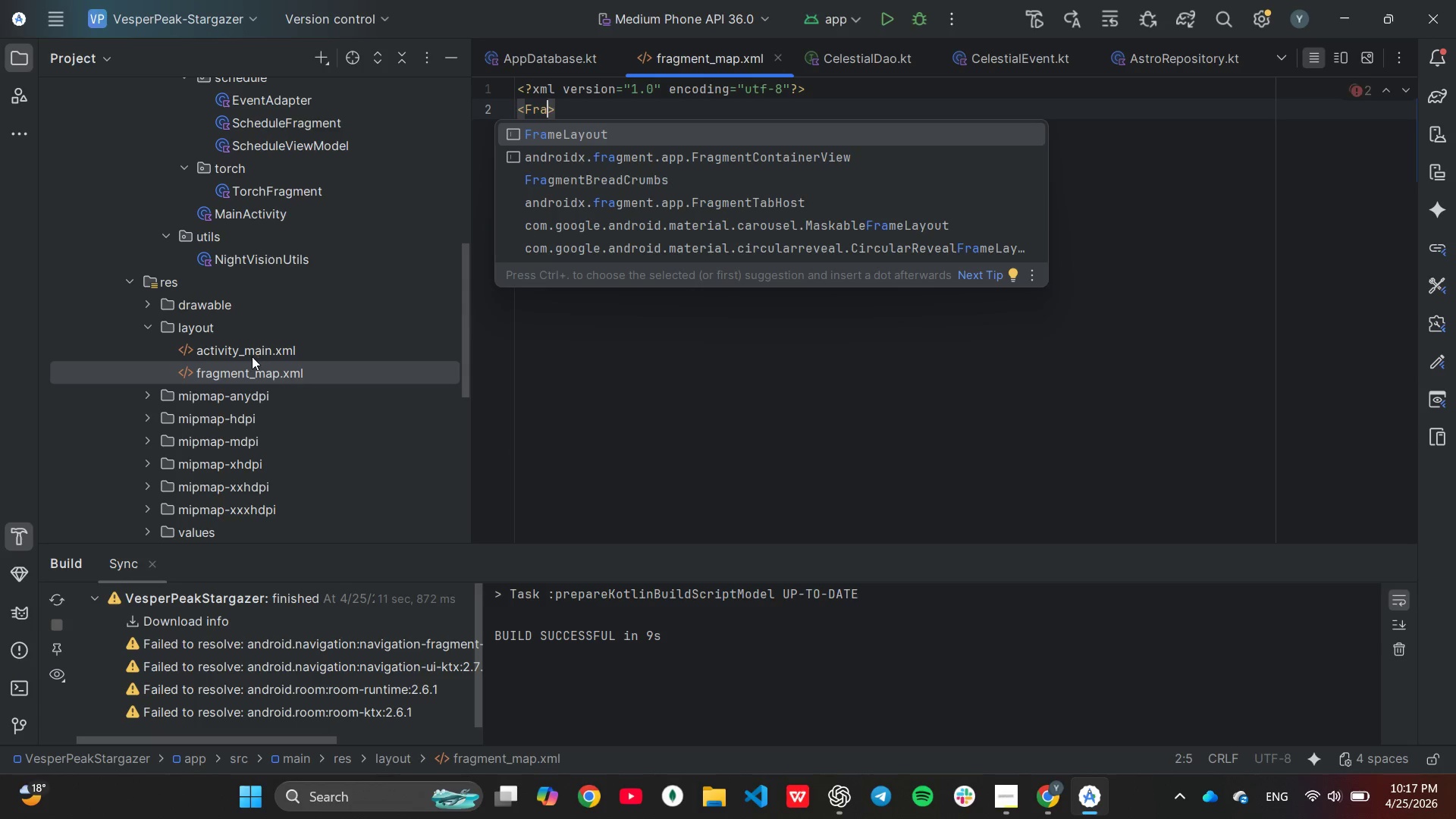 
key(Enter)
 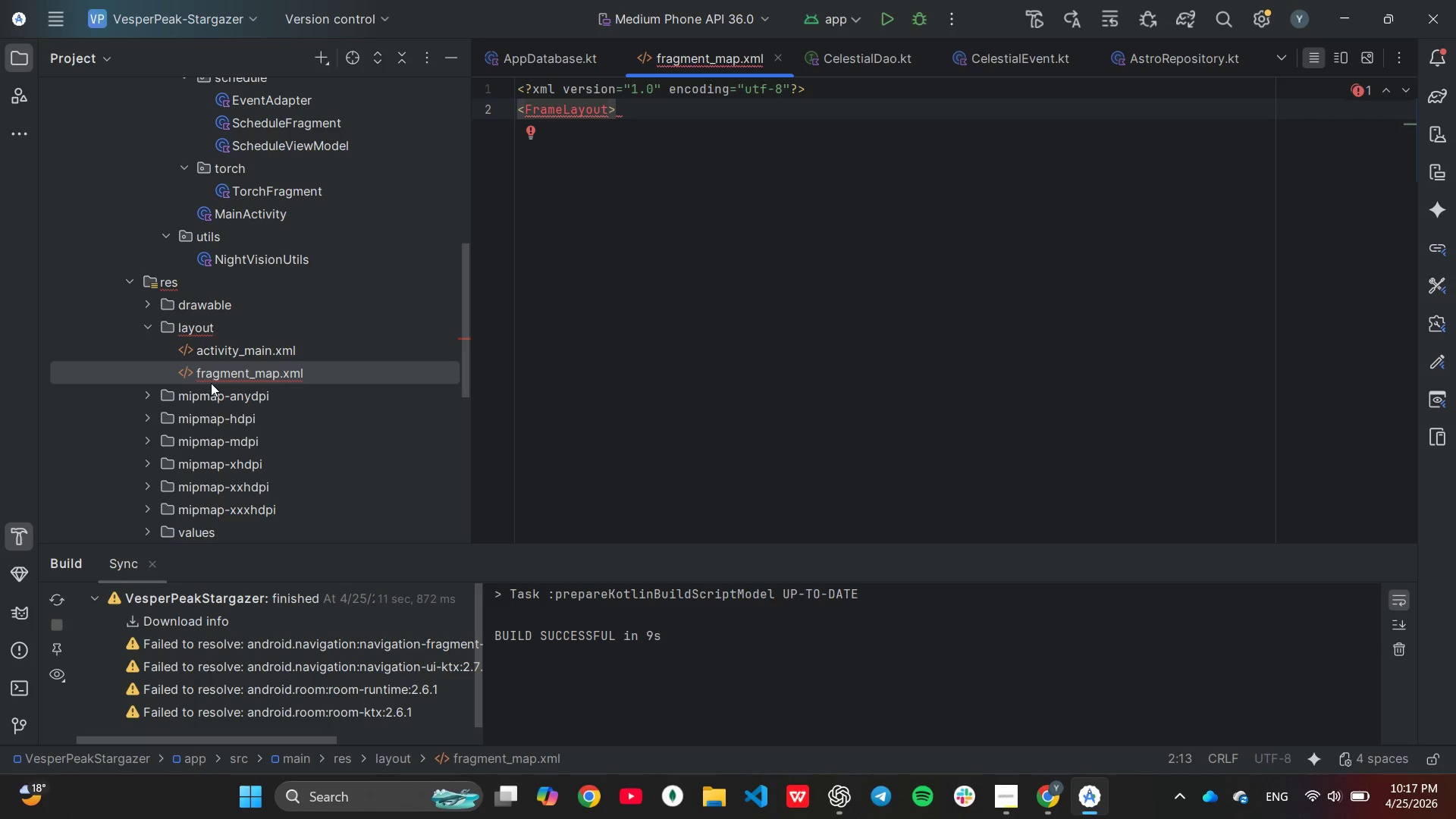 
type( xml)
 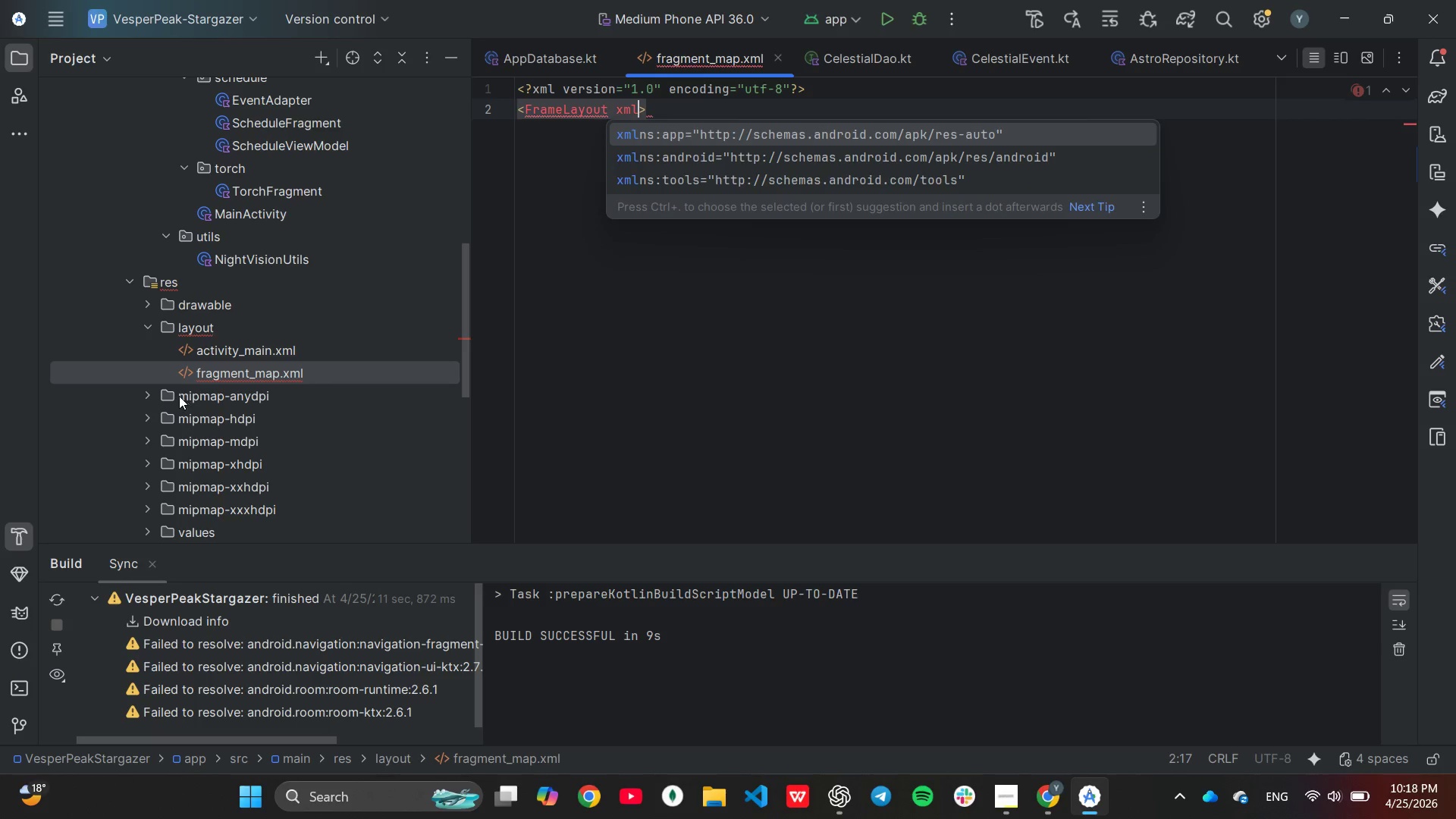 
key(Enter)
 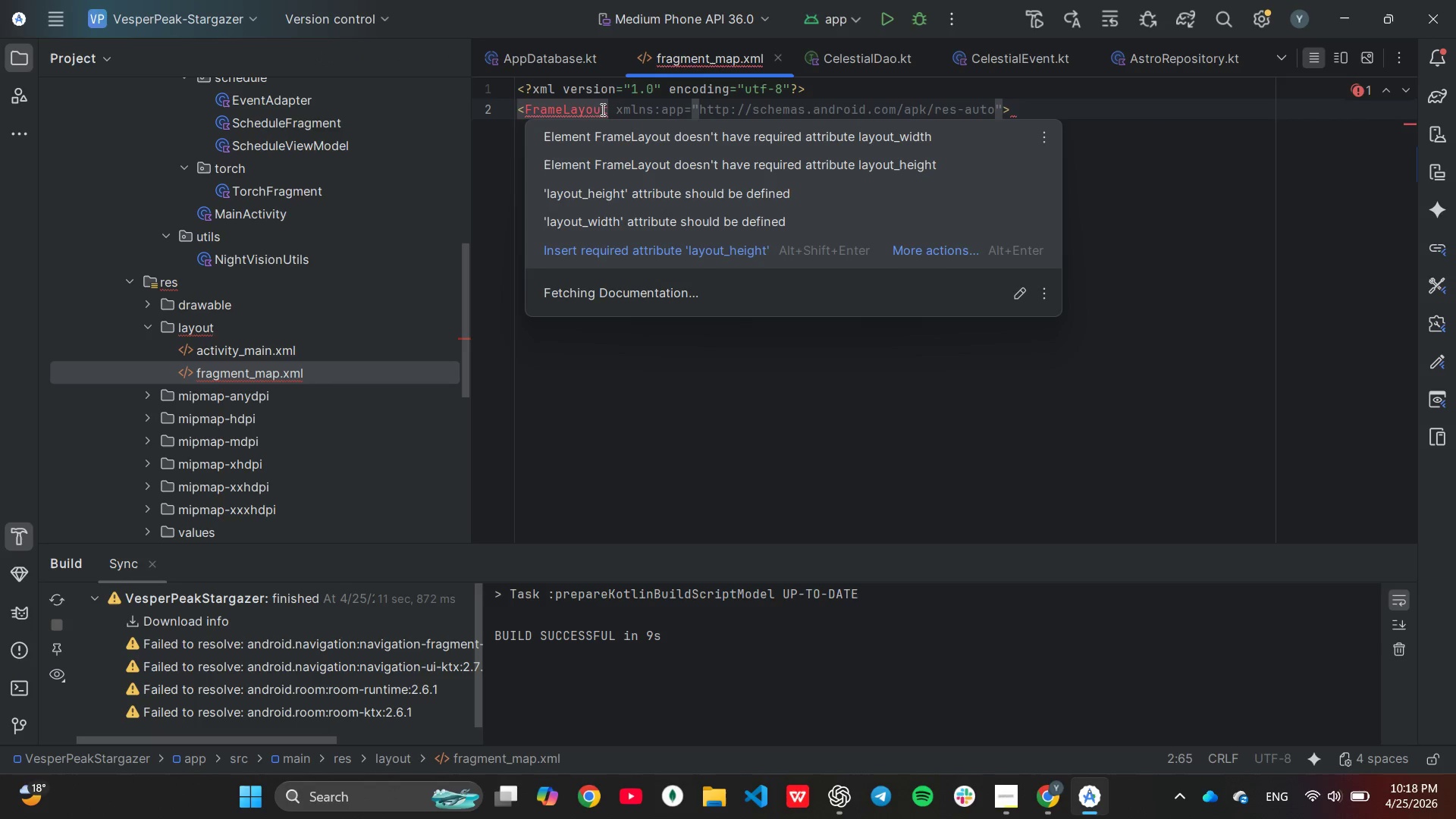 
wait(5.89)
 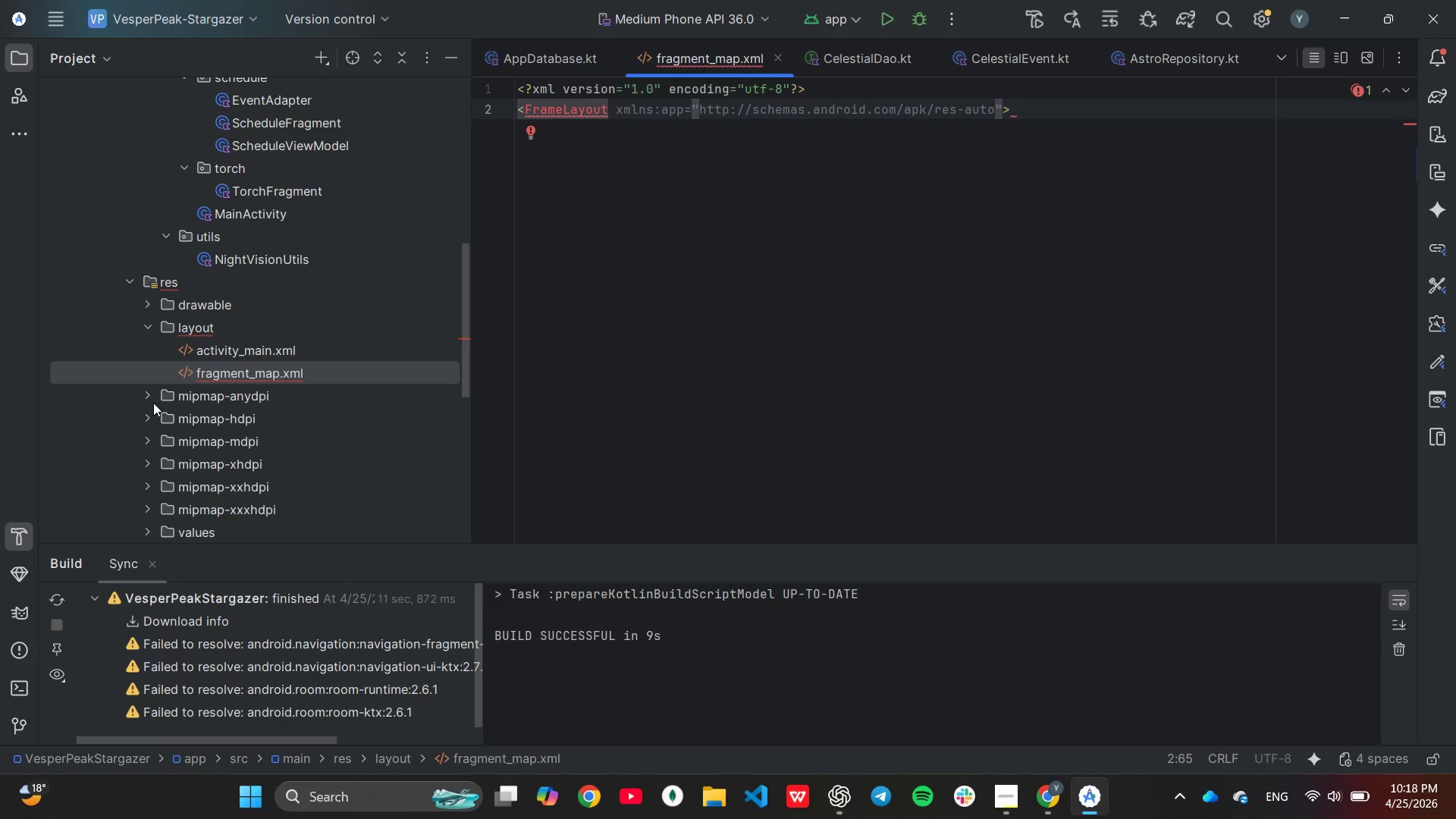 
key(ArrowRight)
 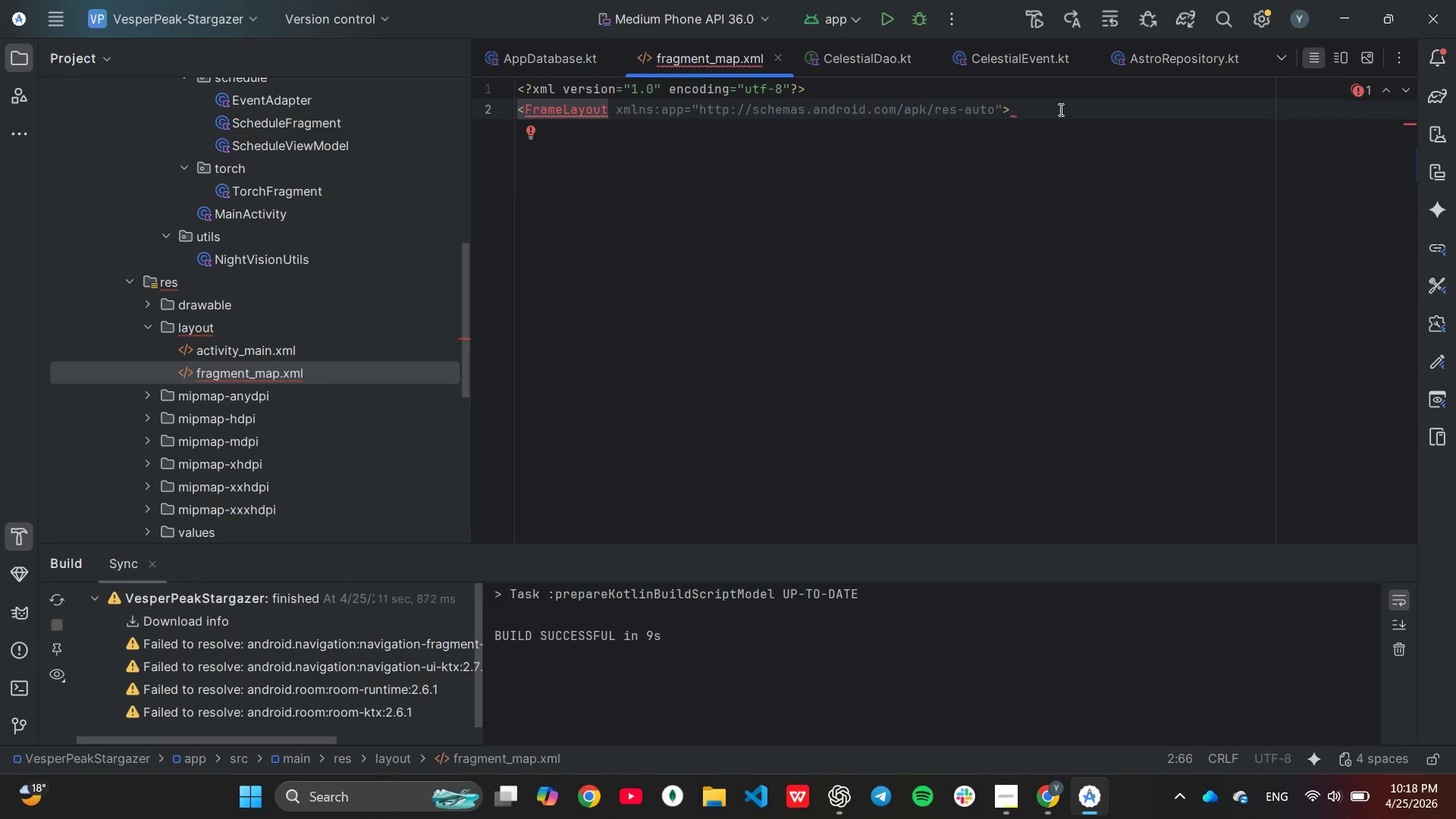 
key(Backspace)
 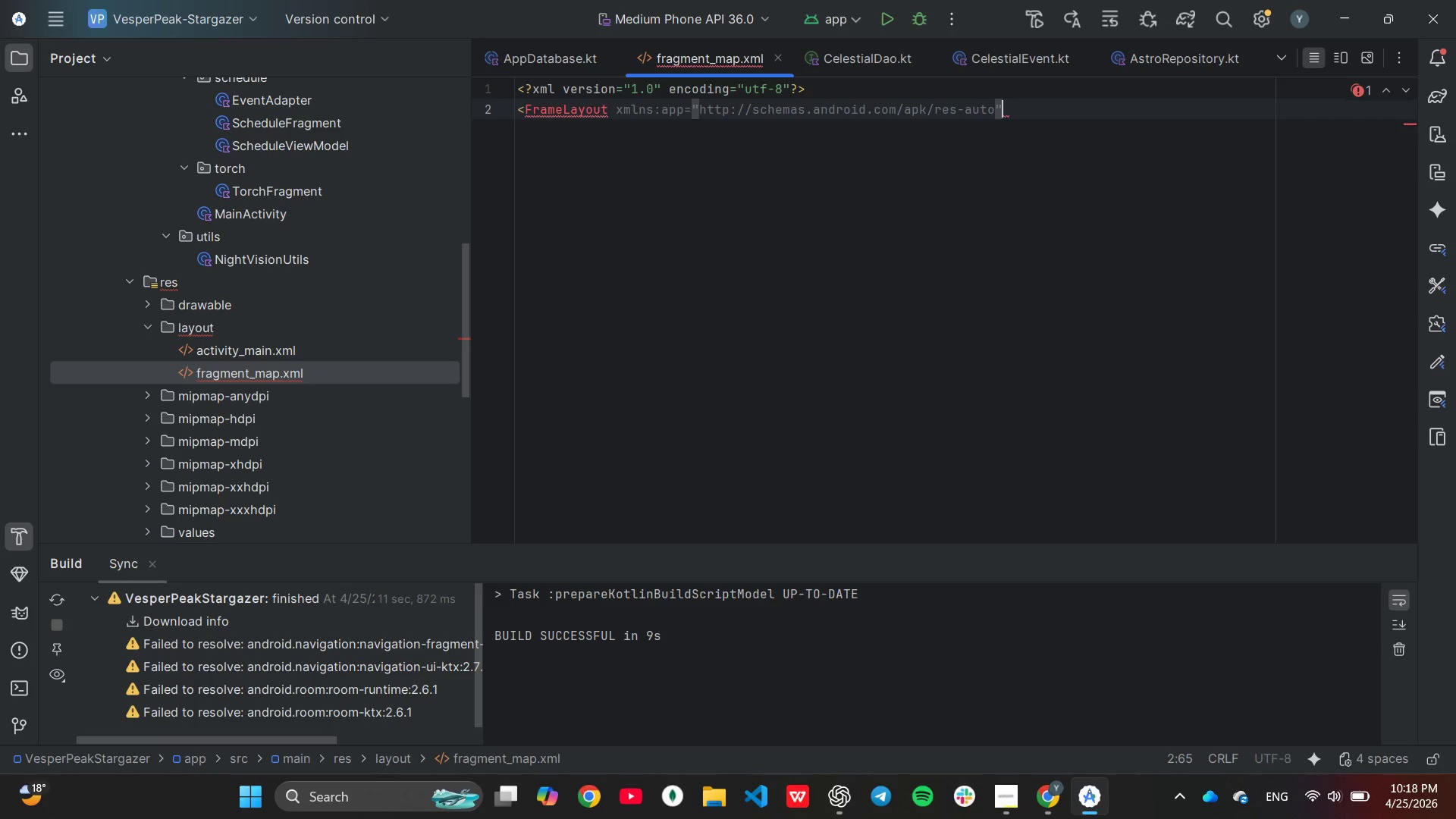 
key(Shift+ShiftLeft)
 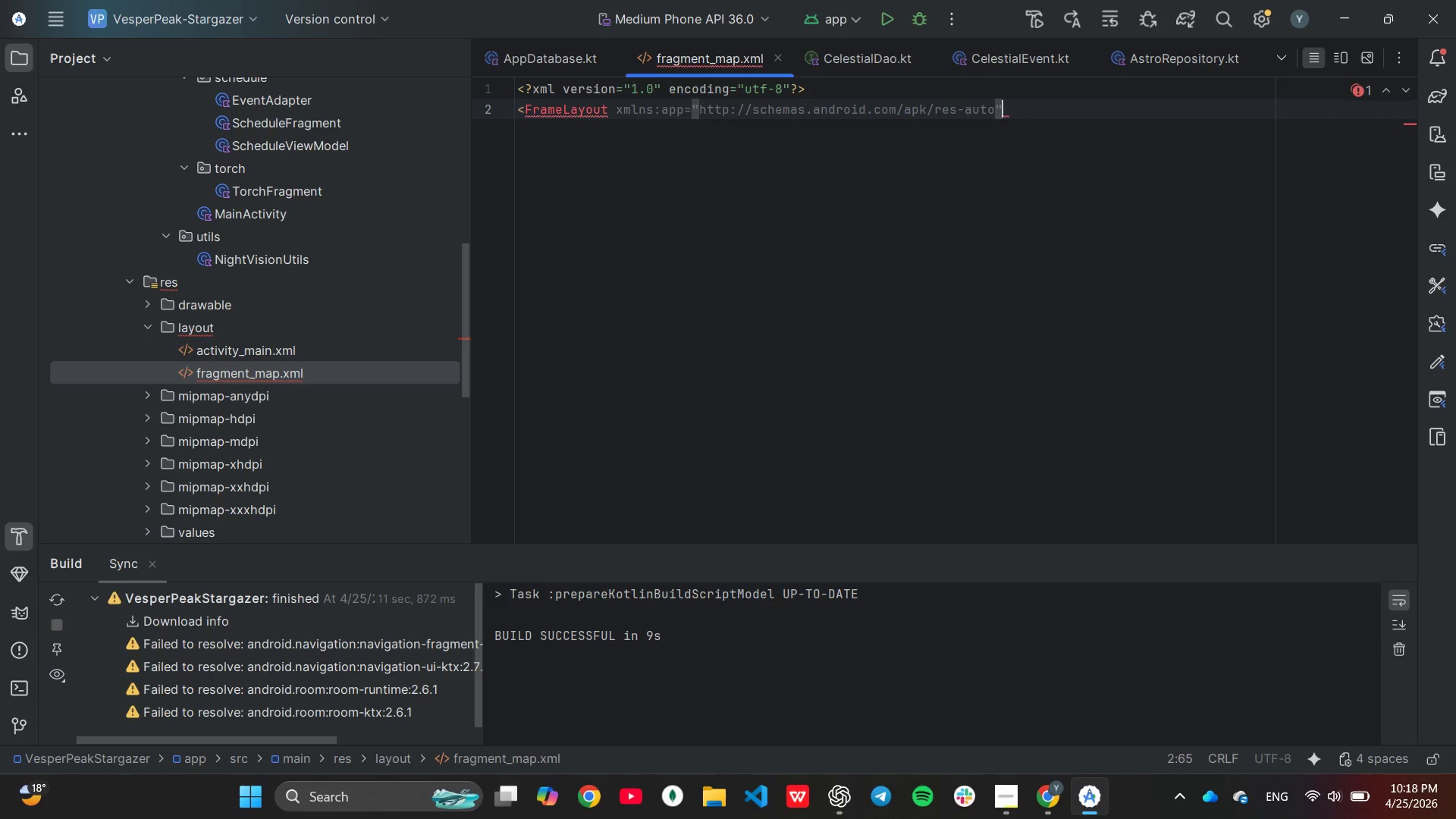 
key(Shift+Period)
 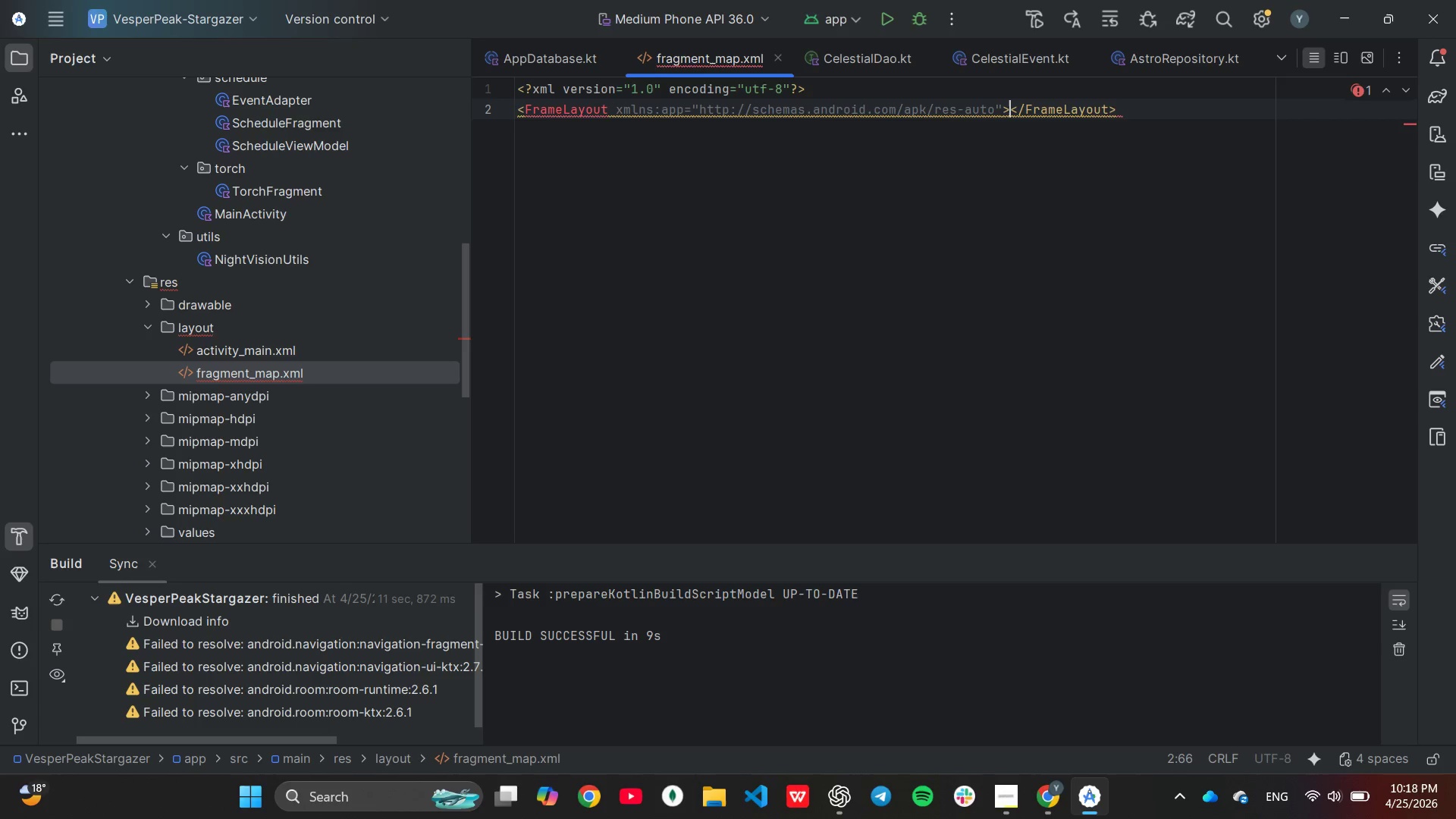 
key(Enter)
 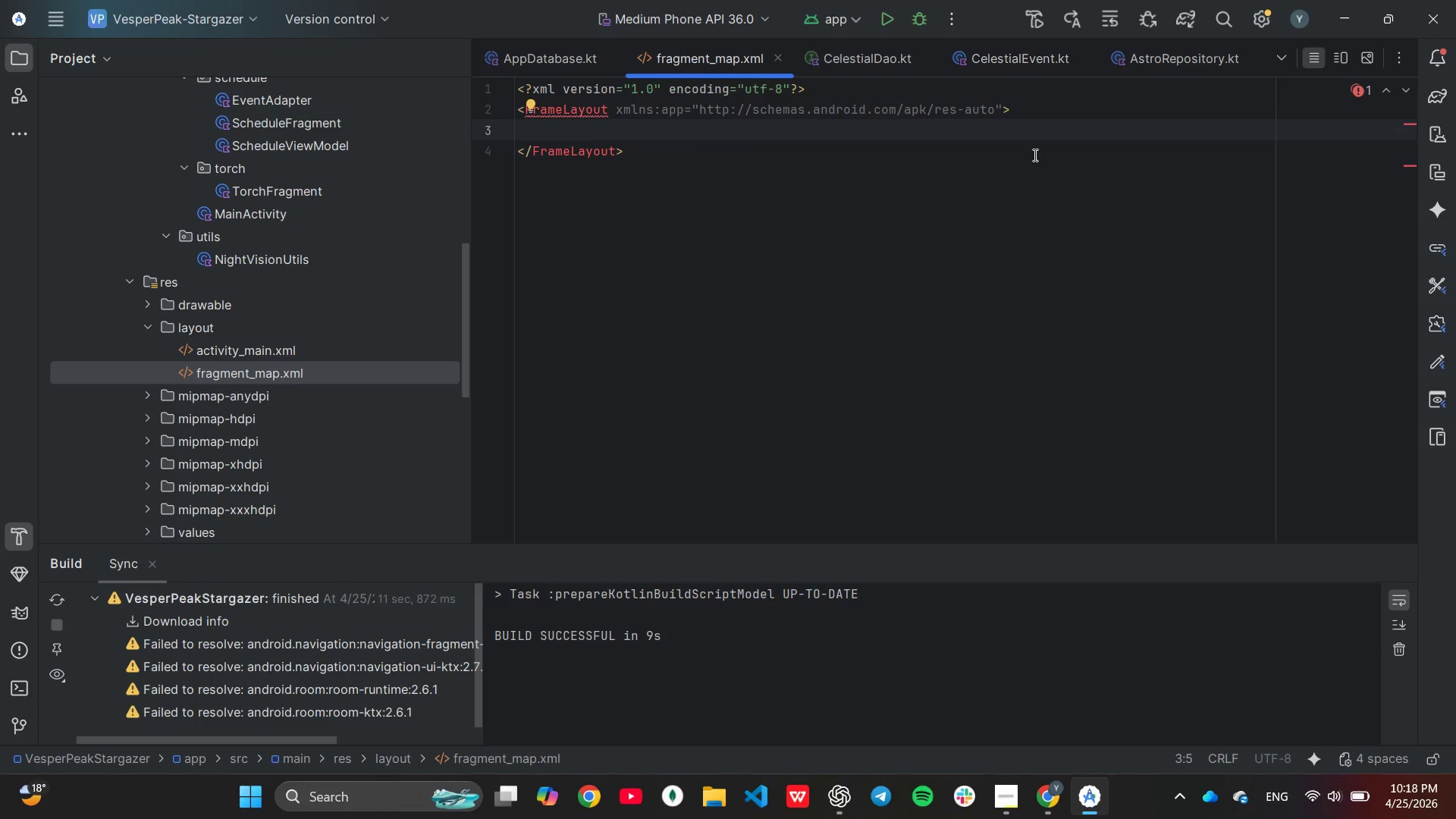 
scroll: coordinate [886, 165], scroll_direction: up, amount: 1.0
 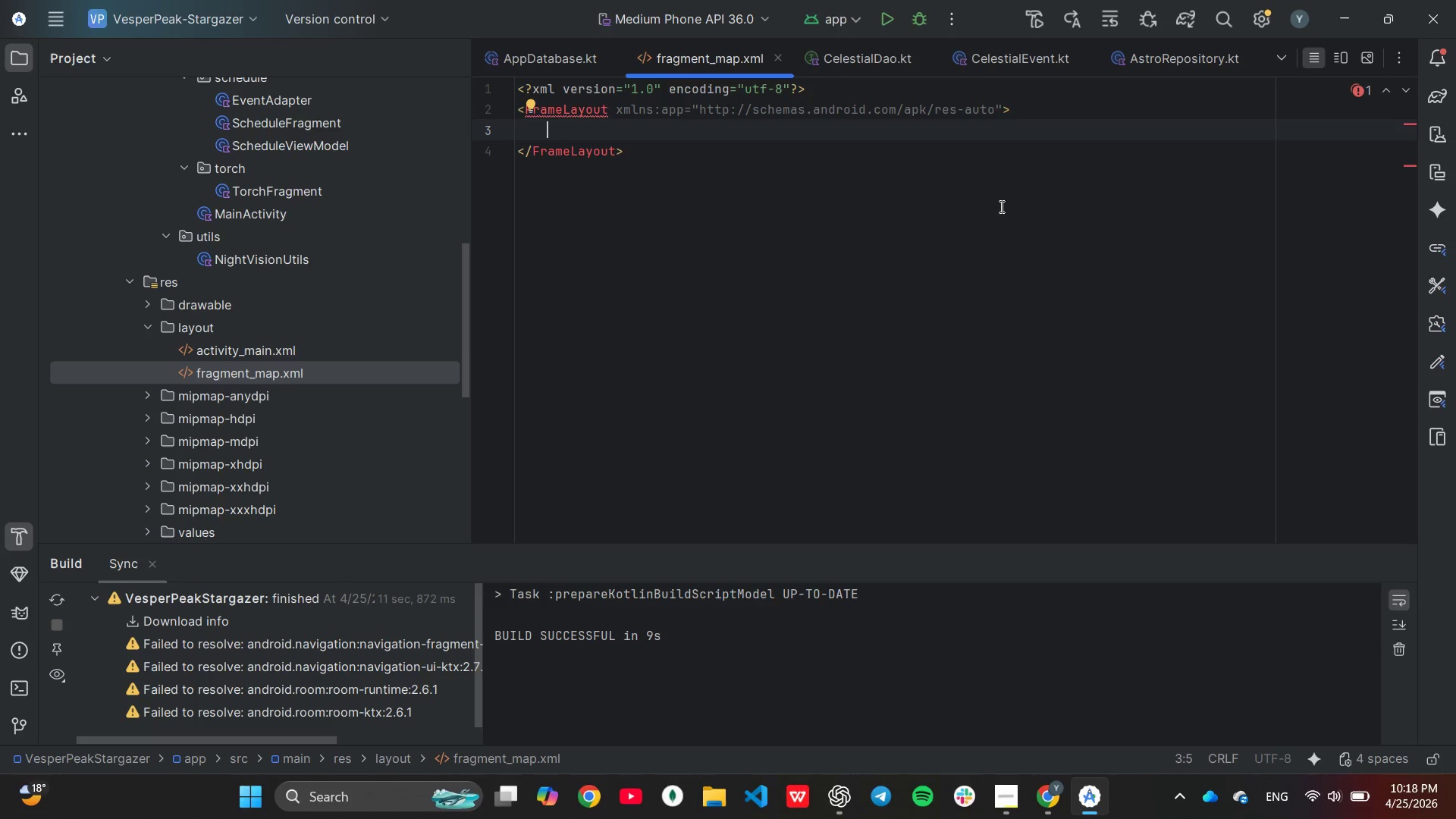 
wait(22.48)
 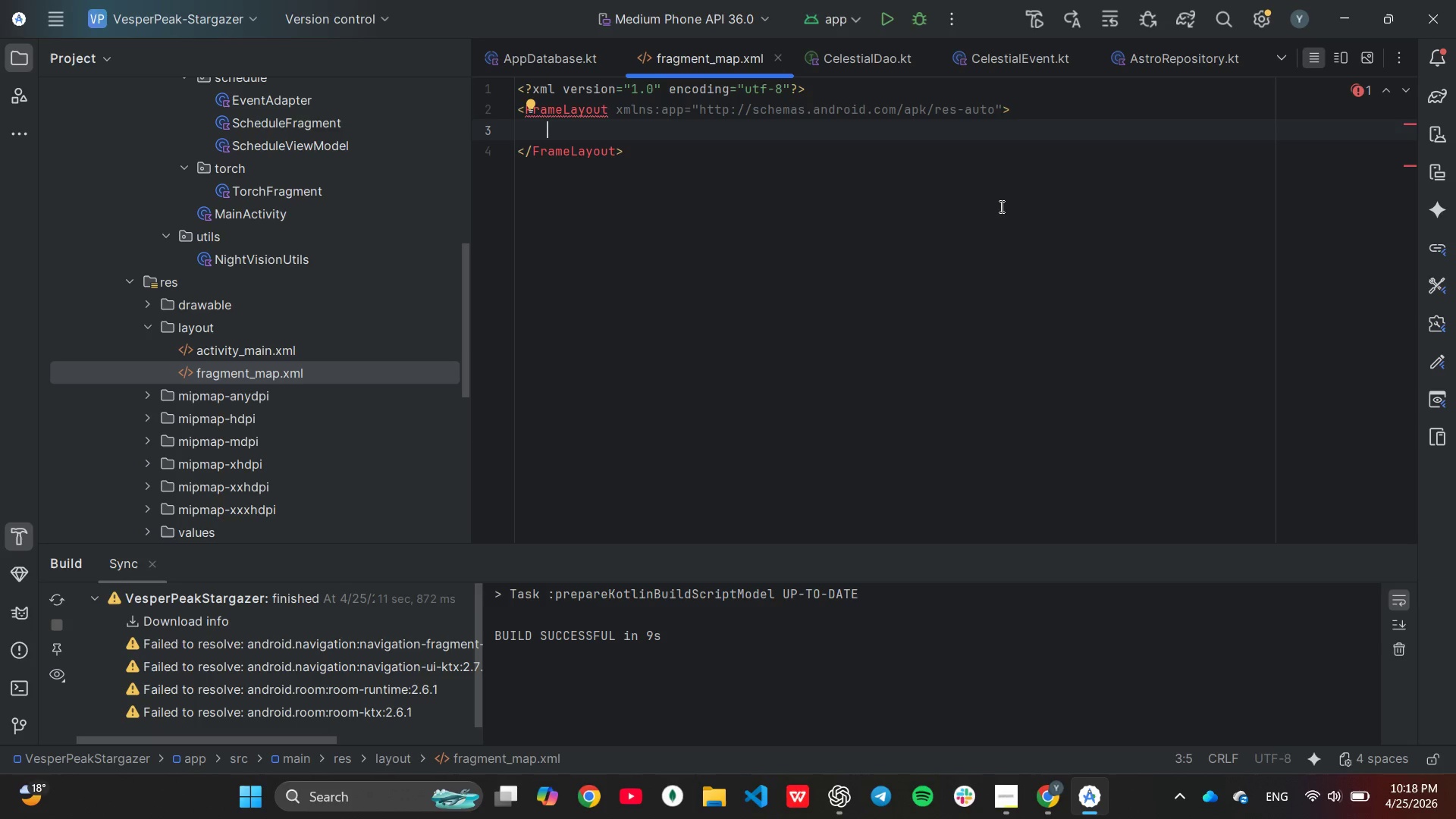 
left_click([994, 111])
 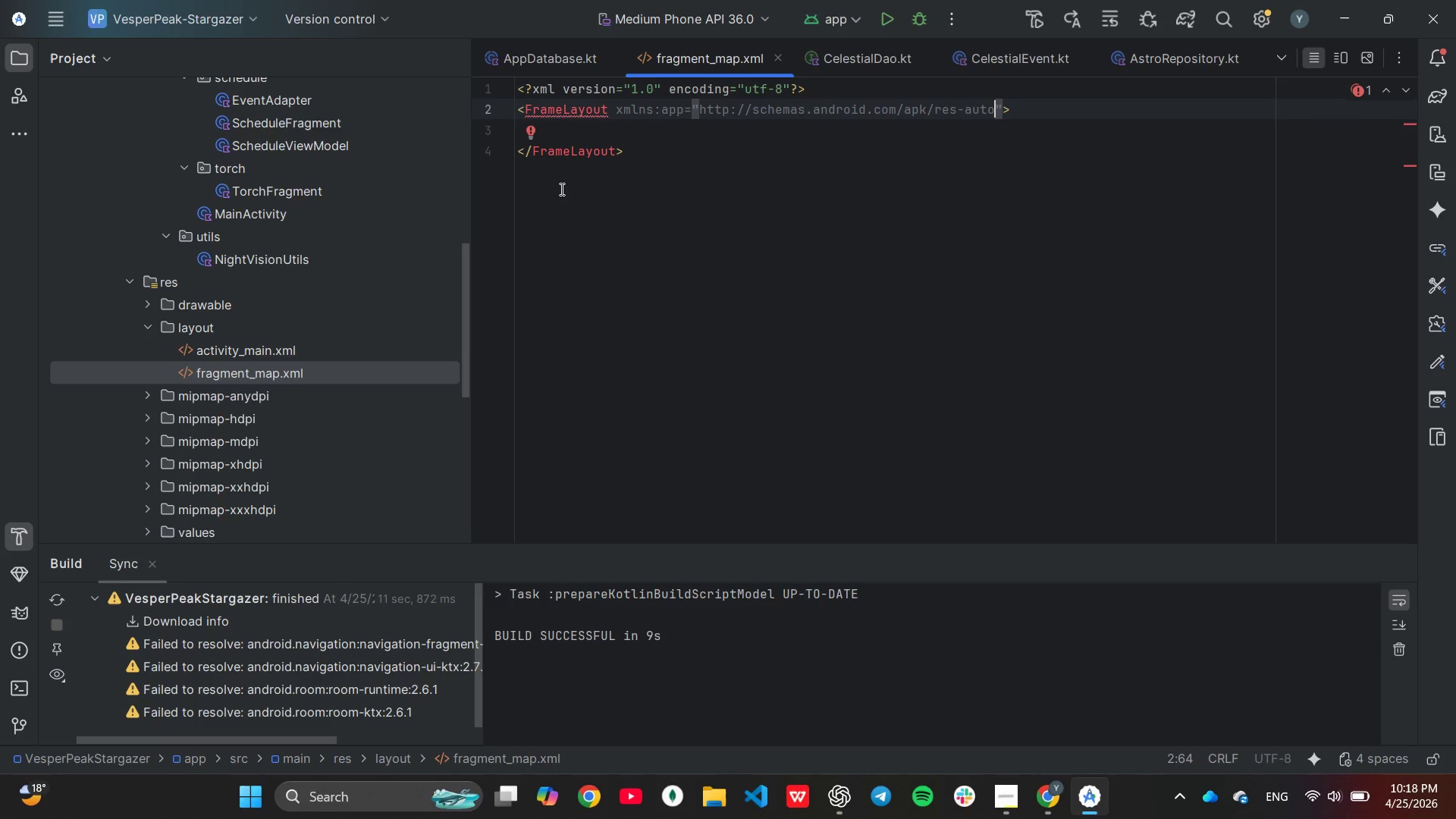 
mouse_move([560, 146])
 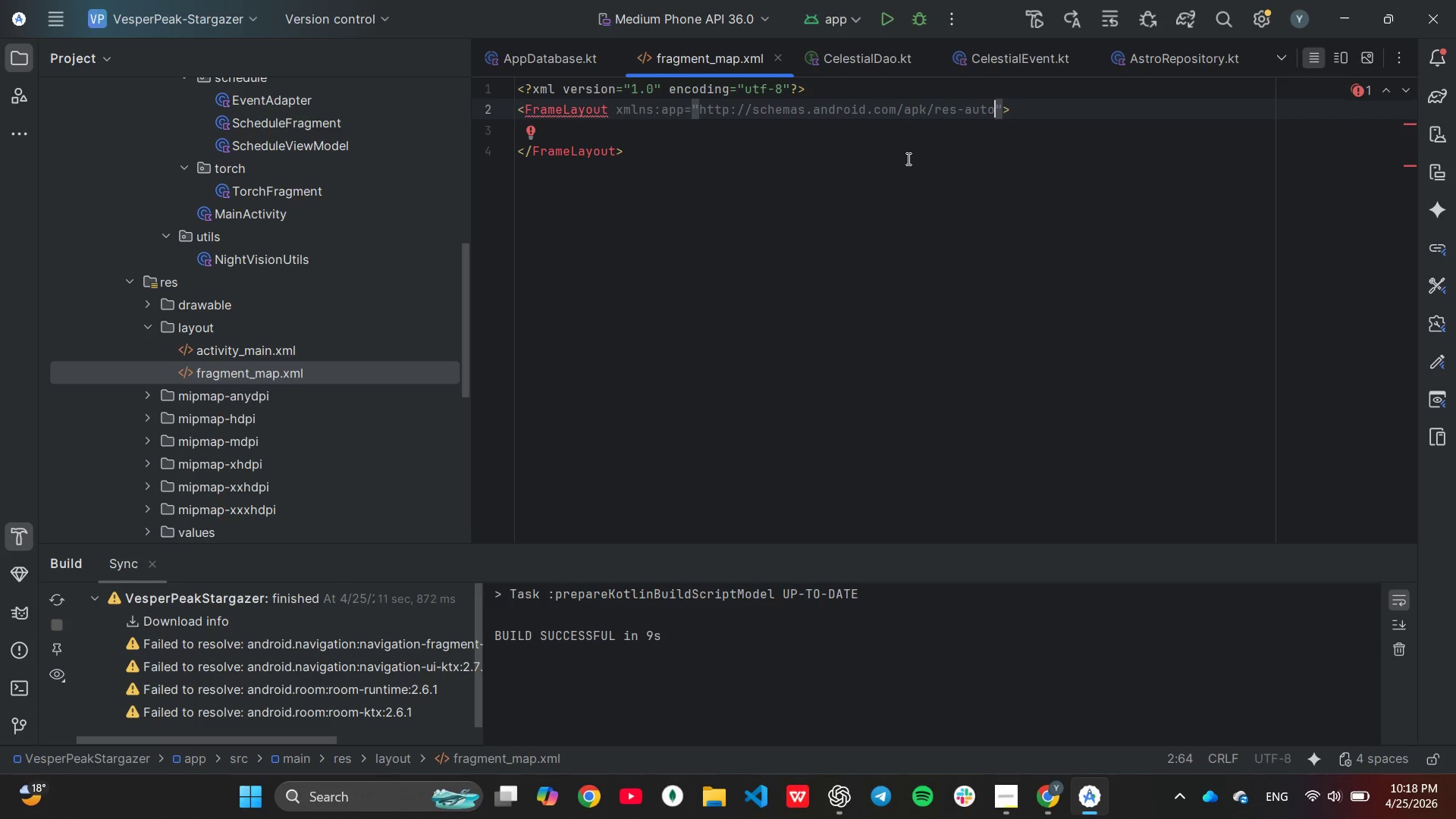 
key(Backspace)
key(Backspace)
key(Backspace)
key(Backspace)
type(/and)
key(Tab)
 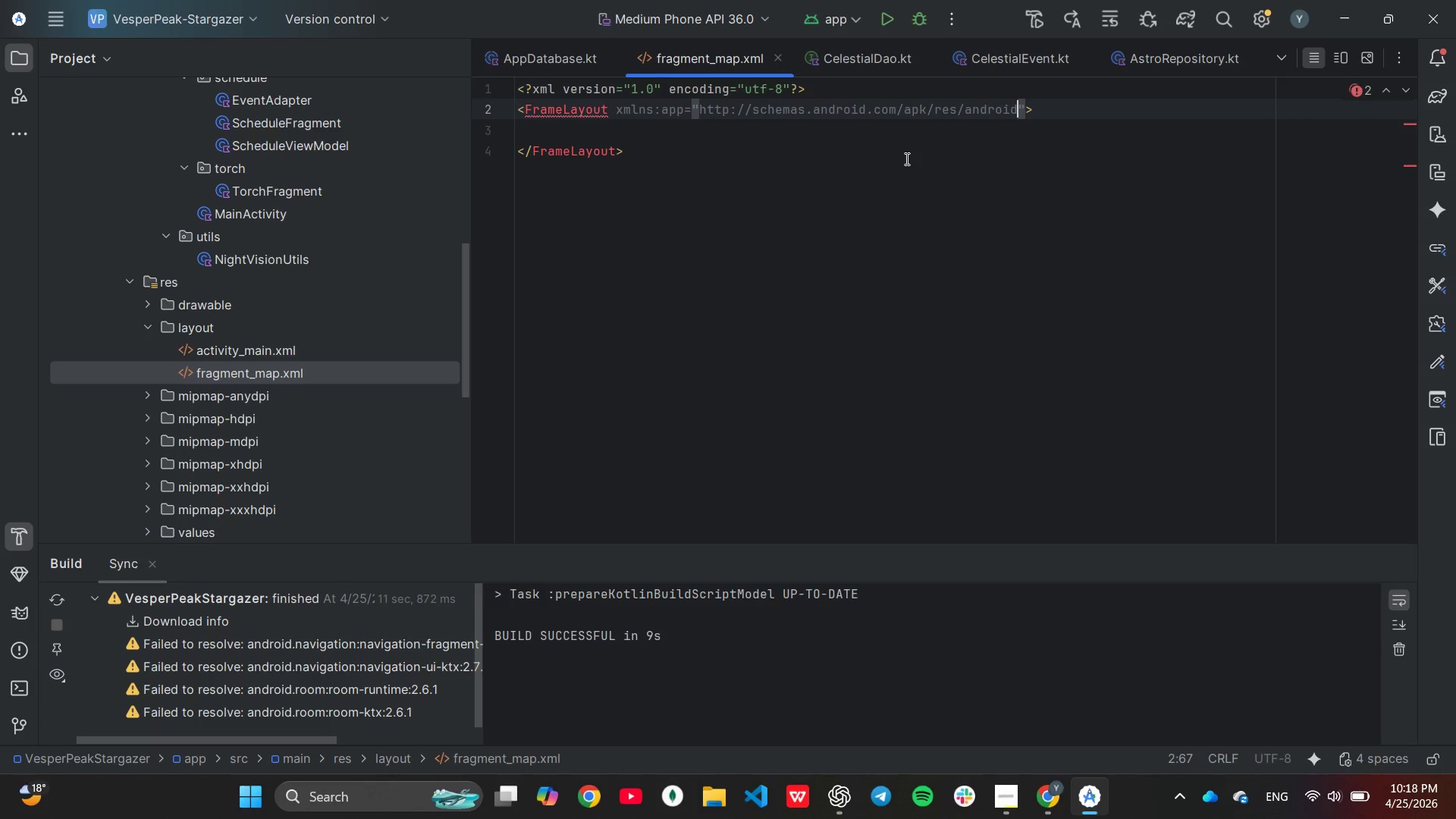 
wait(7.22)
 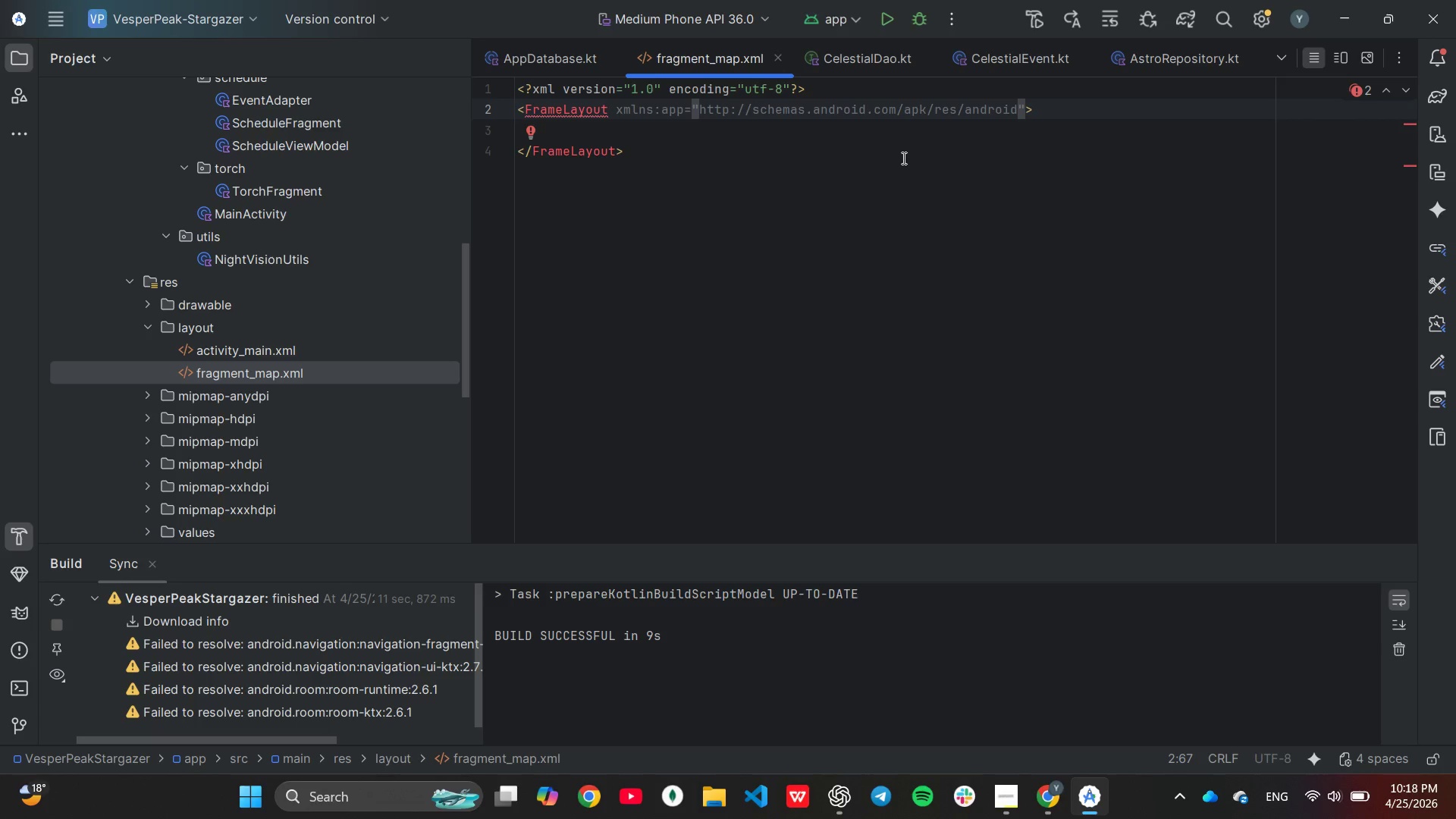 
key(ArrowRight)
 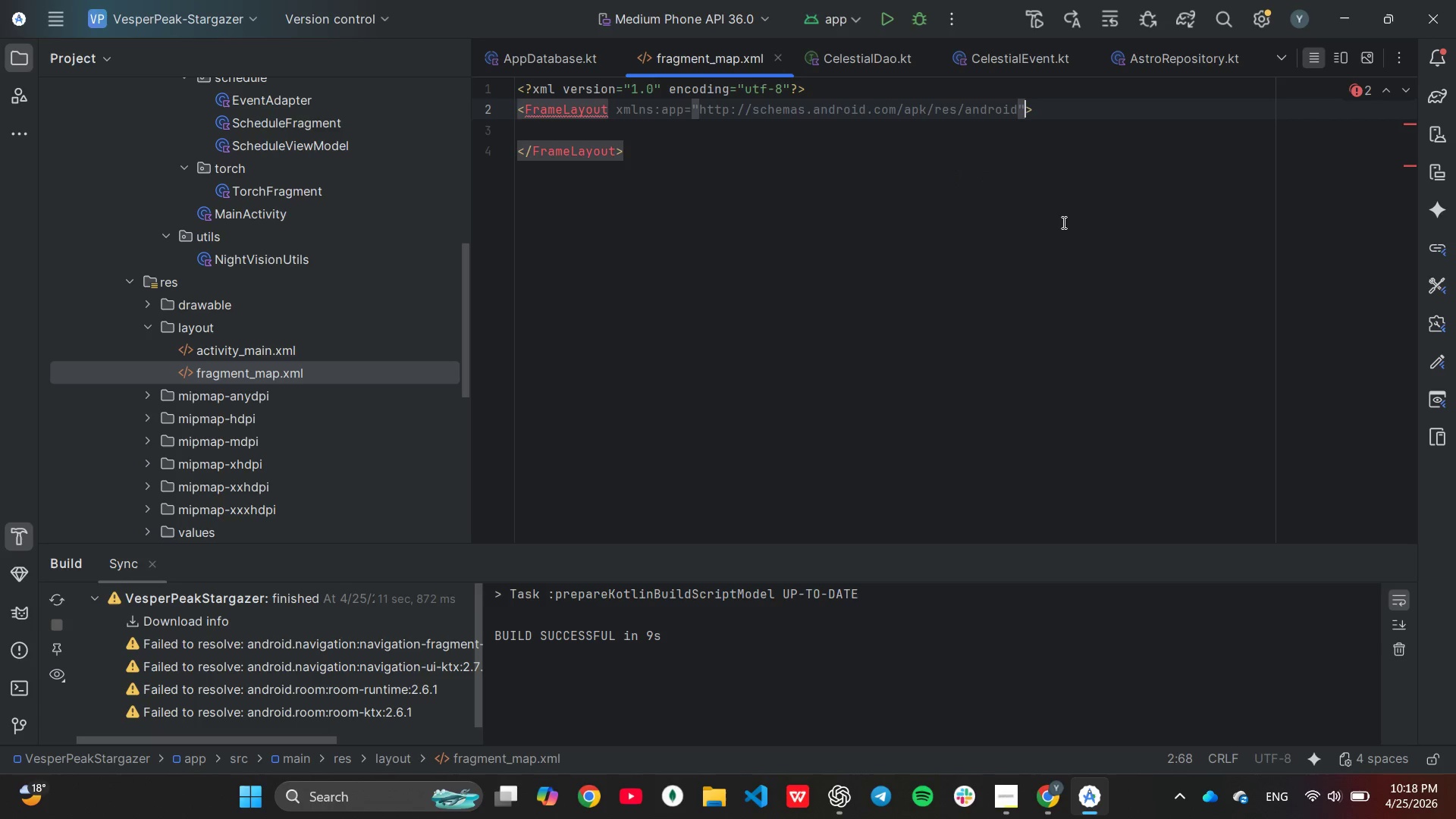 
key(Enter)
 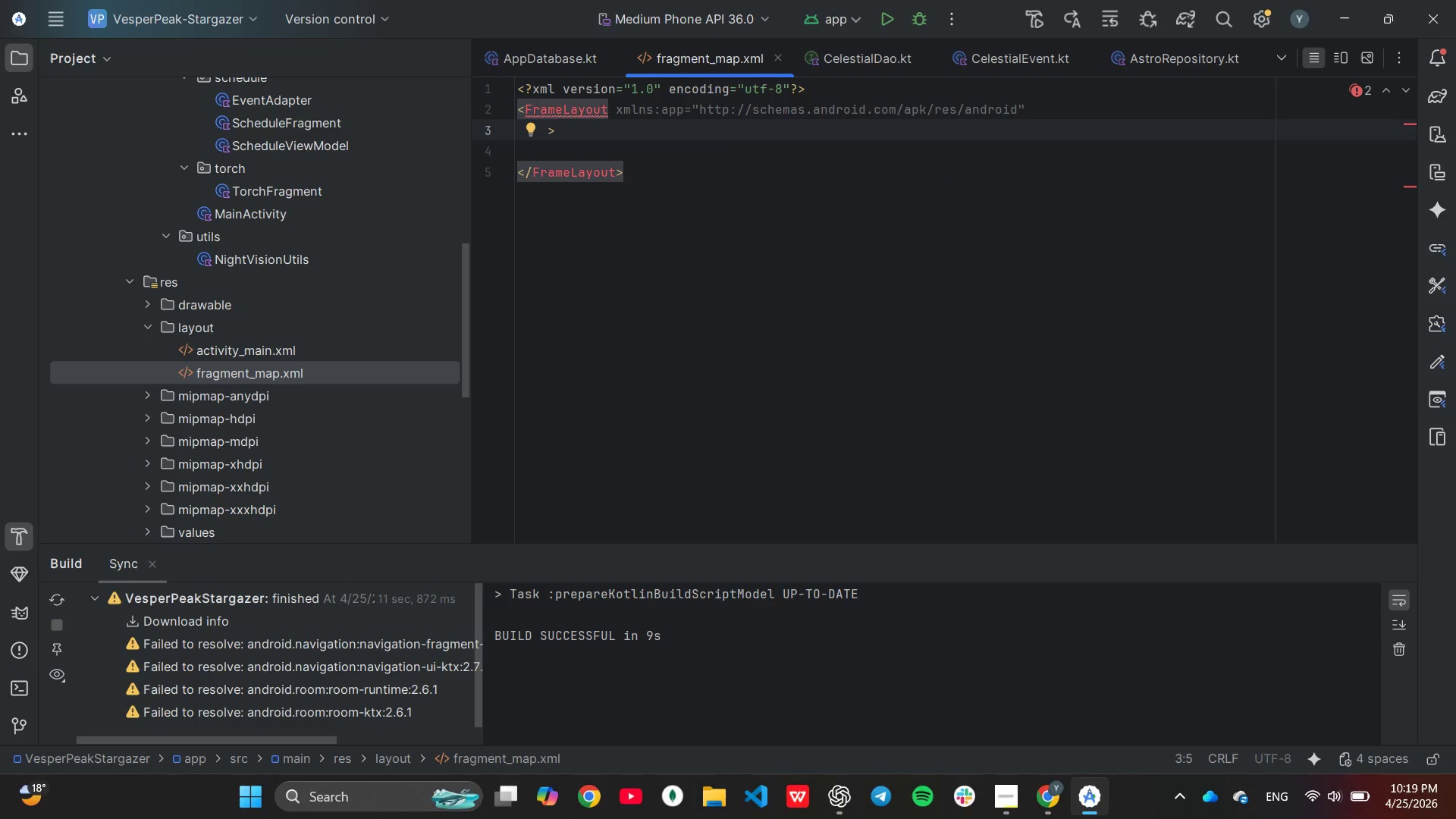 
type(android:layout_wid)
 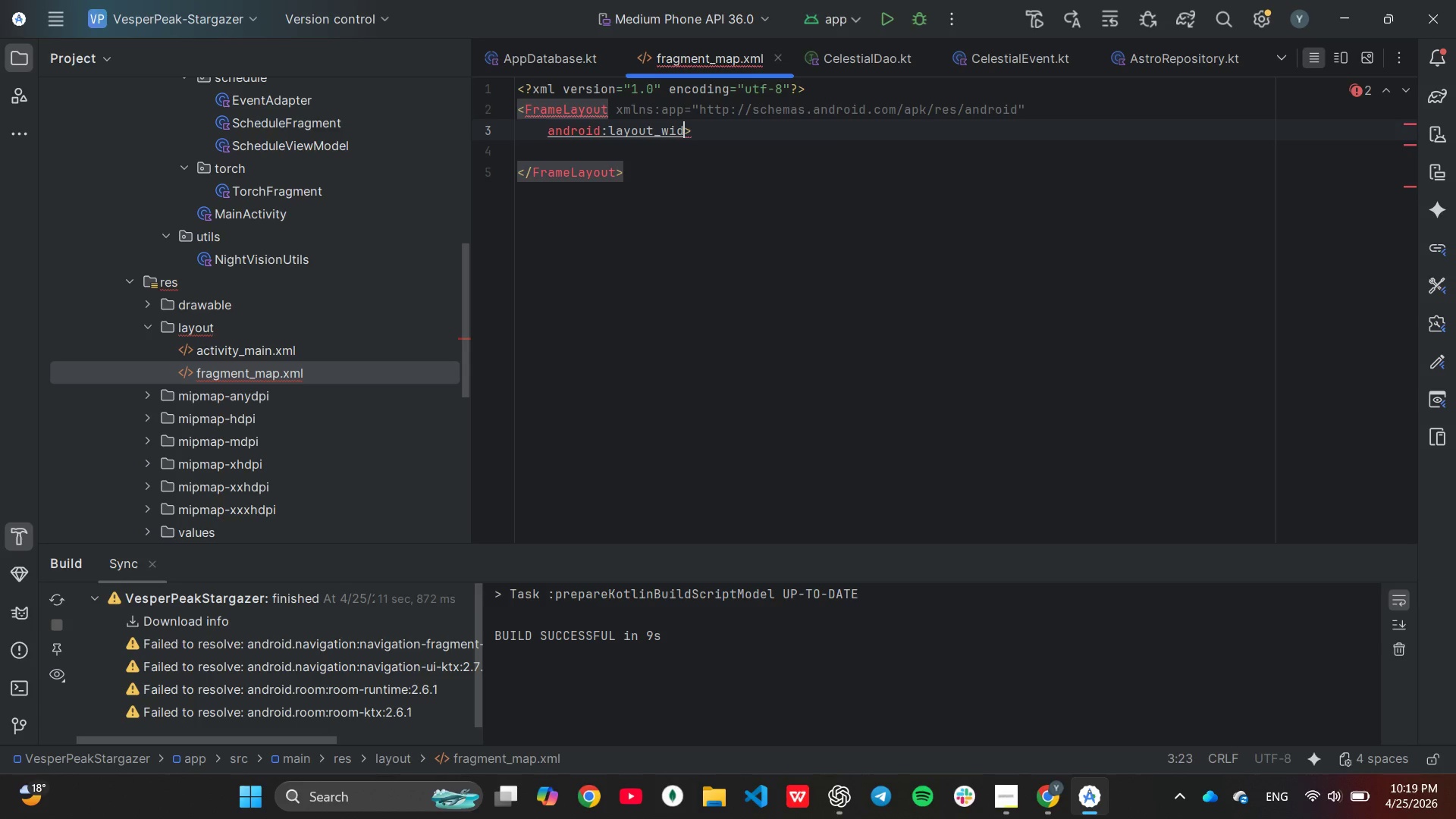 
key(Enter)
 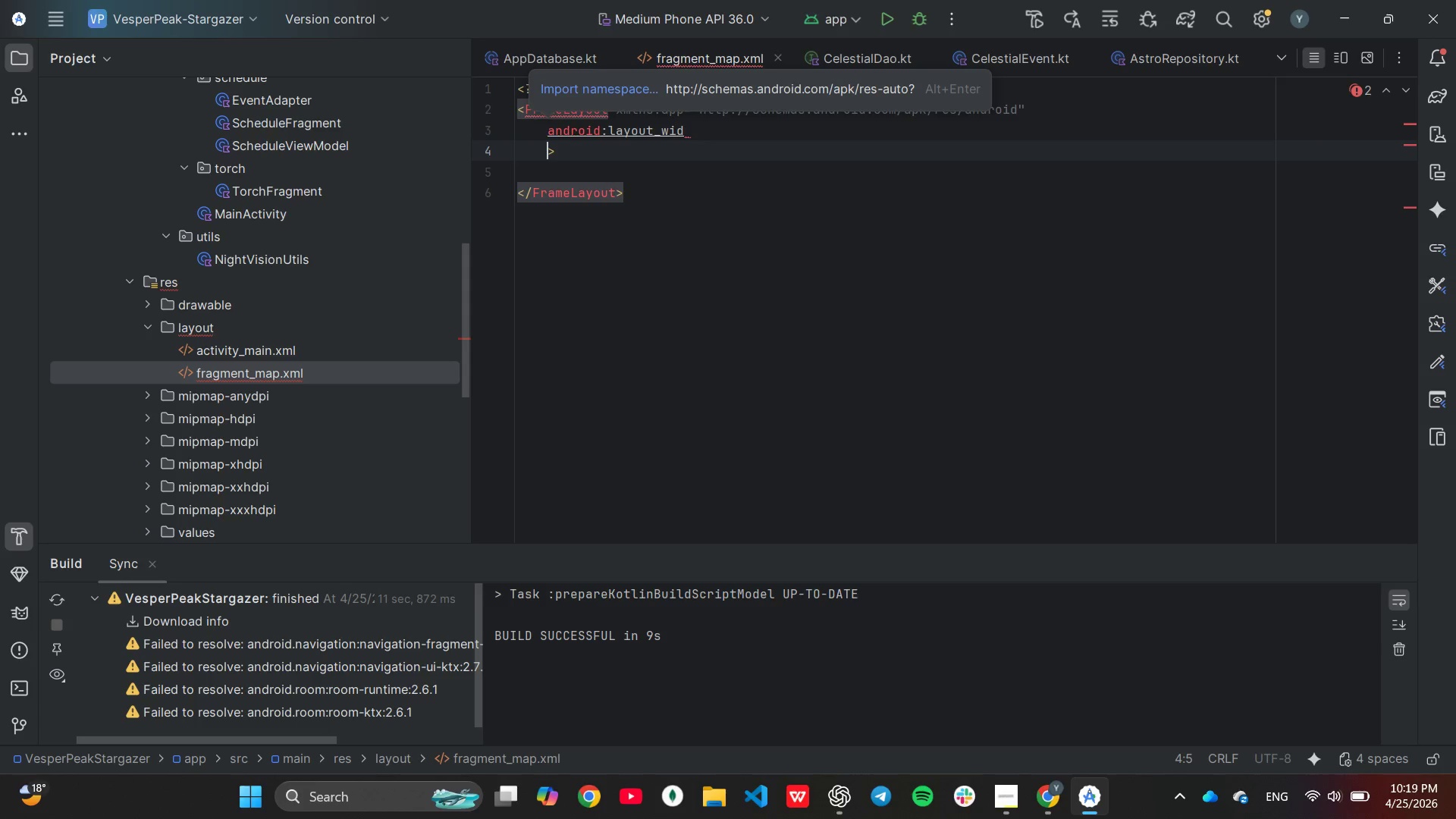 
key(ArrowUp)
 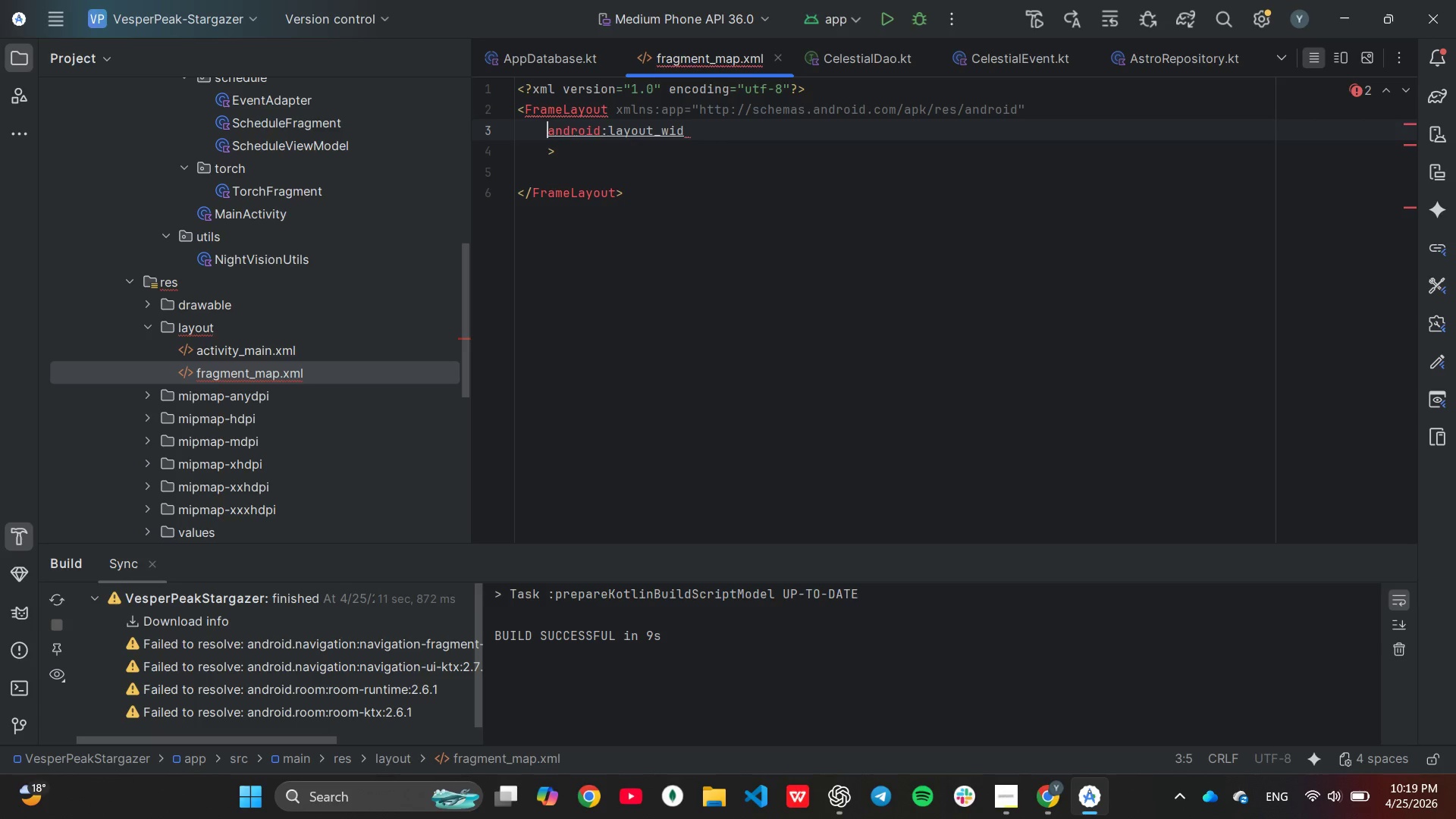 
type([End]th=)
 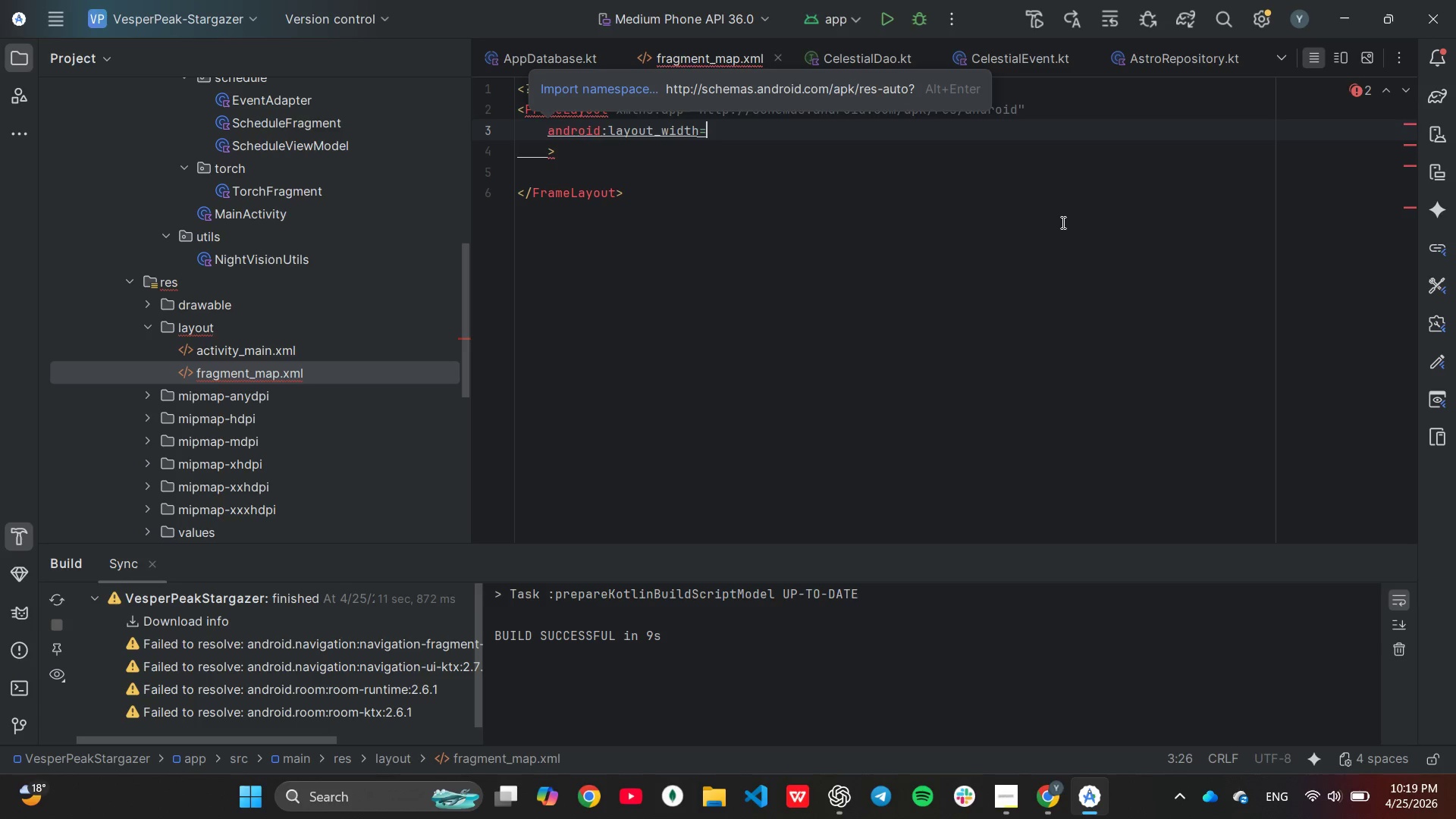 
wait(6.97)
 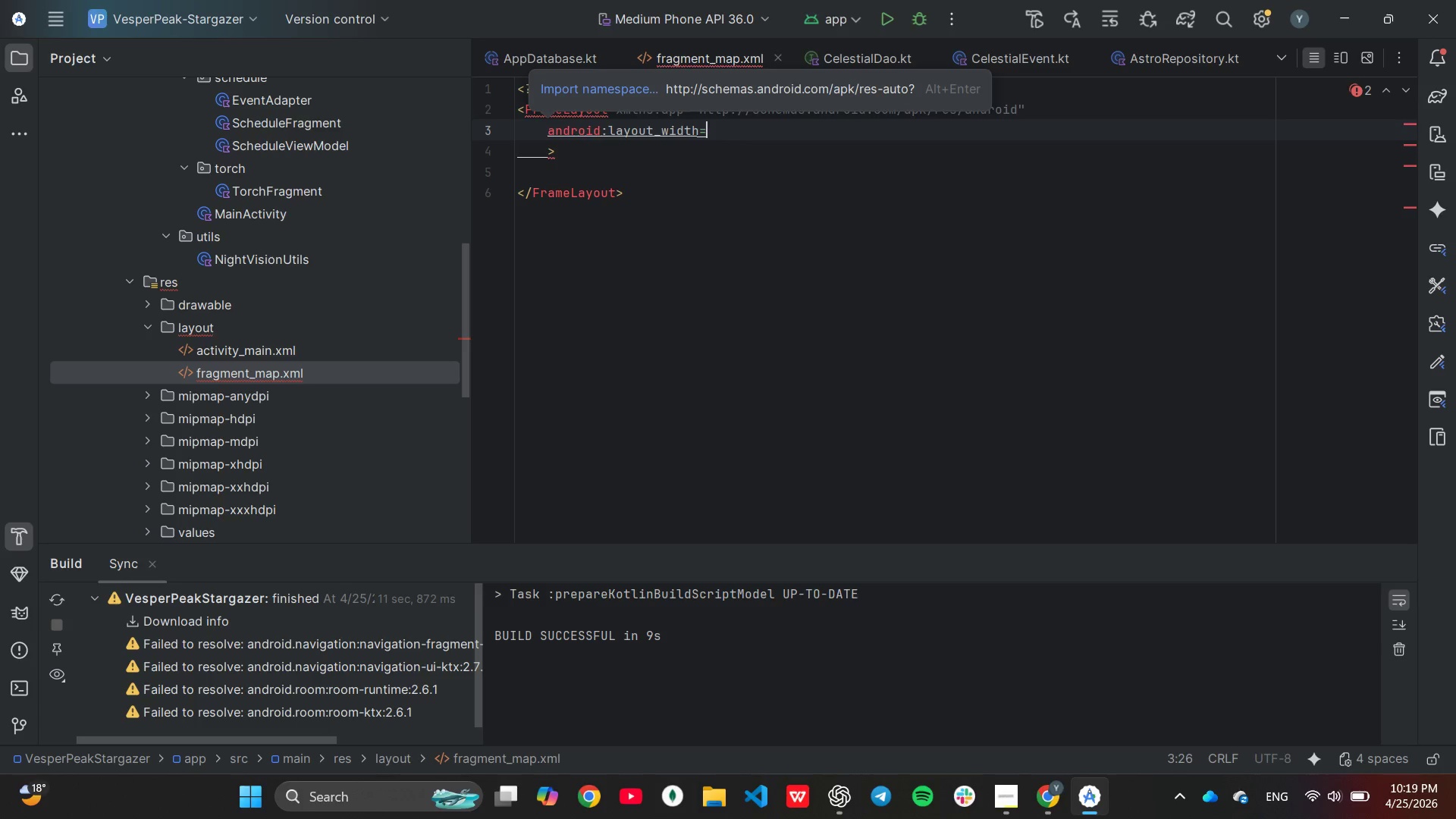 
type("match_parent)
 